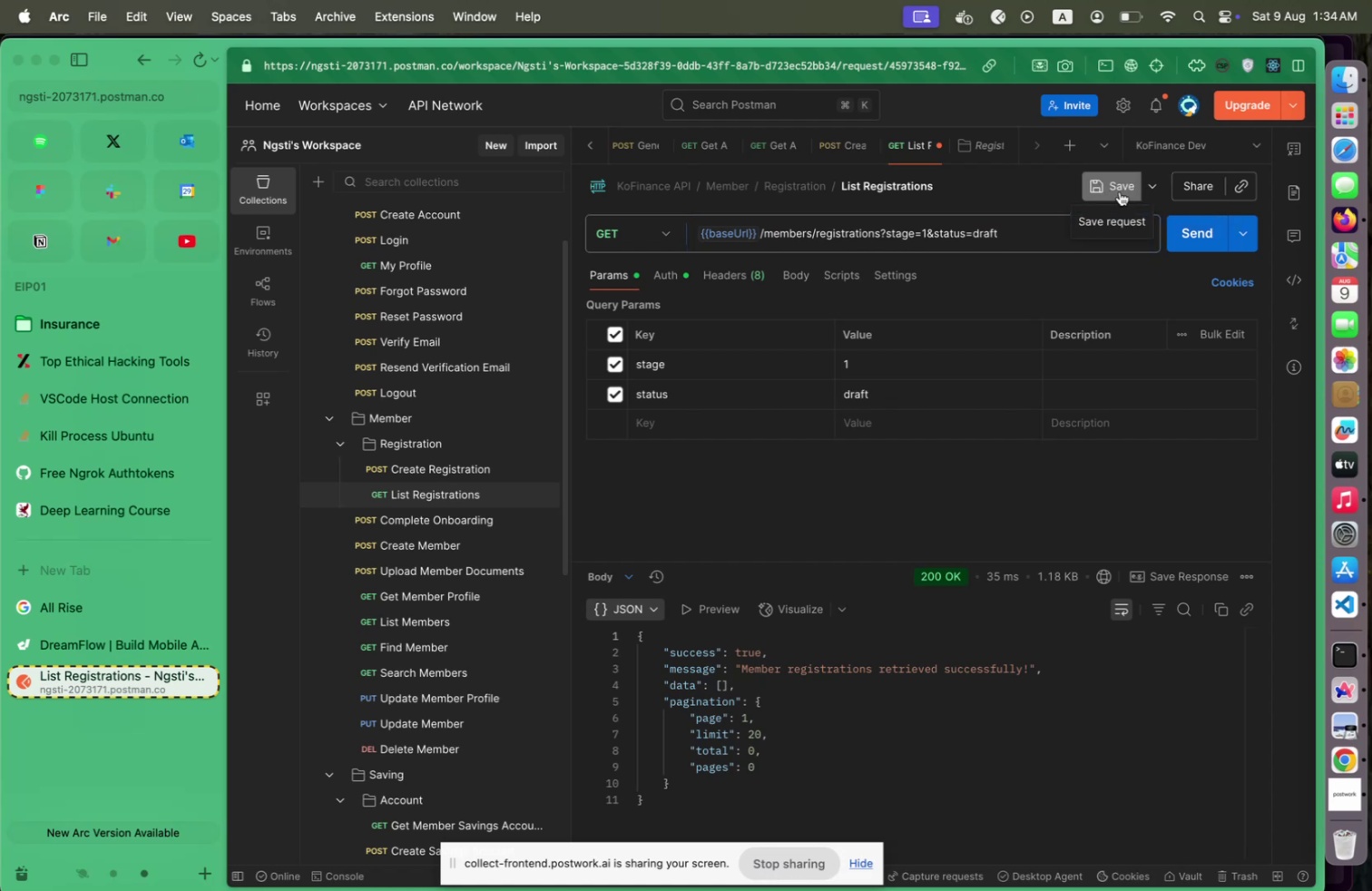 
double_click([1172, 225])
 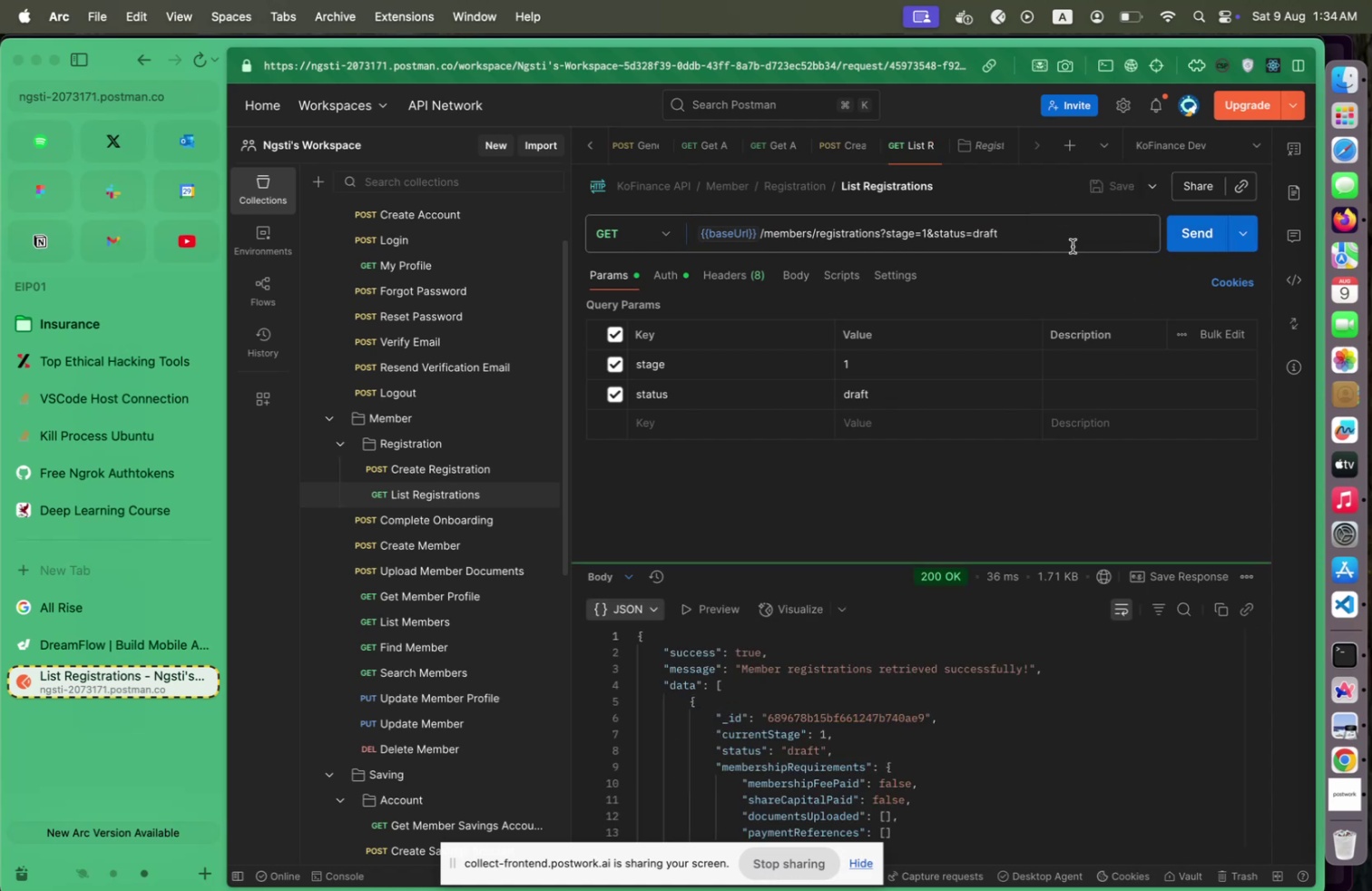 
left_click_drag(start_coordinate=[1055, 236], to_coordinate=[882, 238])
 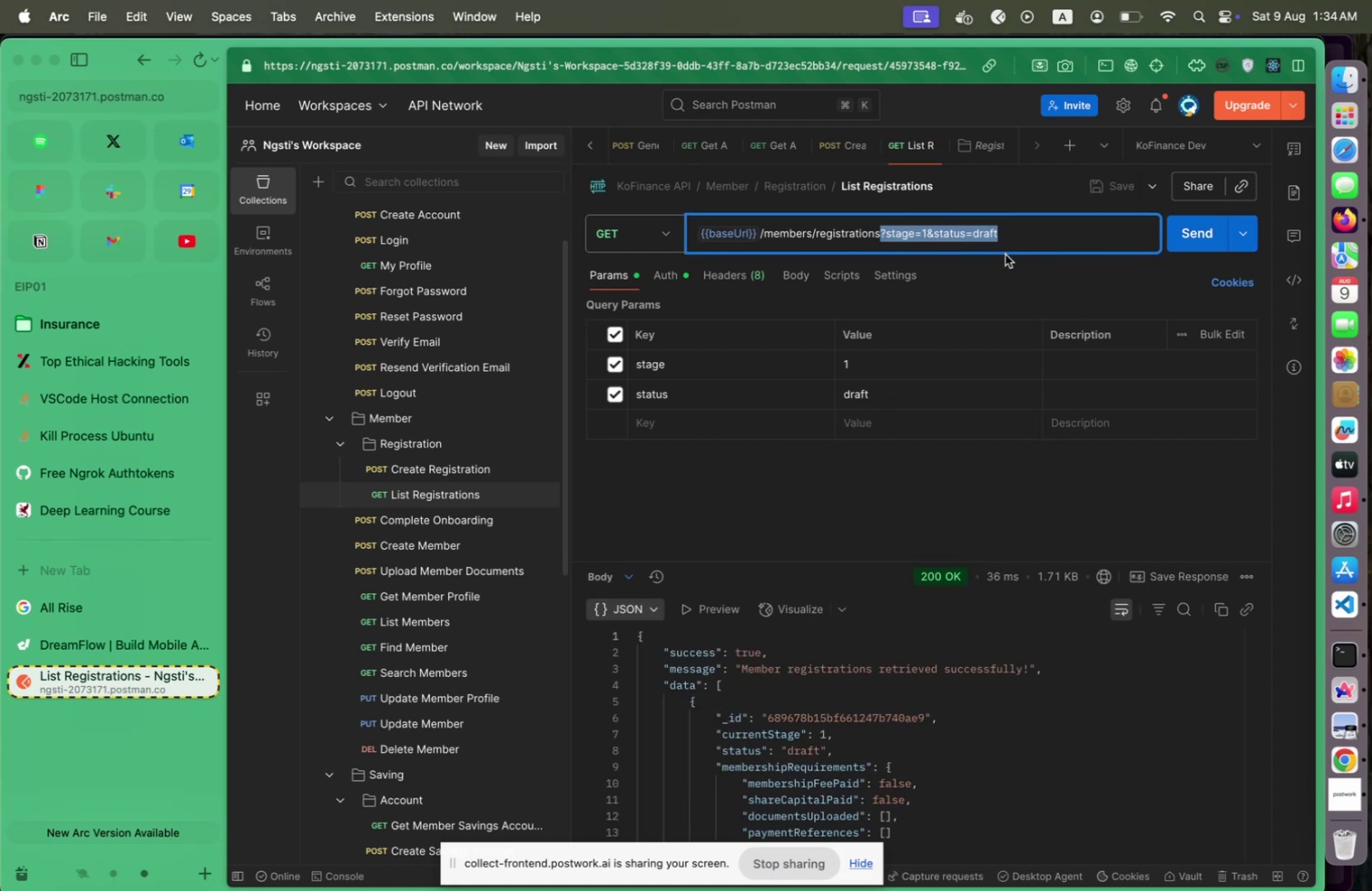 
key(Backspace)
 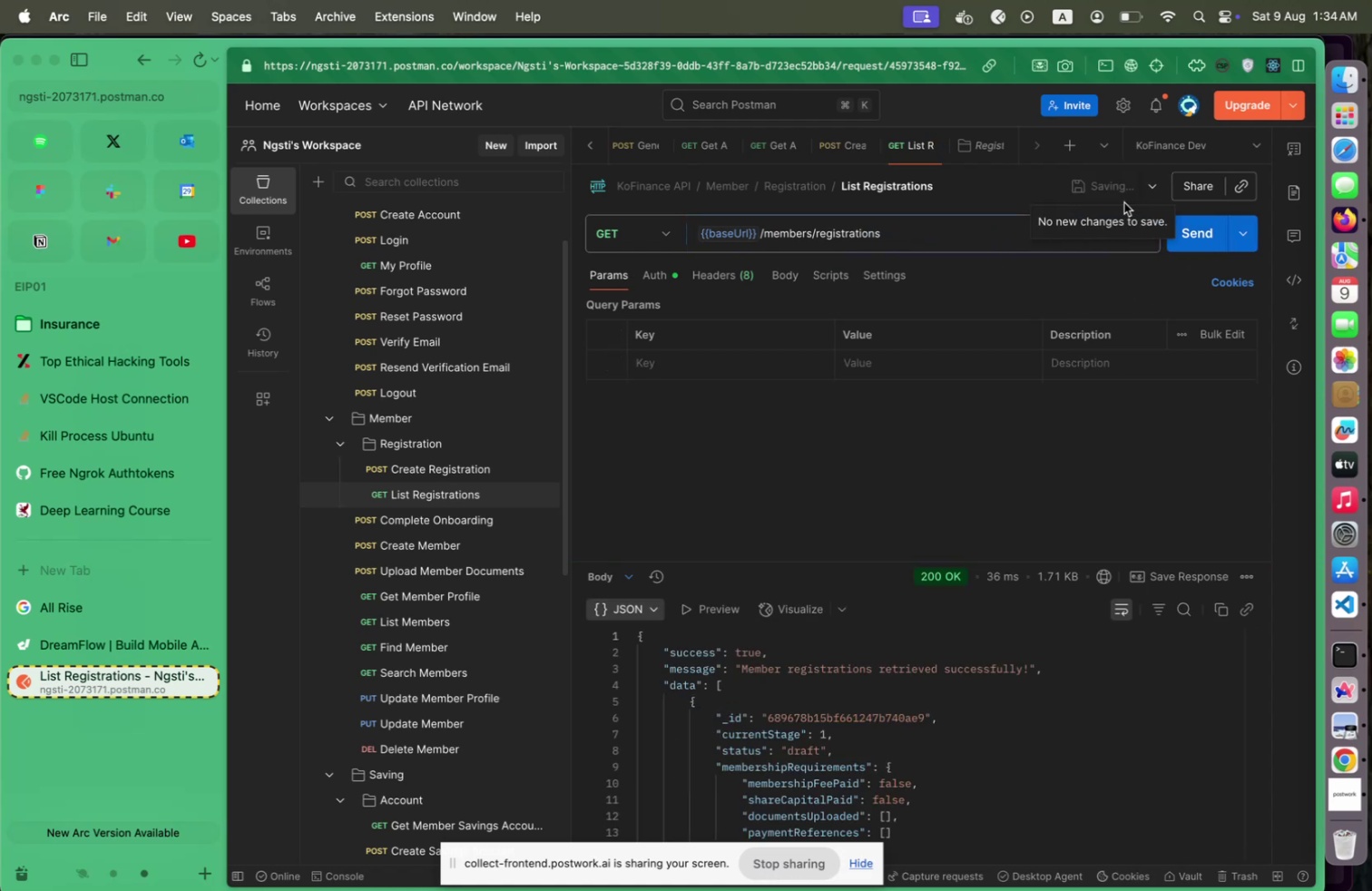 
left_click([1186, 230])
 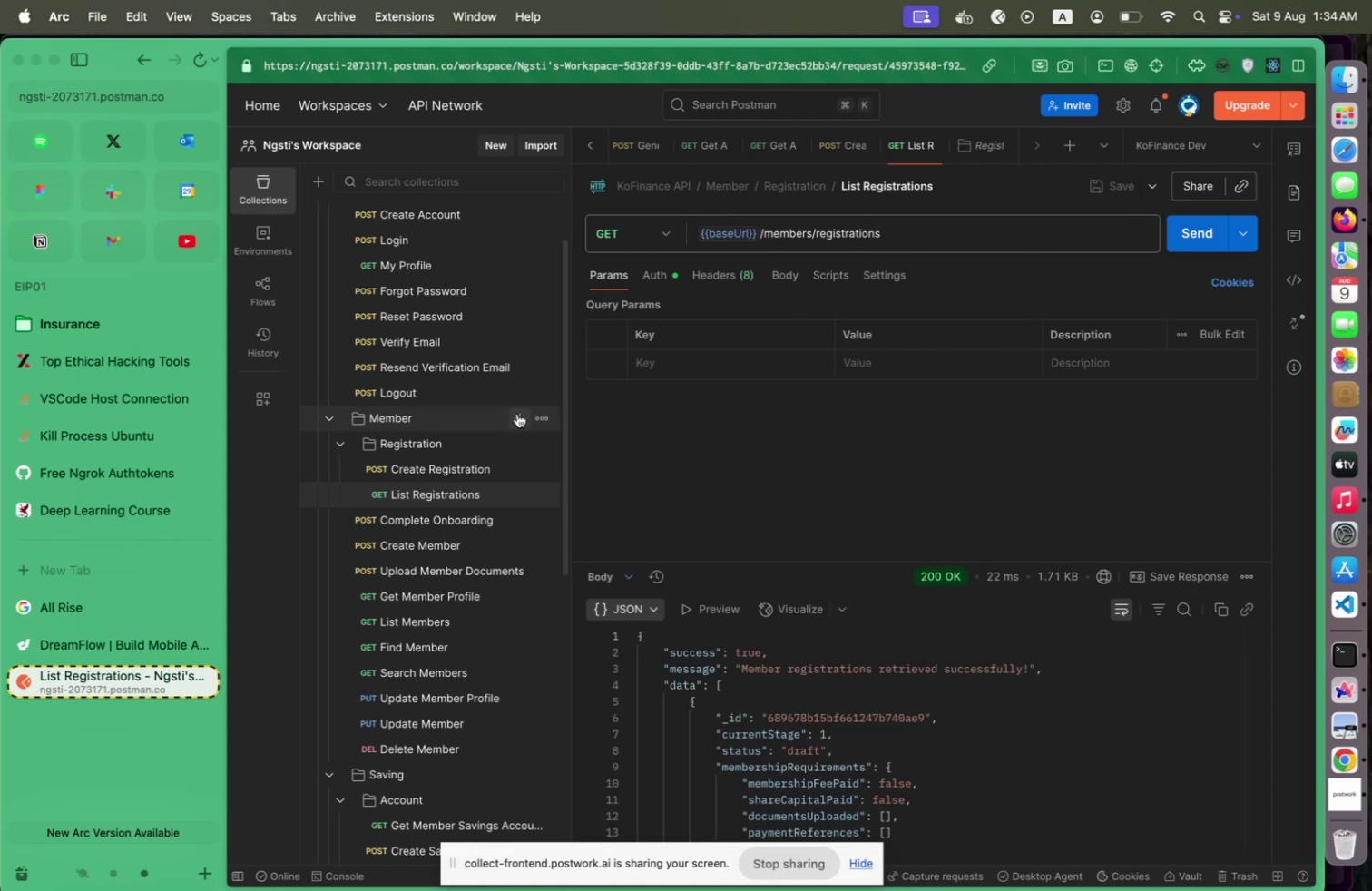 
left_click([540, 493])
 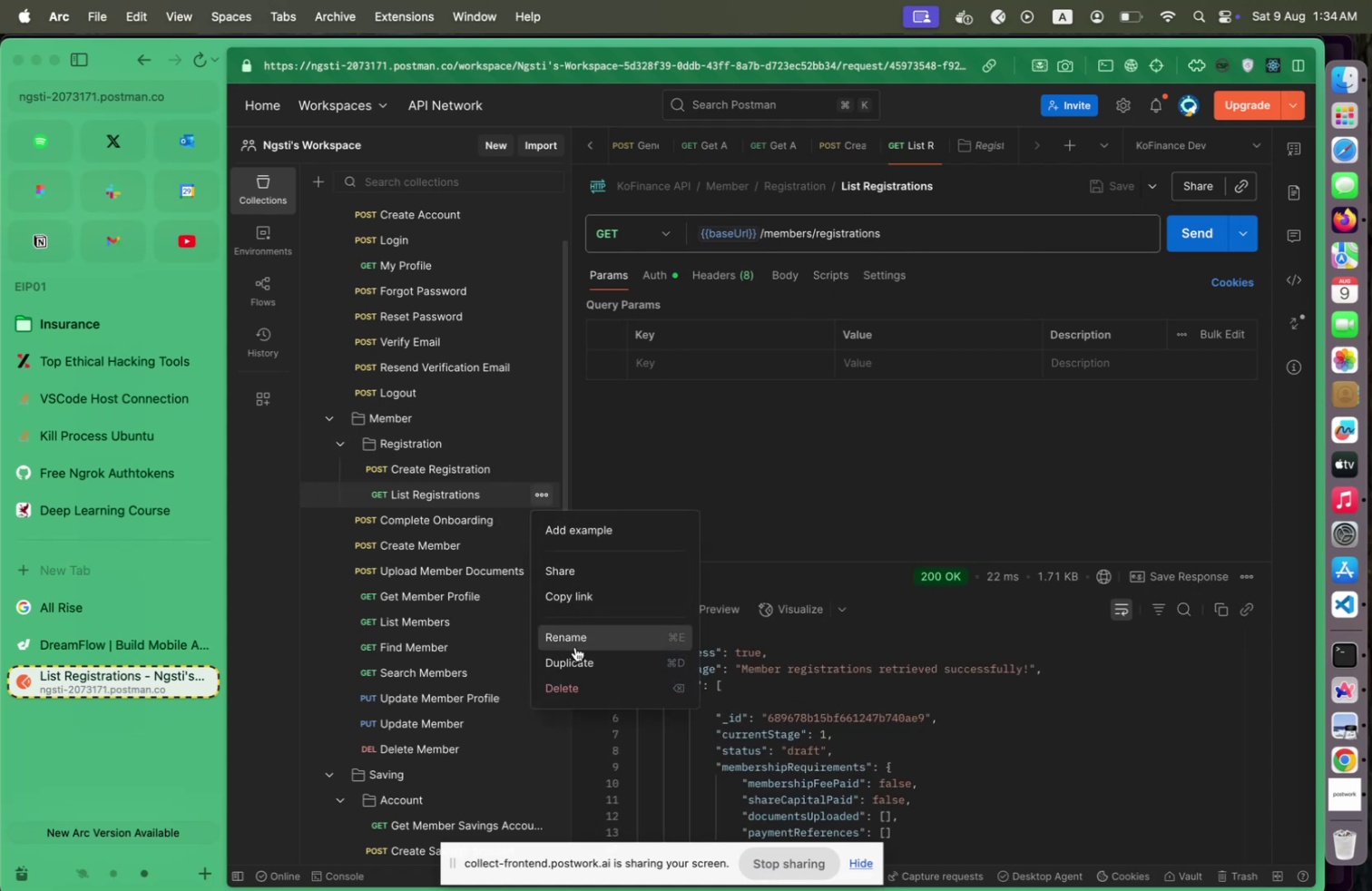 
left_click([574, 653])
 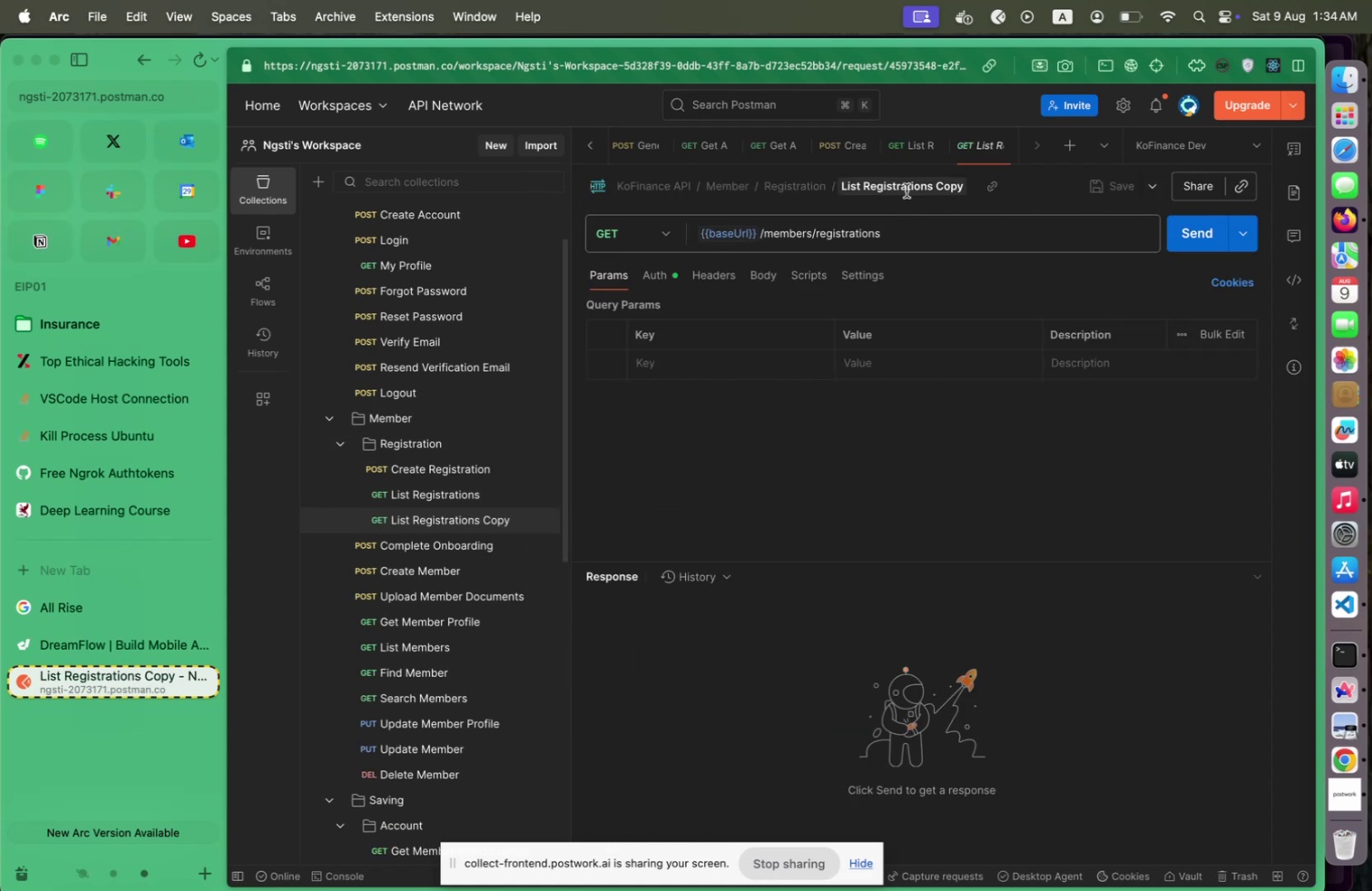 
type(Get Stats)
 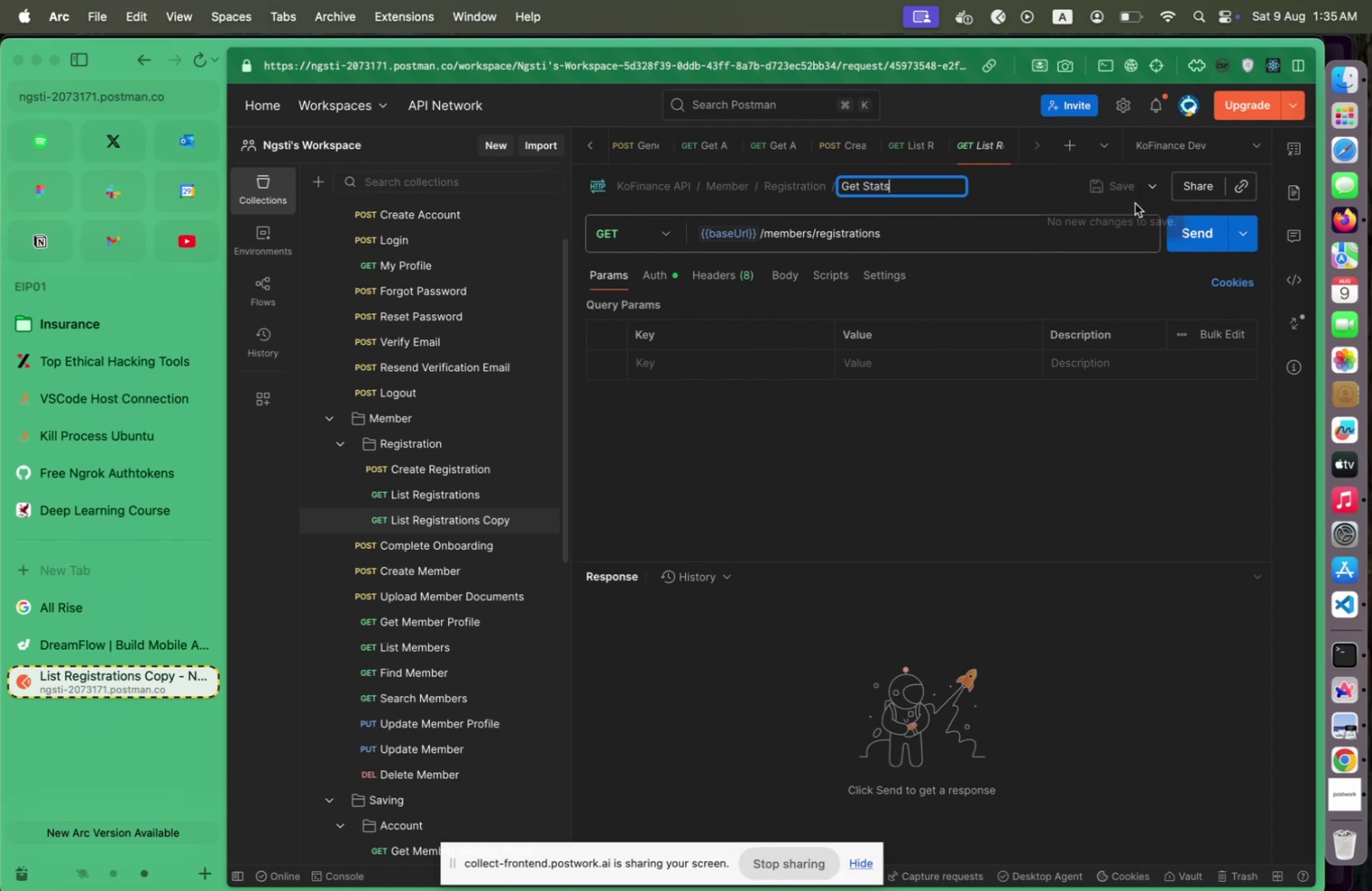 
left_click([936, 229])
 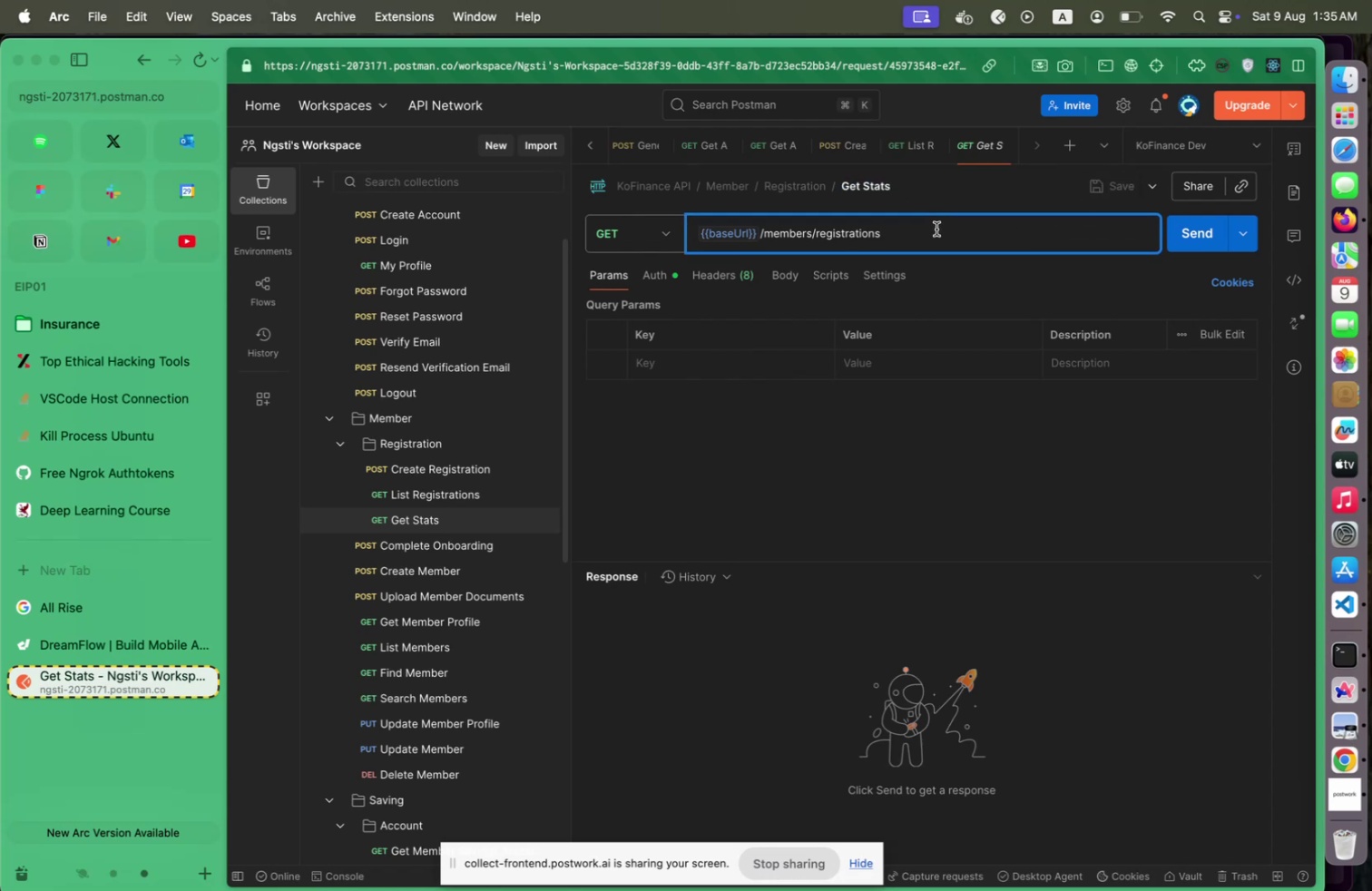 
type(/stats)
 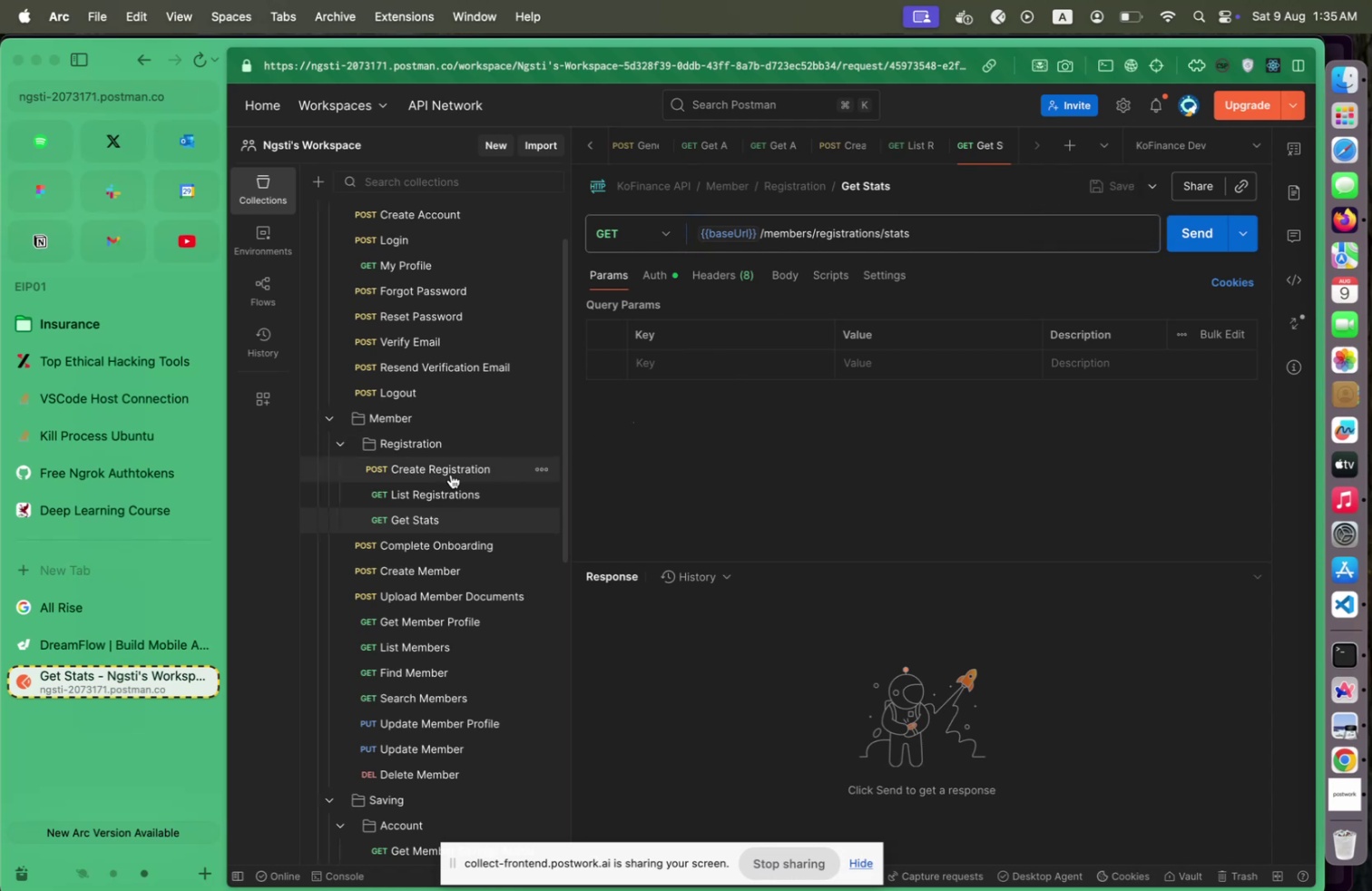 
wait(10.13)
 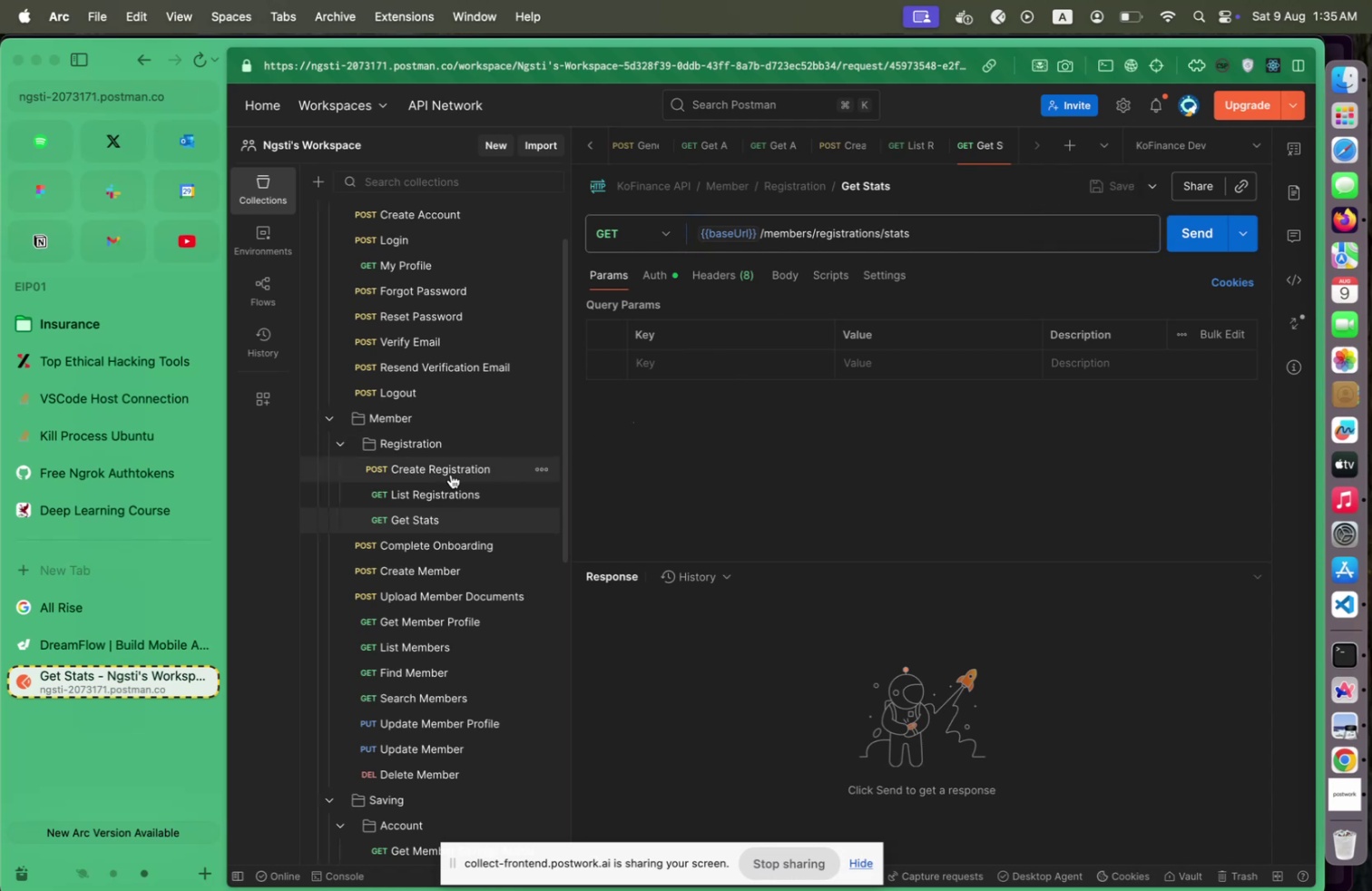 
left_click([1157, 388])
 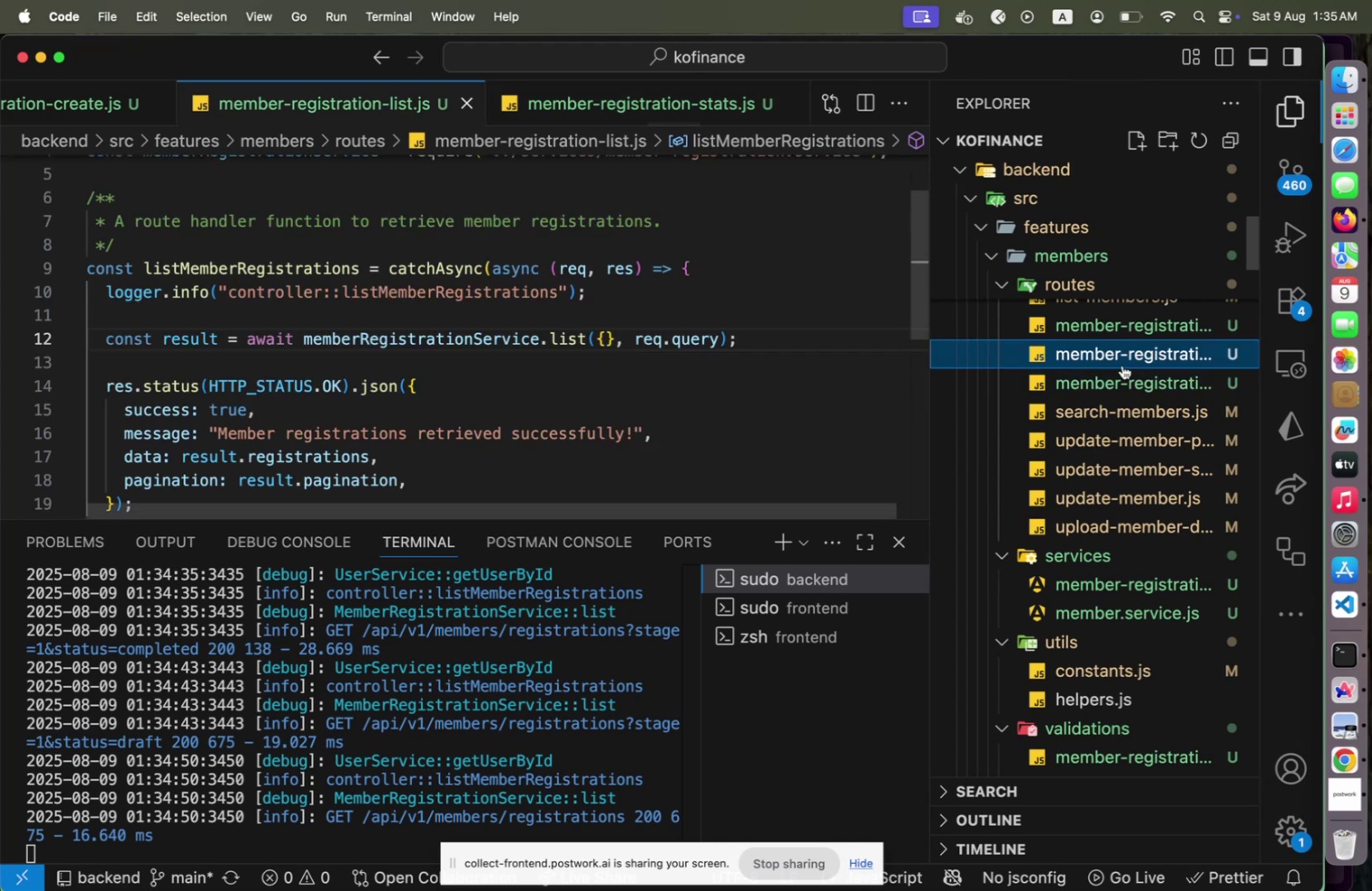 
key(Meta+A)
 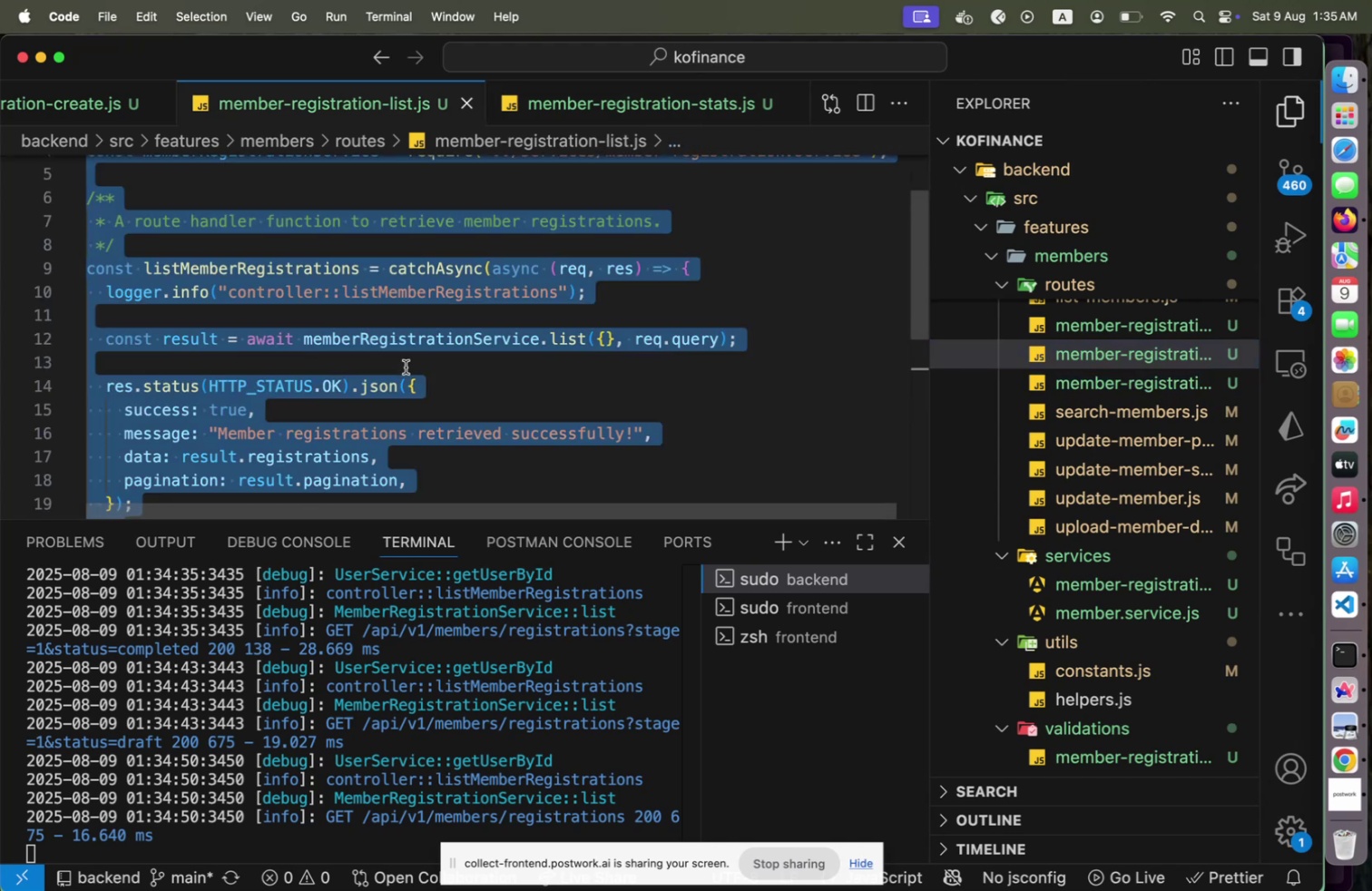 
key(Meta+CommandLeft)
 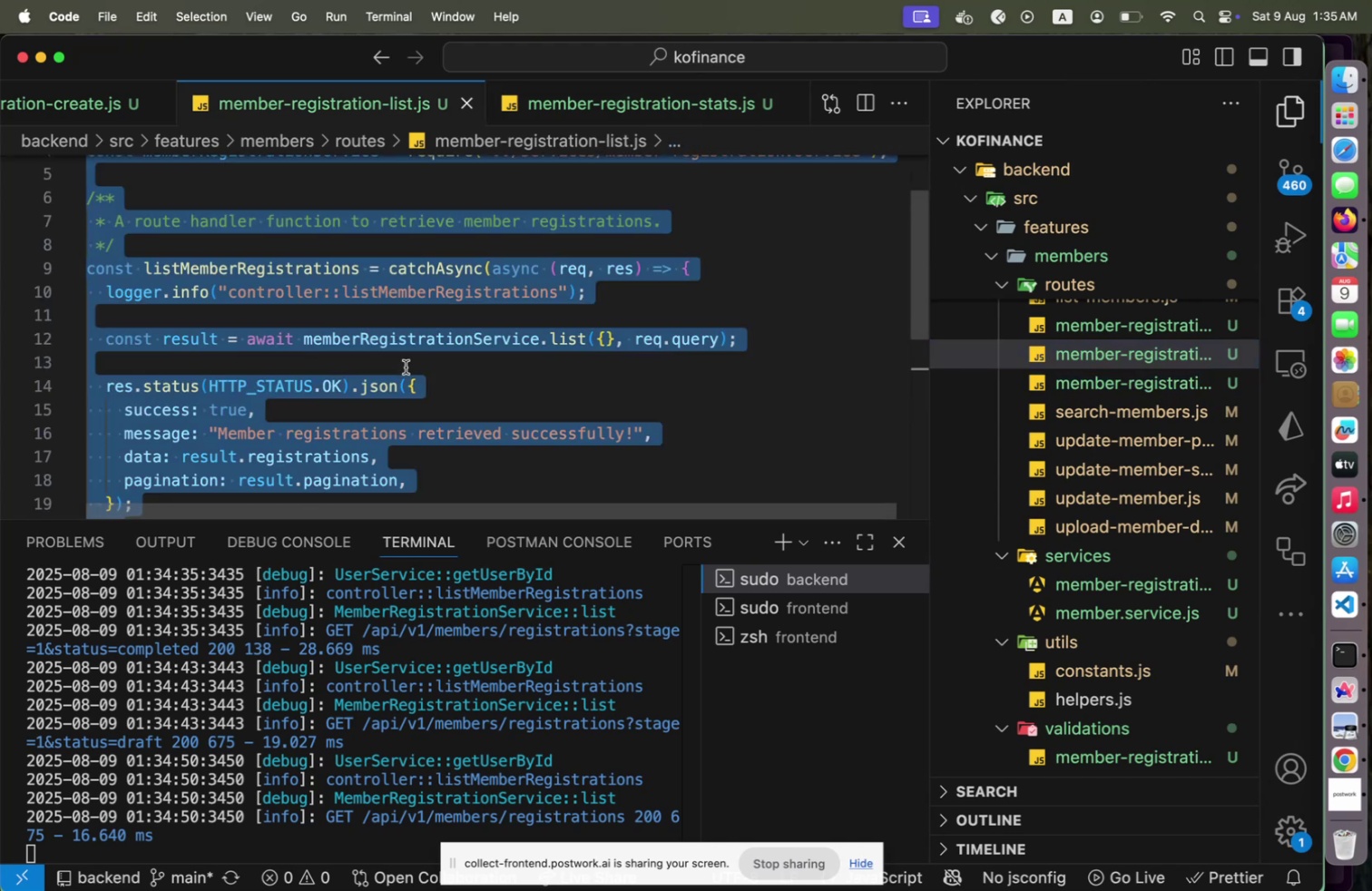 
key(Meta+V)
 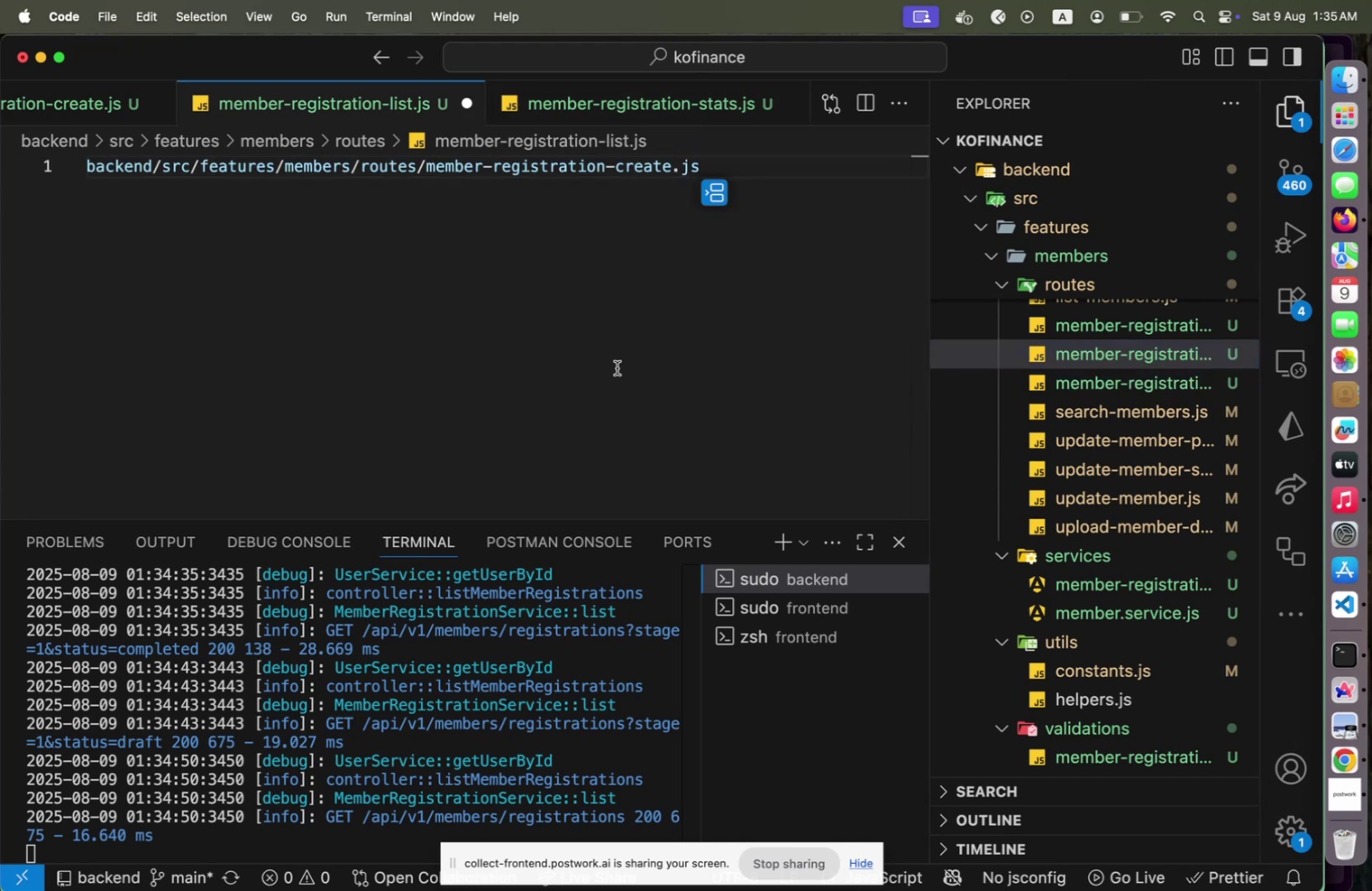 
key(Meta+Z)
 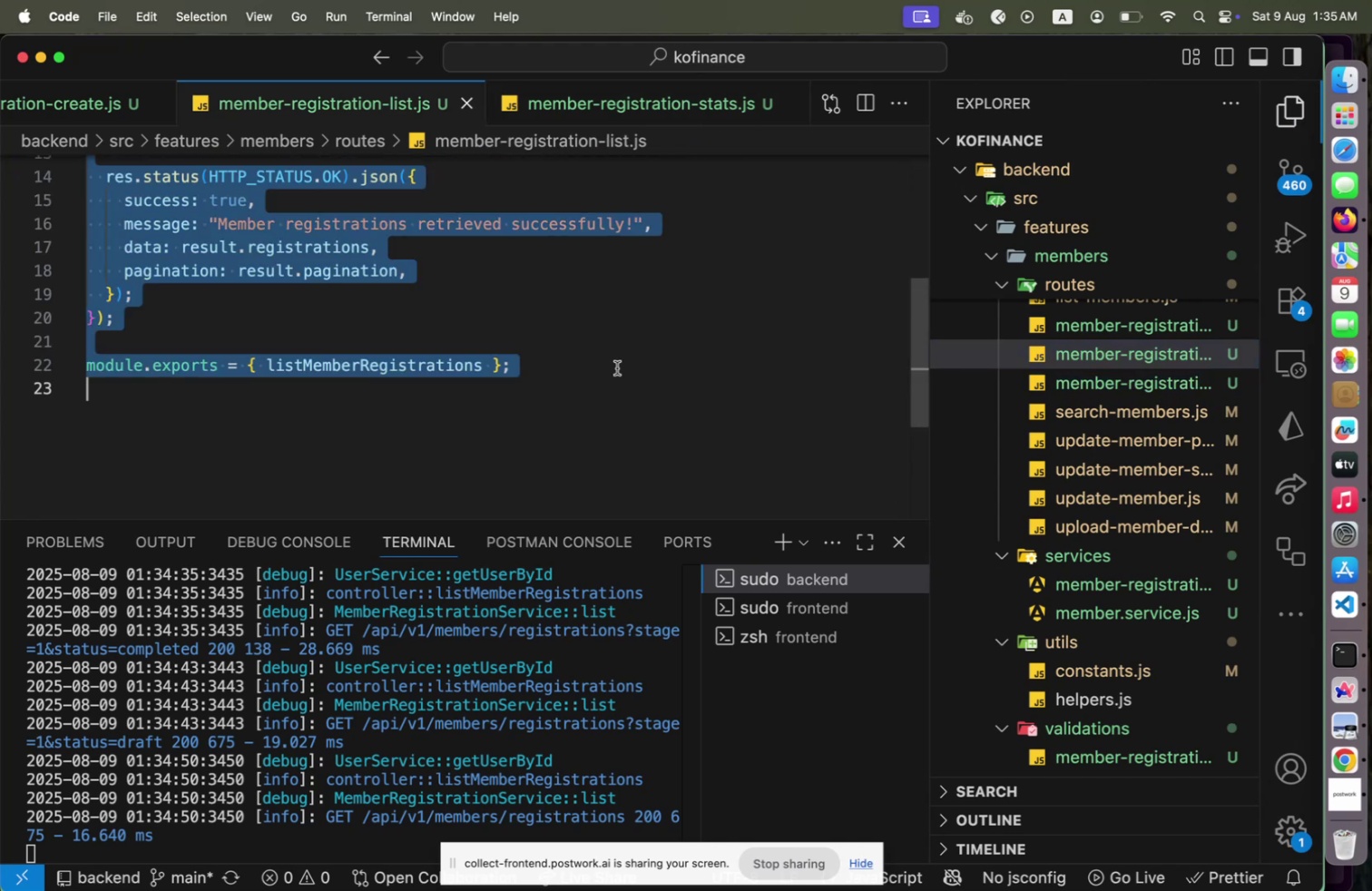 
key(Meta+C)
 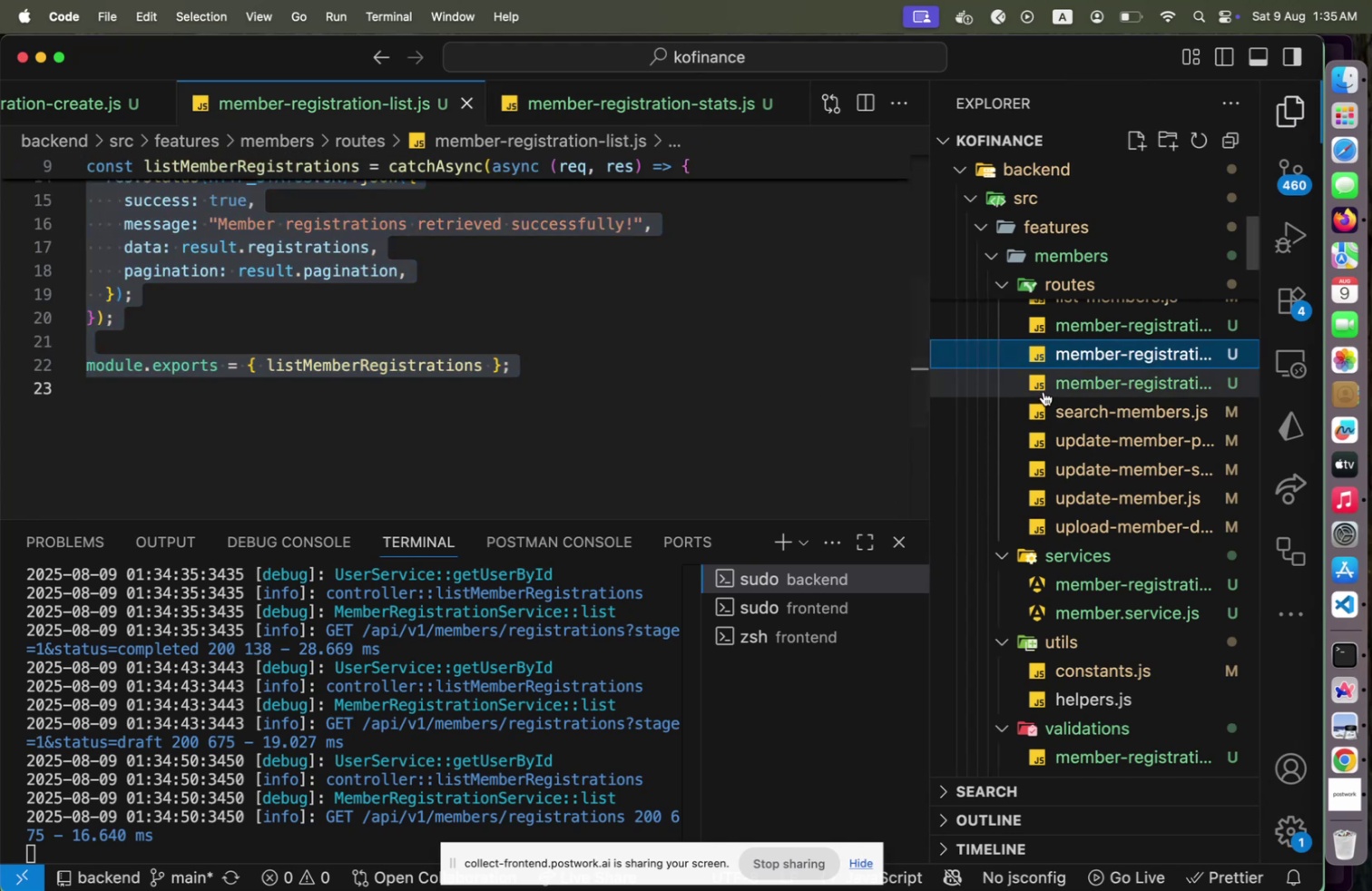 
double_click([601, 391])
 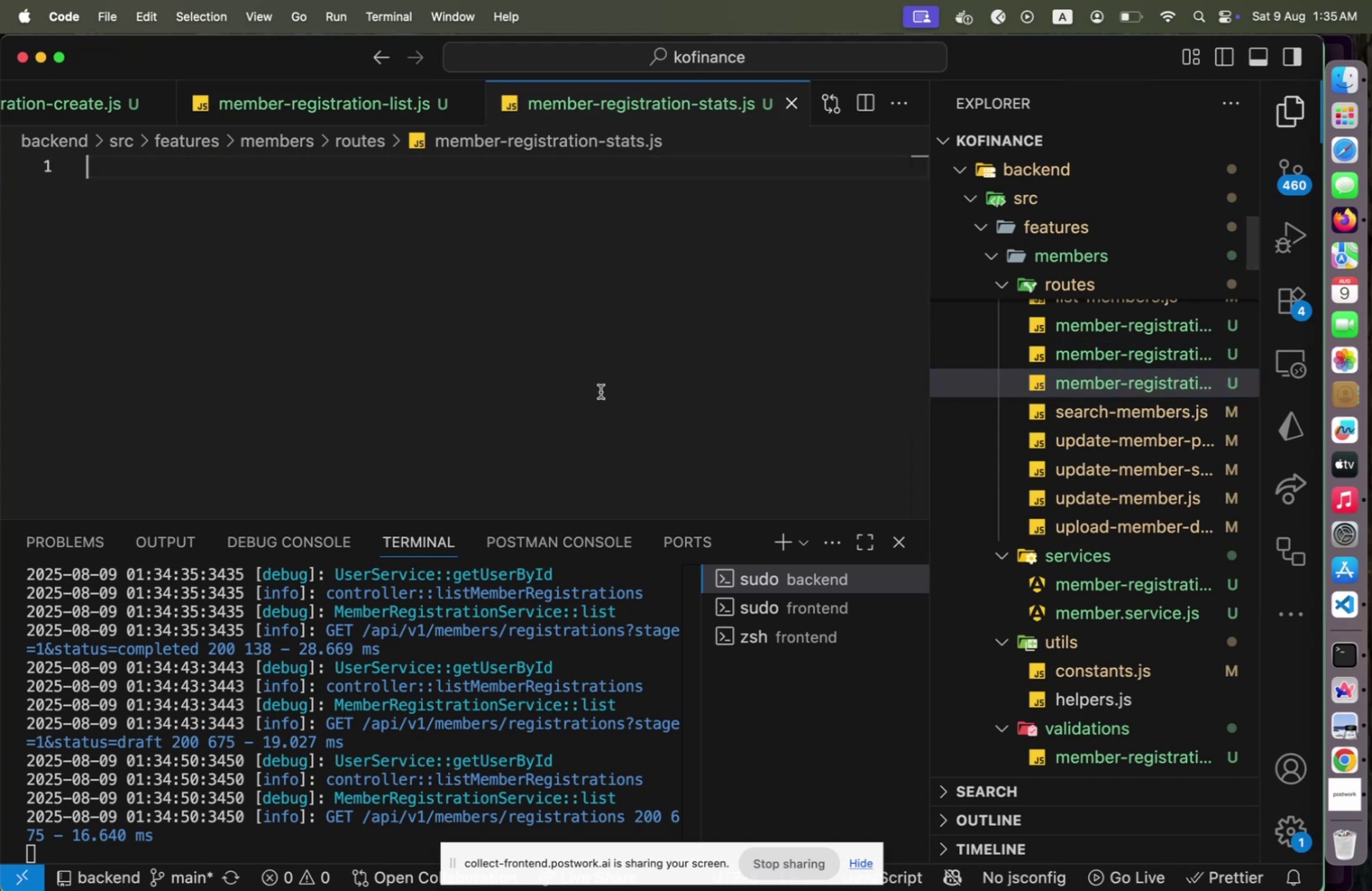 
key(Meta+V)
 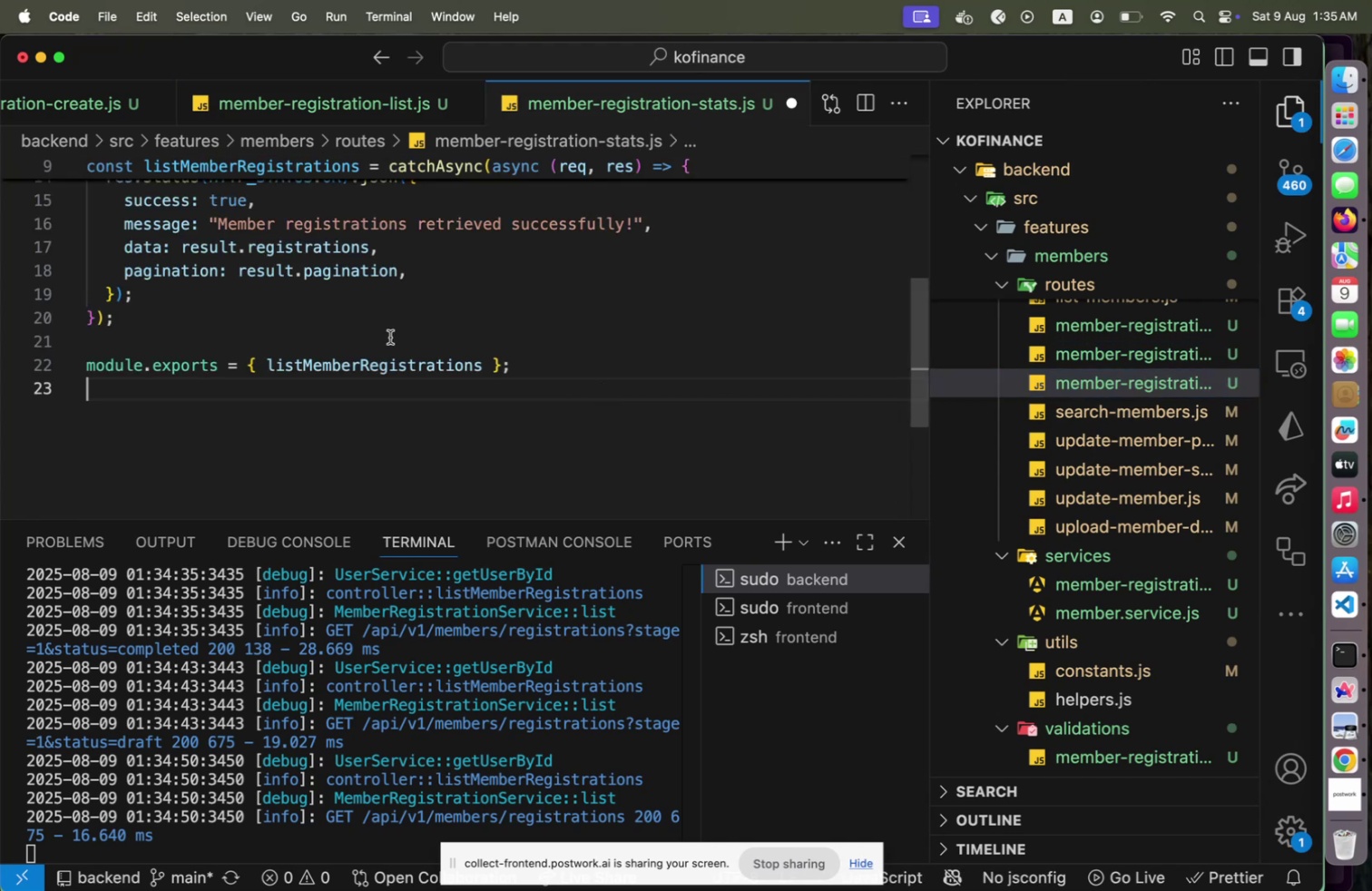 
scroll: coordinate [390, 337], scroll_direction: up, amount: 8.0
 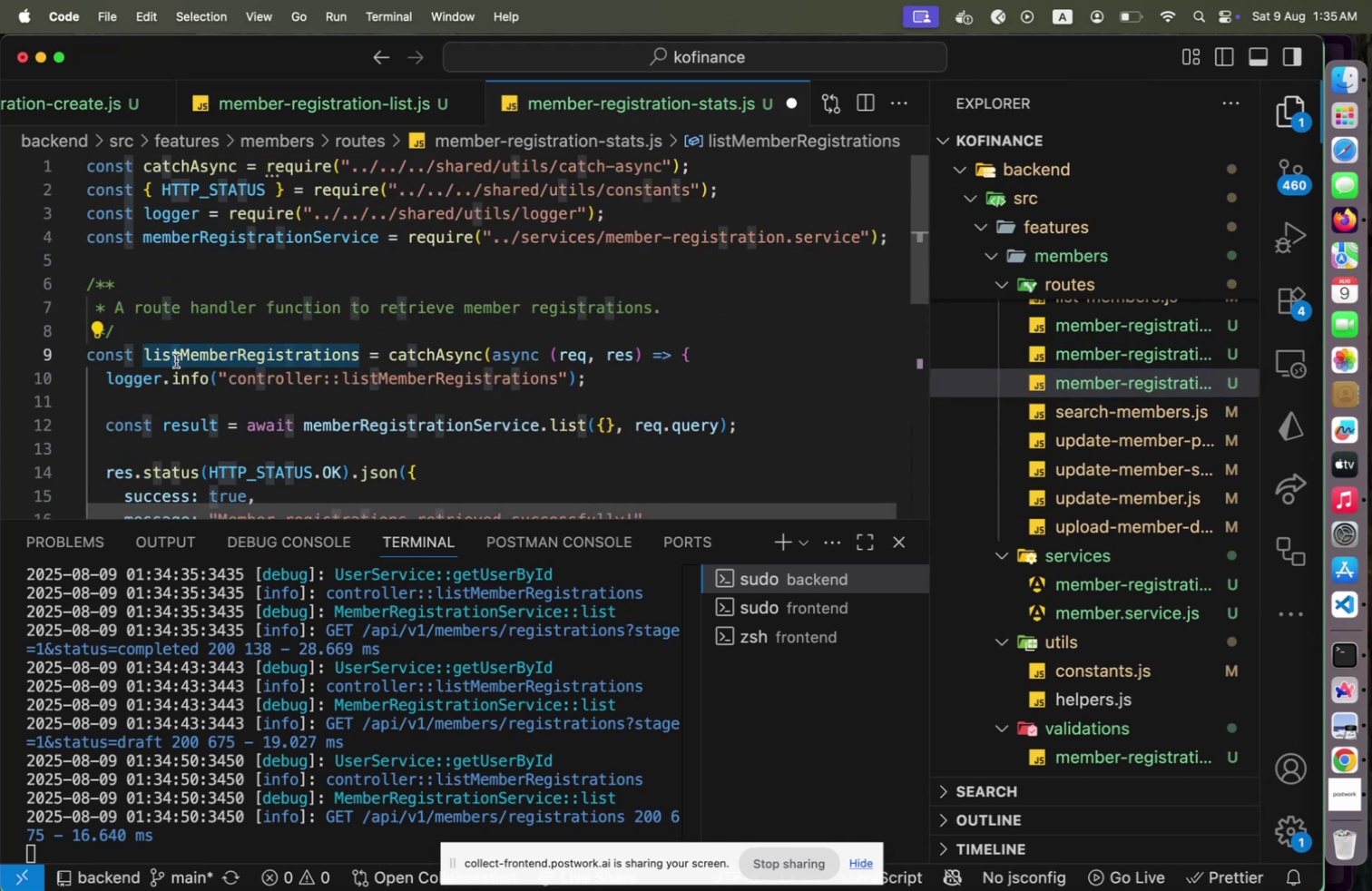 
key(Shift+ArrowLeft)
 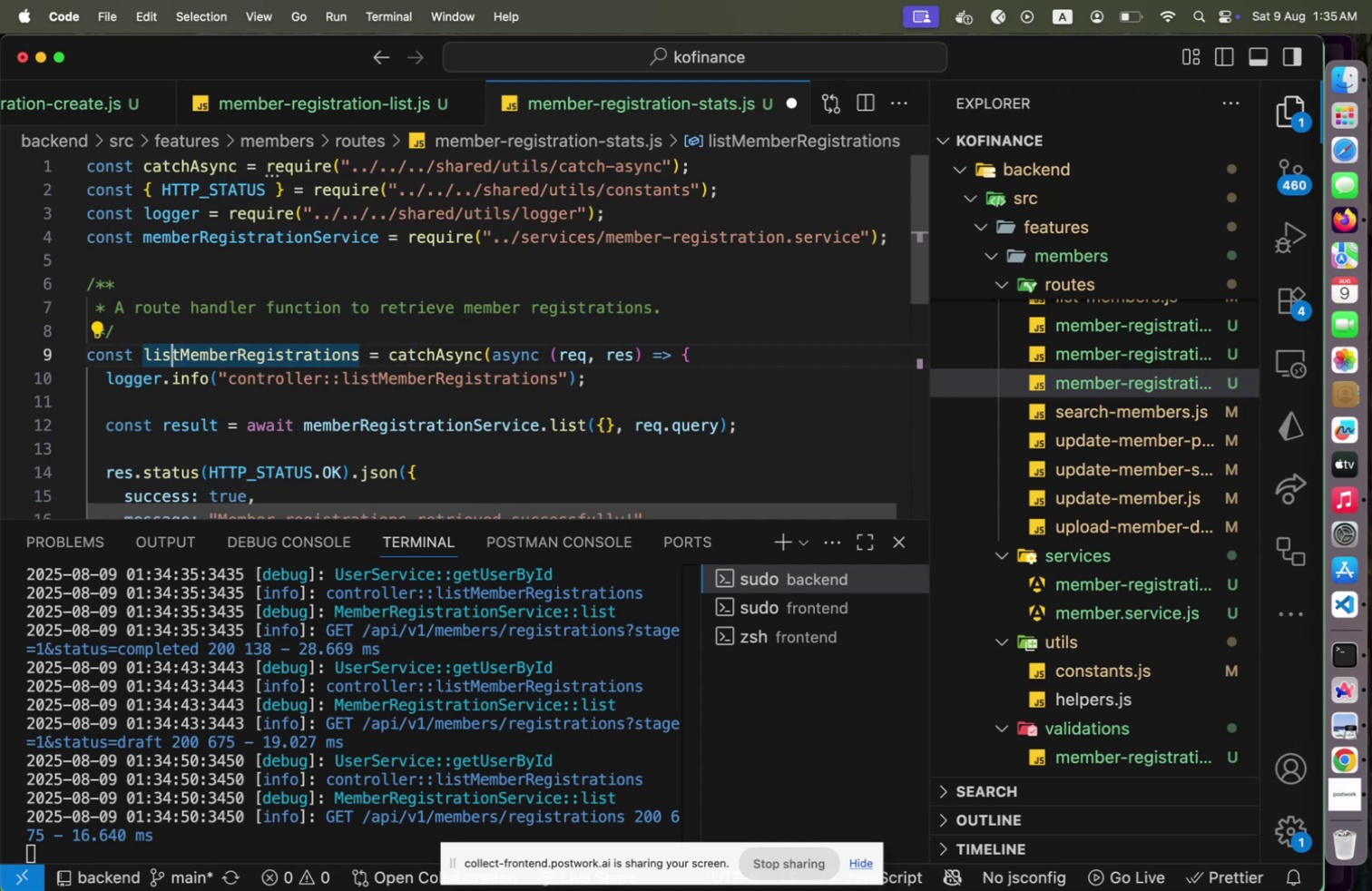 
key(Shift+ArrowLeft)
 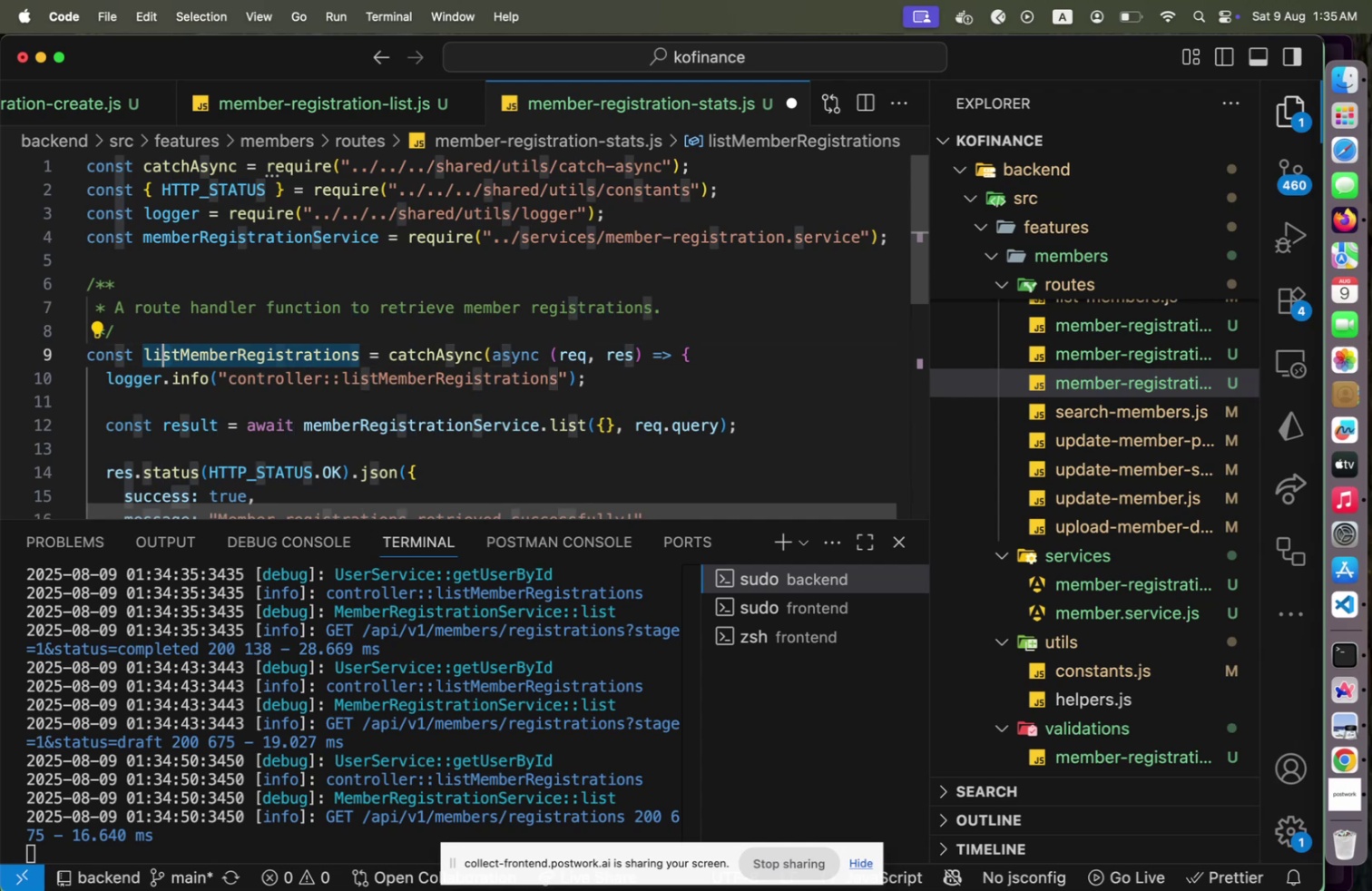 
key(Shift+ArrowLeft)
 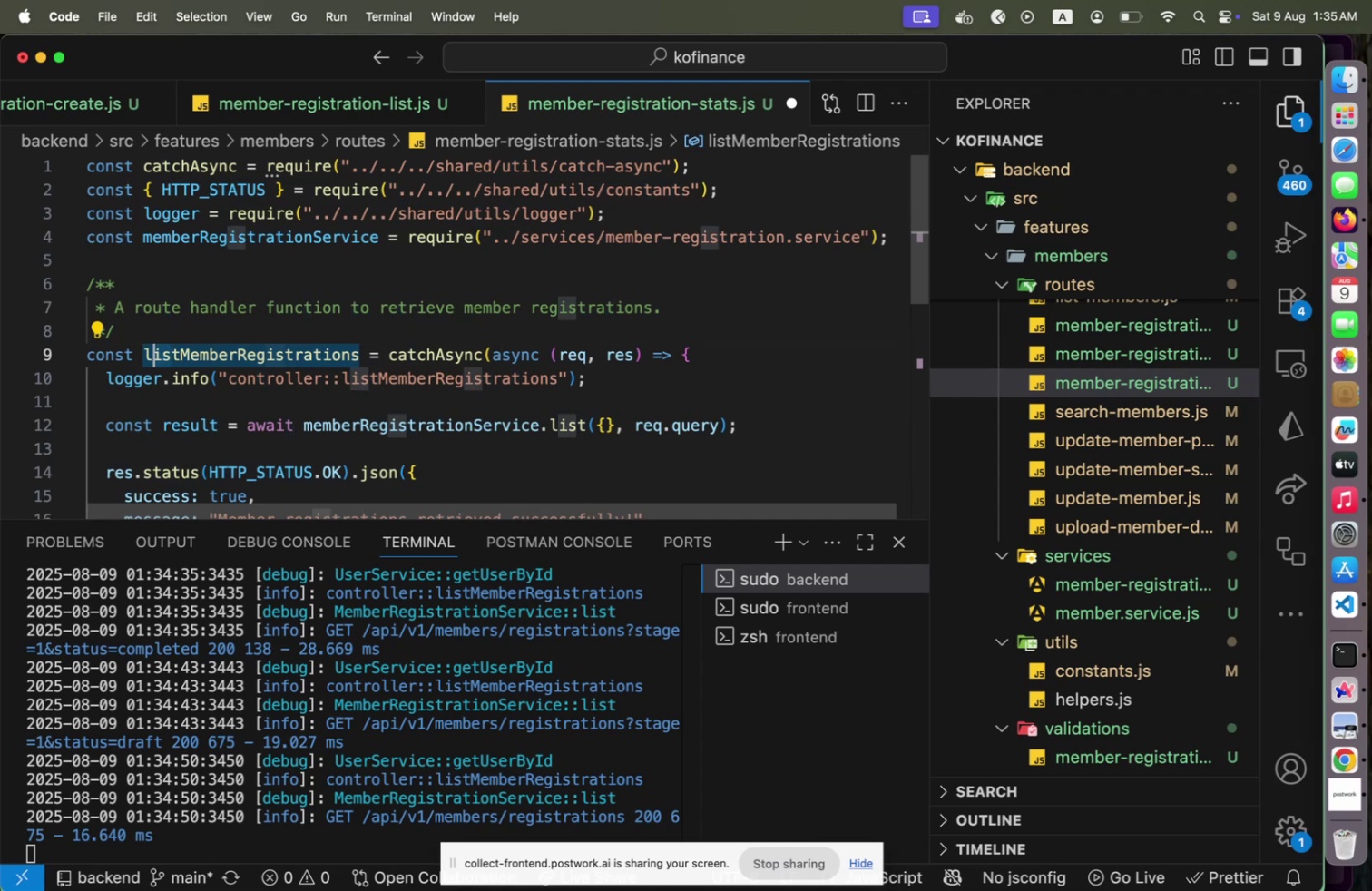 
key(Shift+ArrowLeft)
 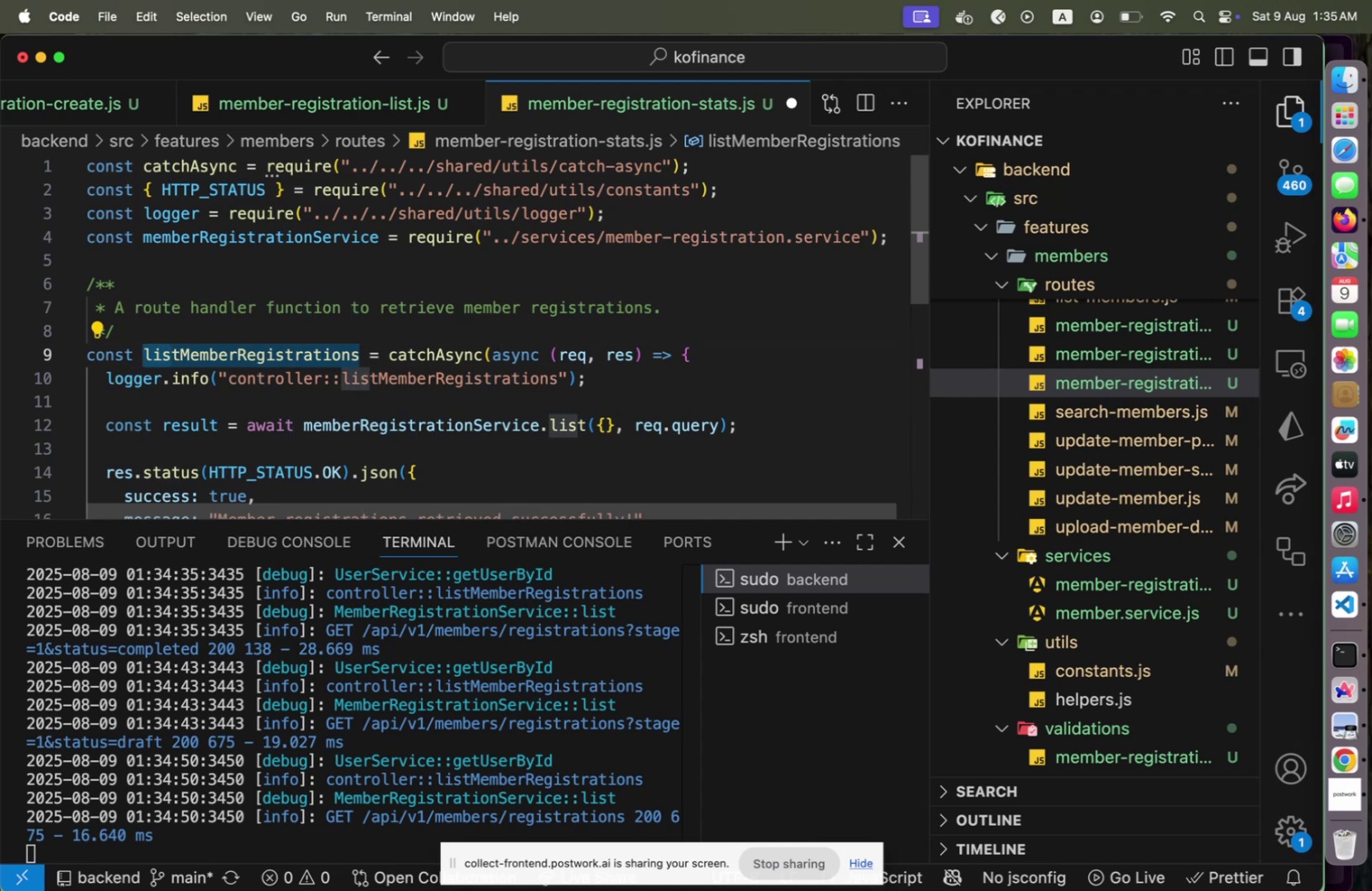 
type(get)
key(Backspace)
 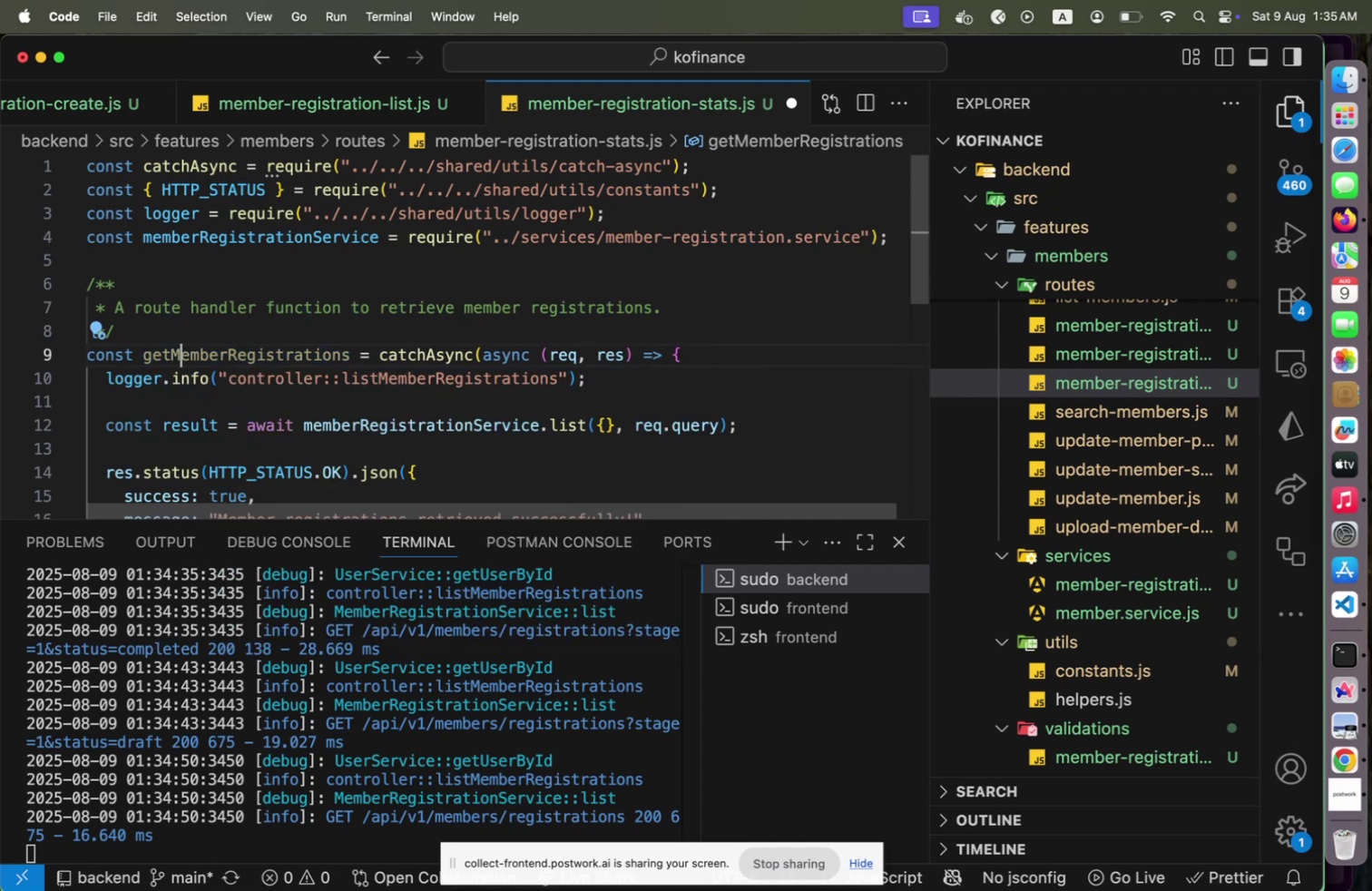 
hold_key(key=ArrowRight, duration=1.01)
 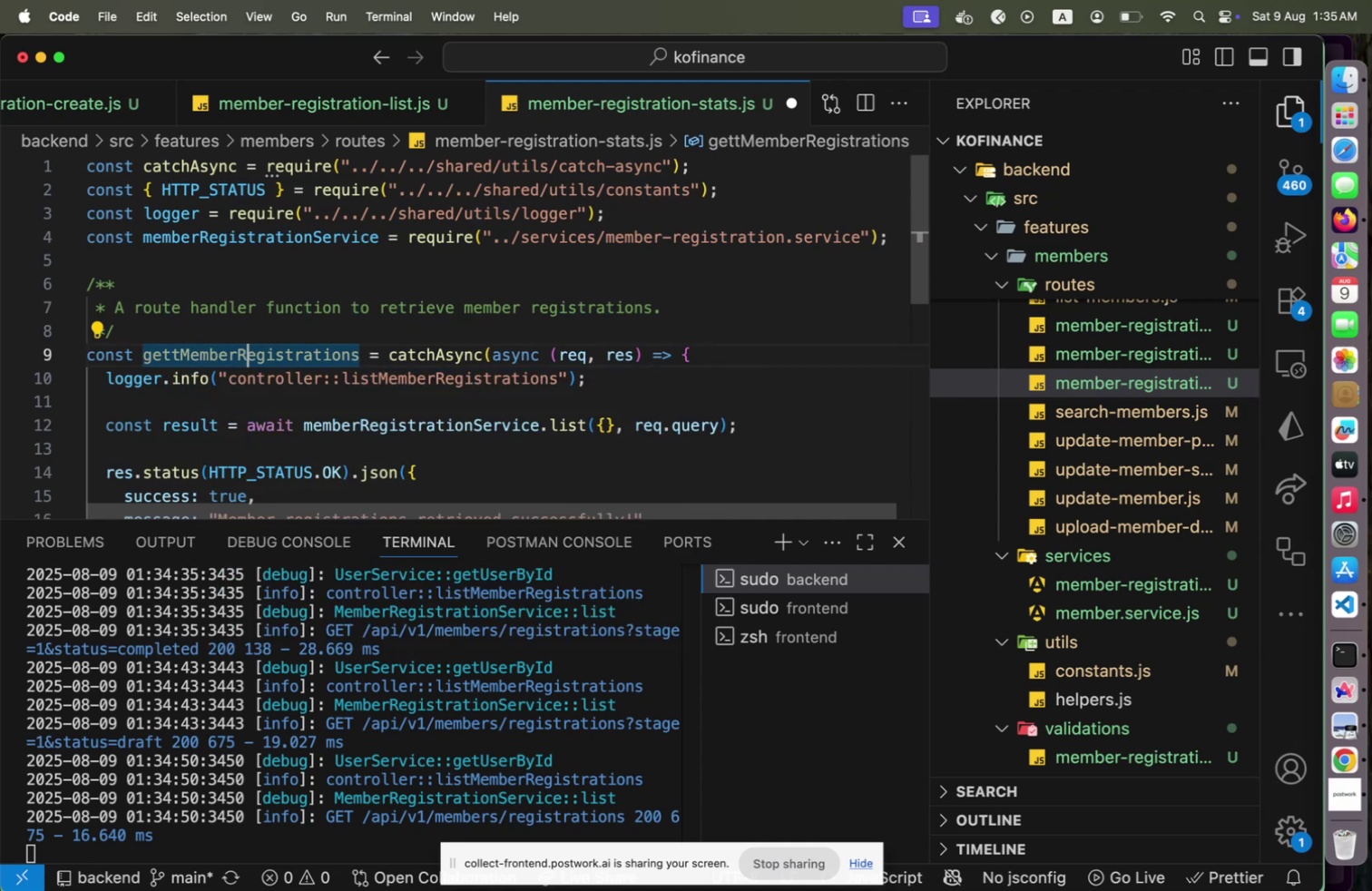 
hold_key(key=ArrowLeft, duration=0.93)
 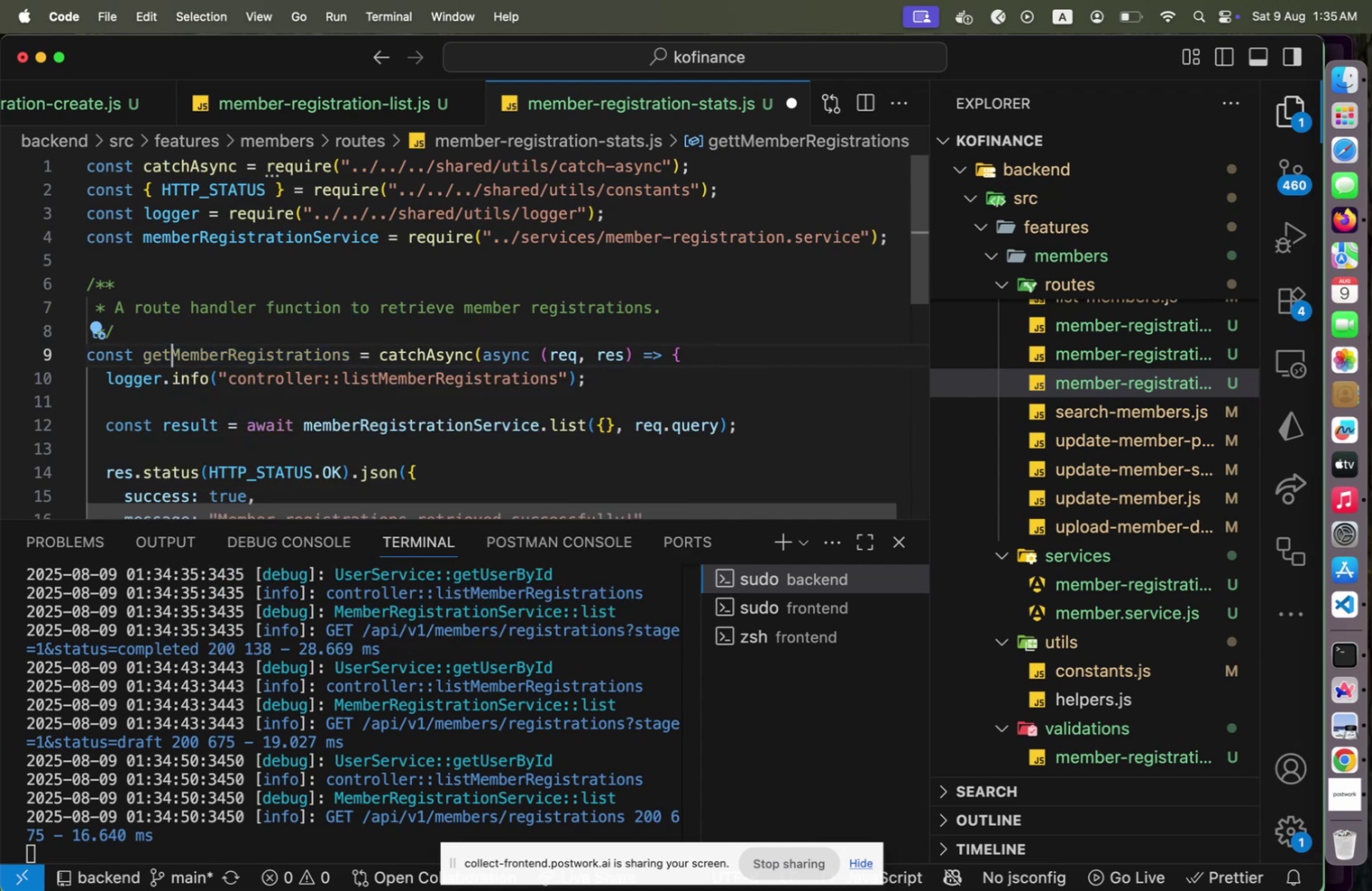 
hold_key(key=ArrowRight, duration=1.5)
 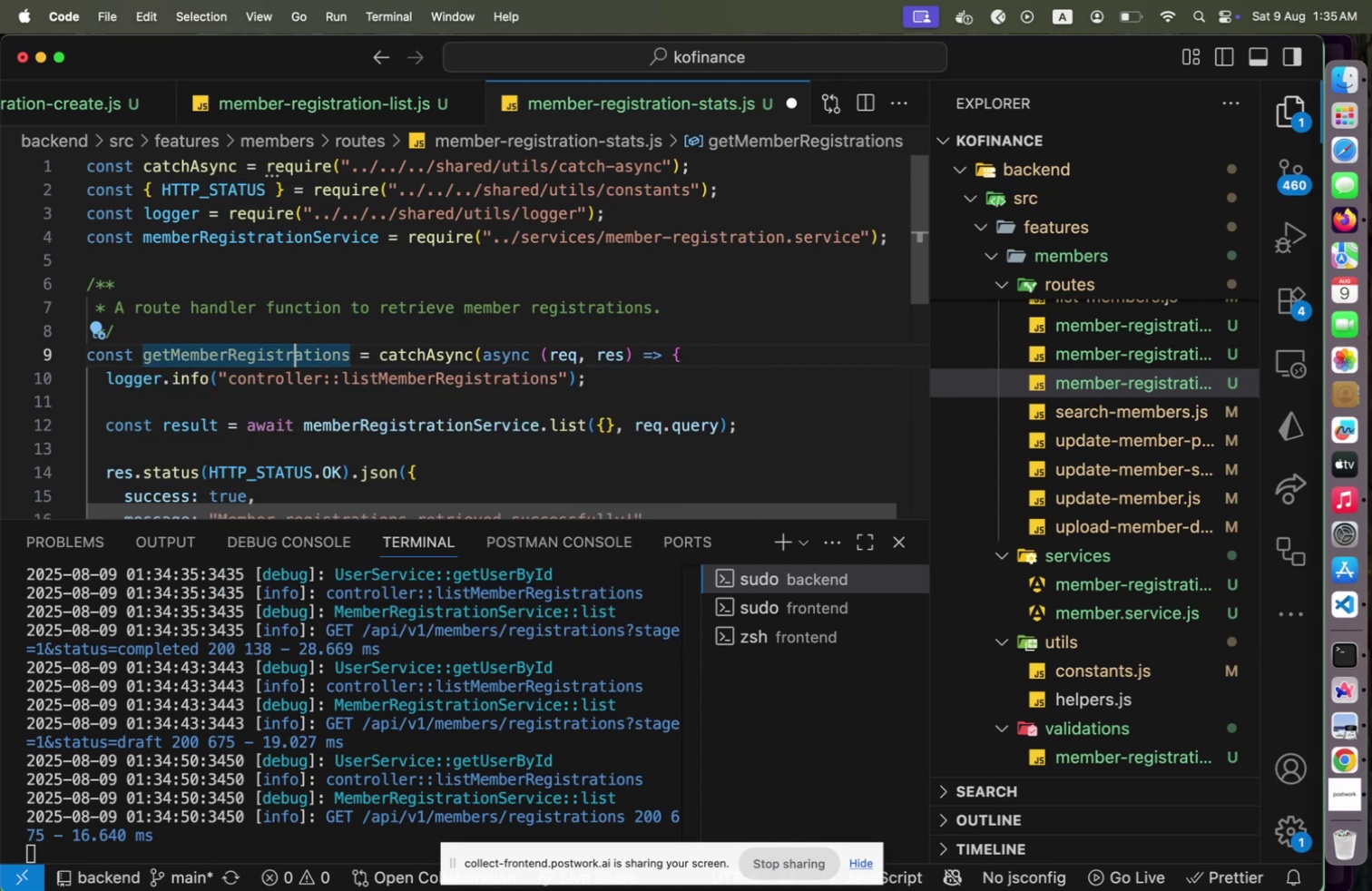 
key(ArrowRight)
 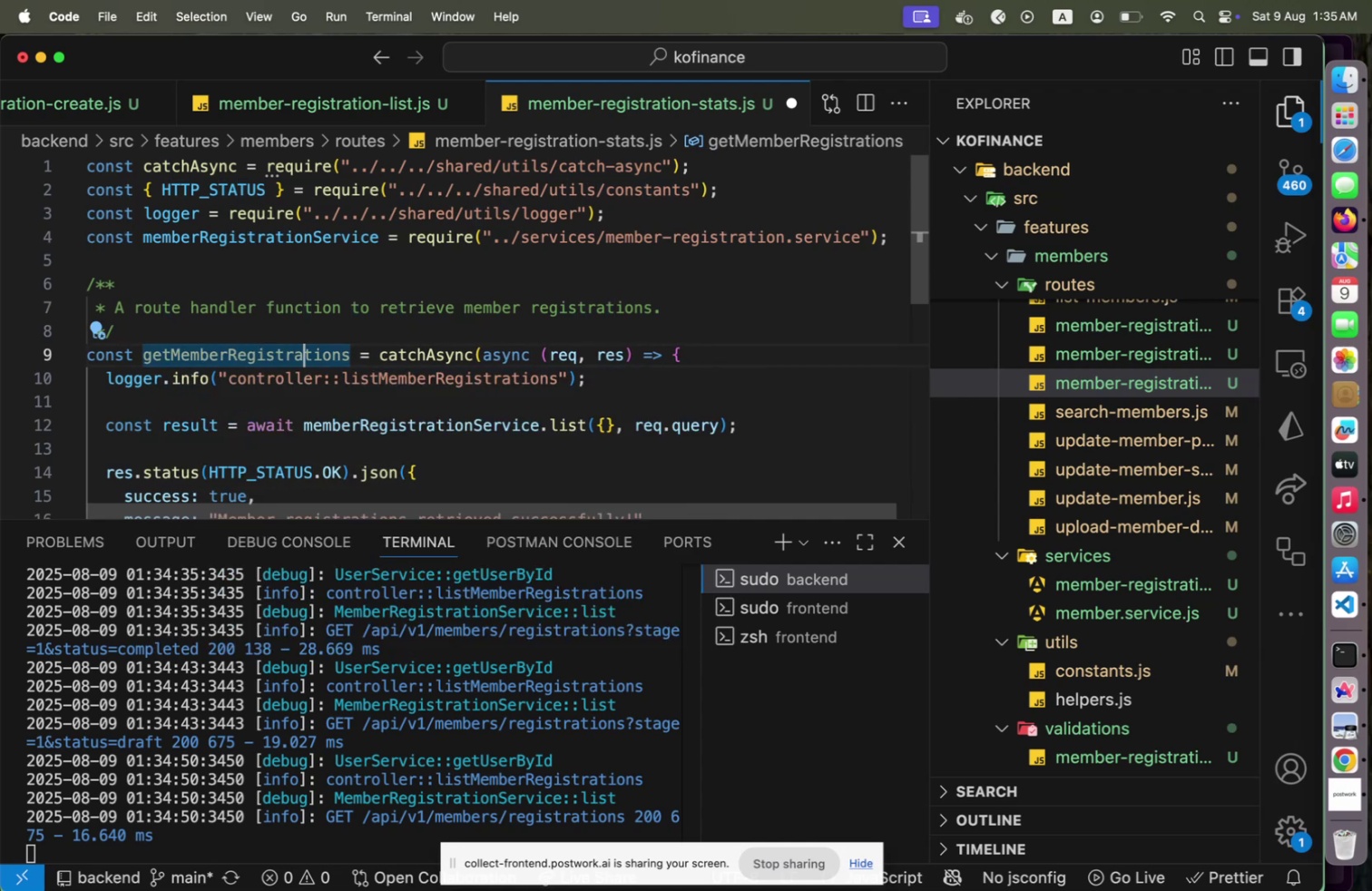 
key(ArrowRight)
 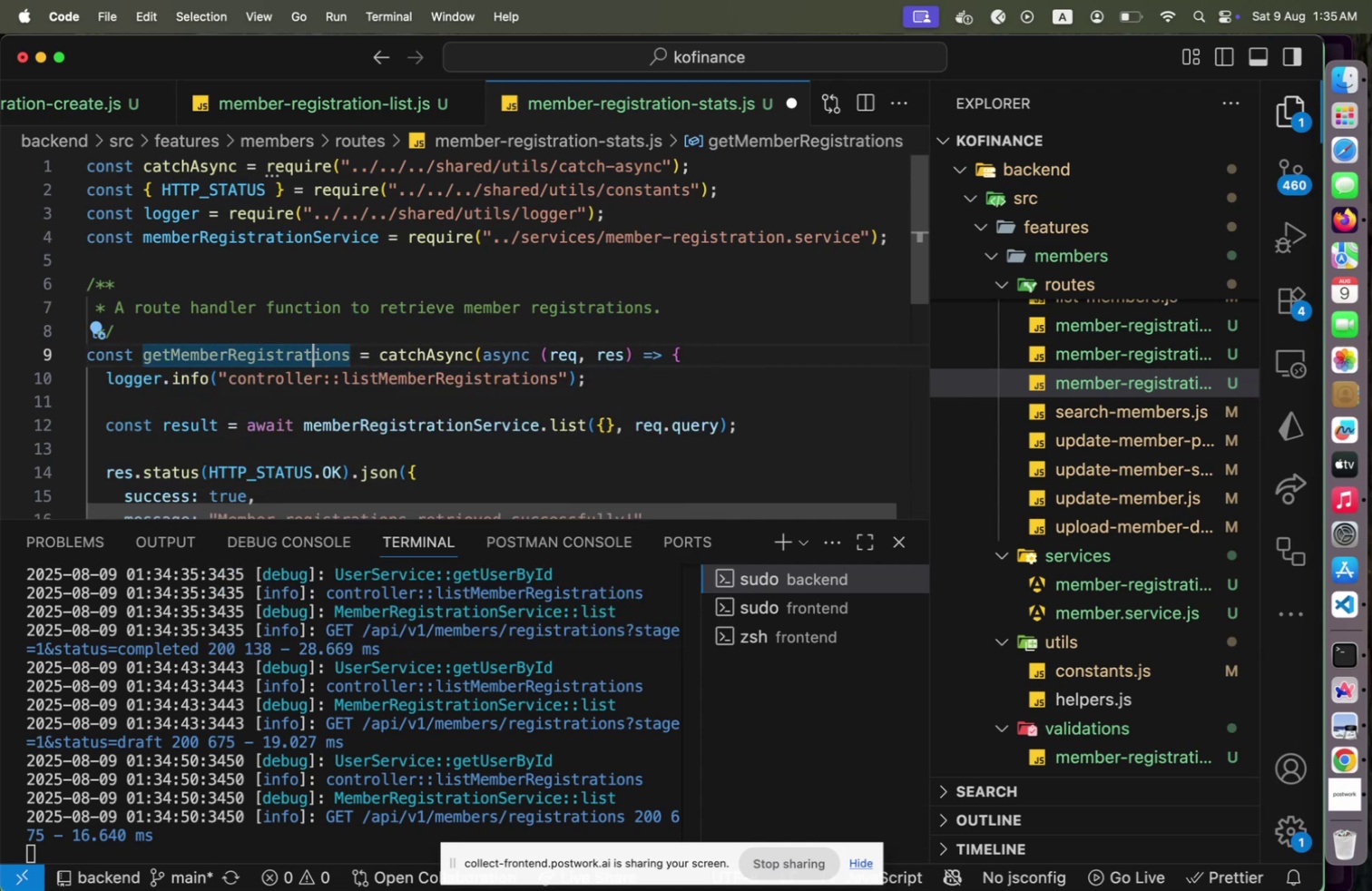 
key(ArrowRight)
 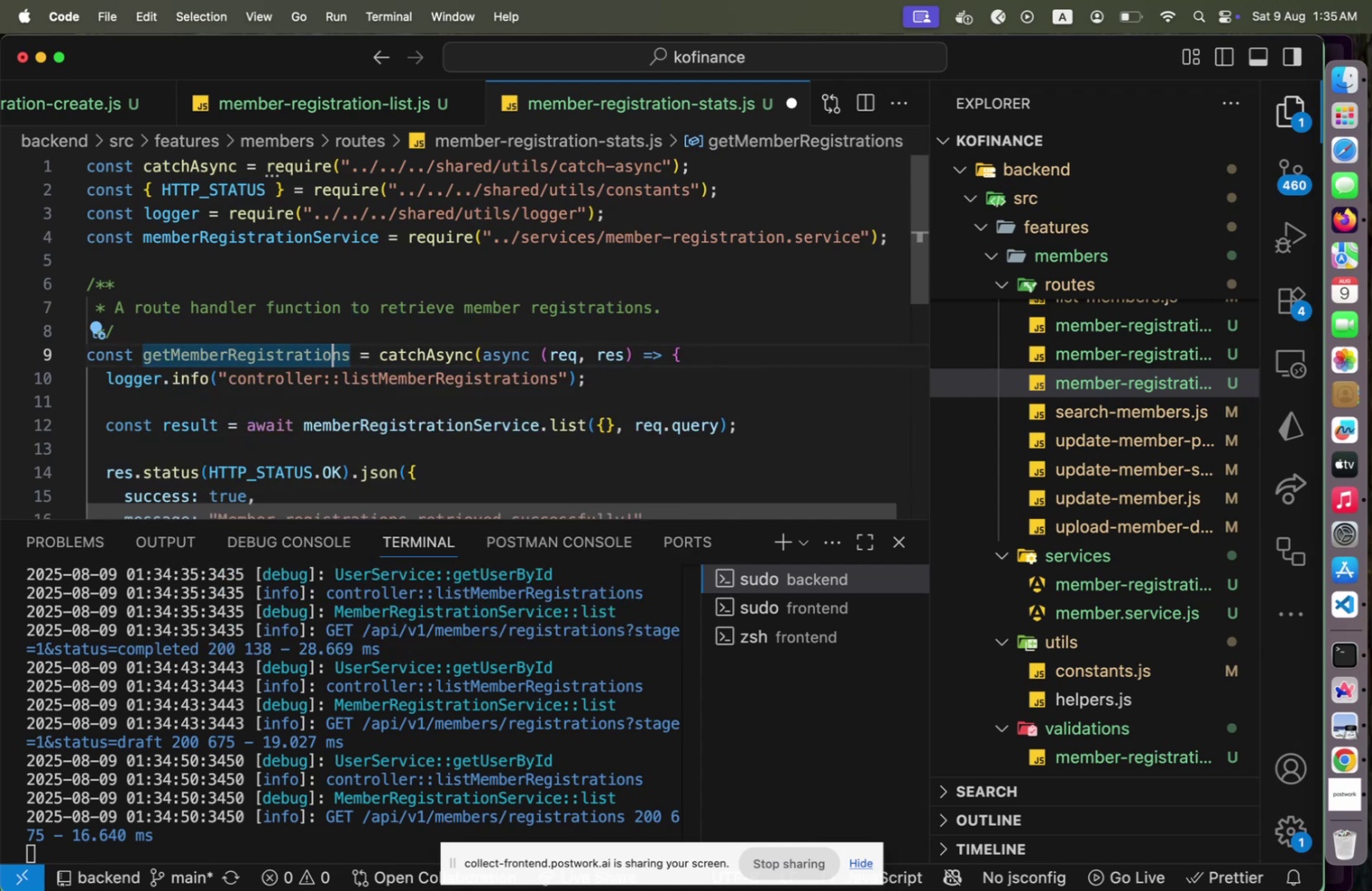 
key(ArrowRight)
 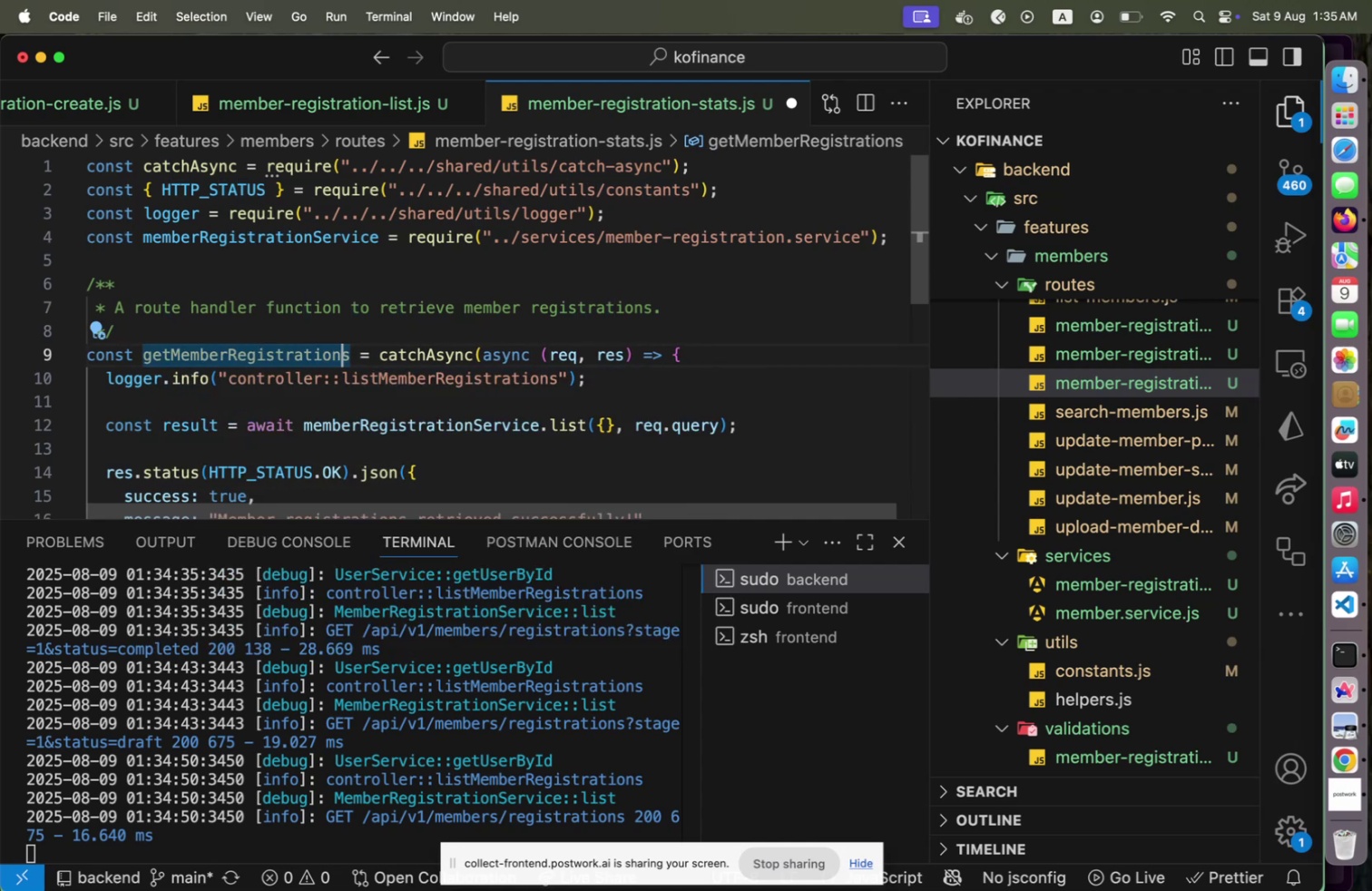 
key(ArrowRight)
 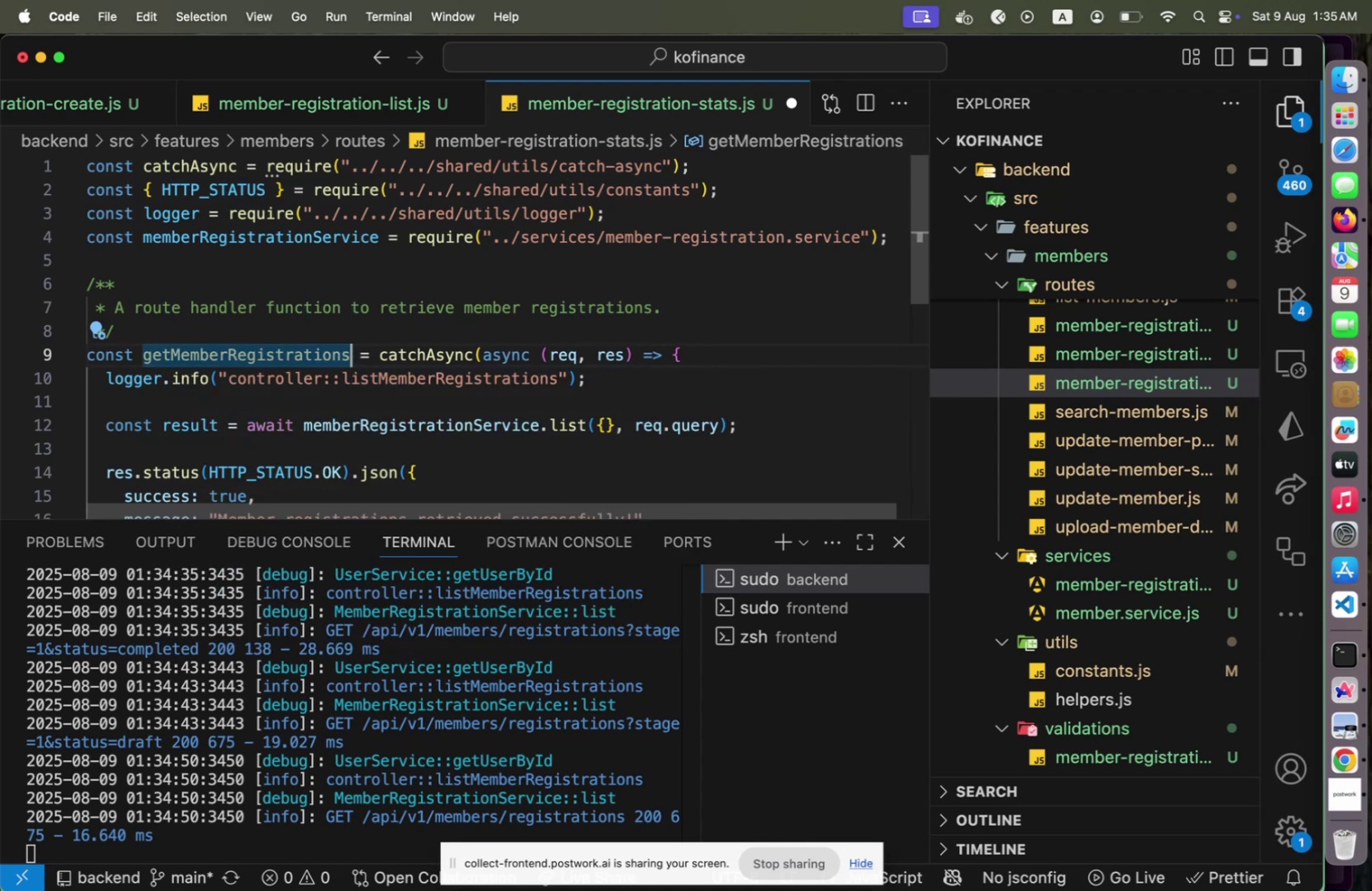 
key(ArrowLeft)
 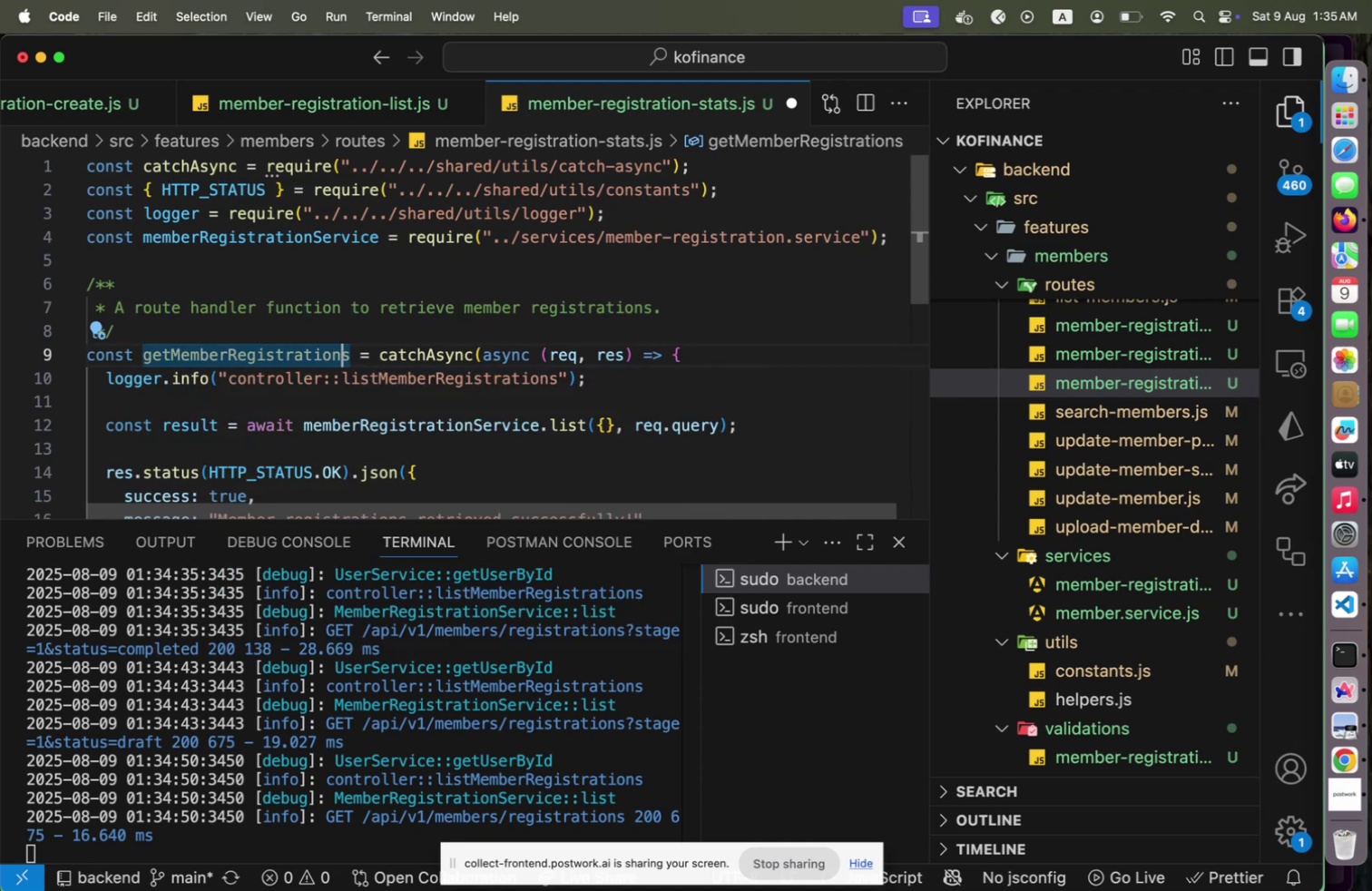 
type(Stat)
 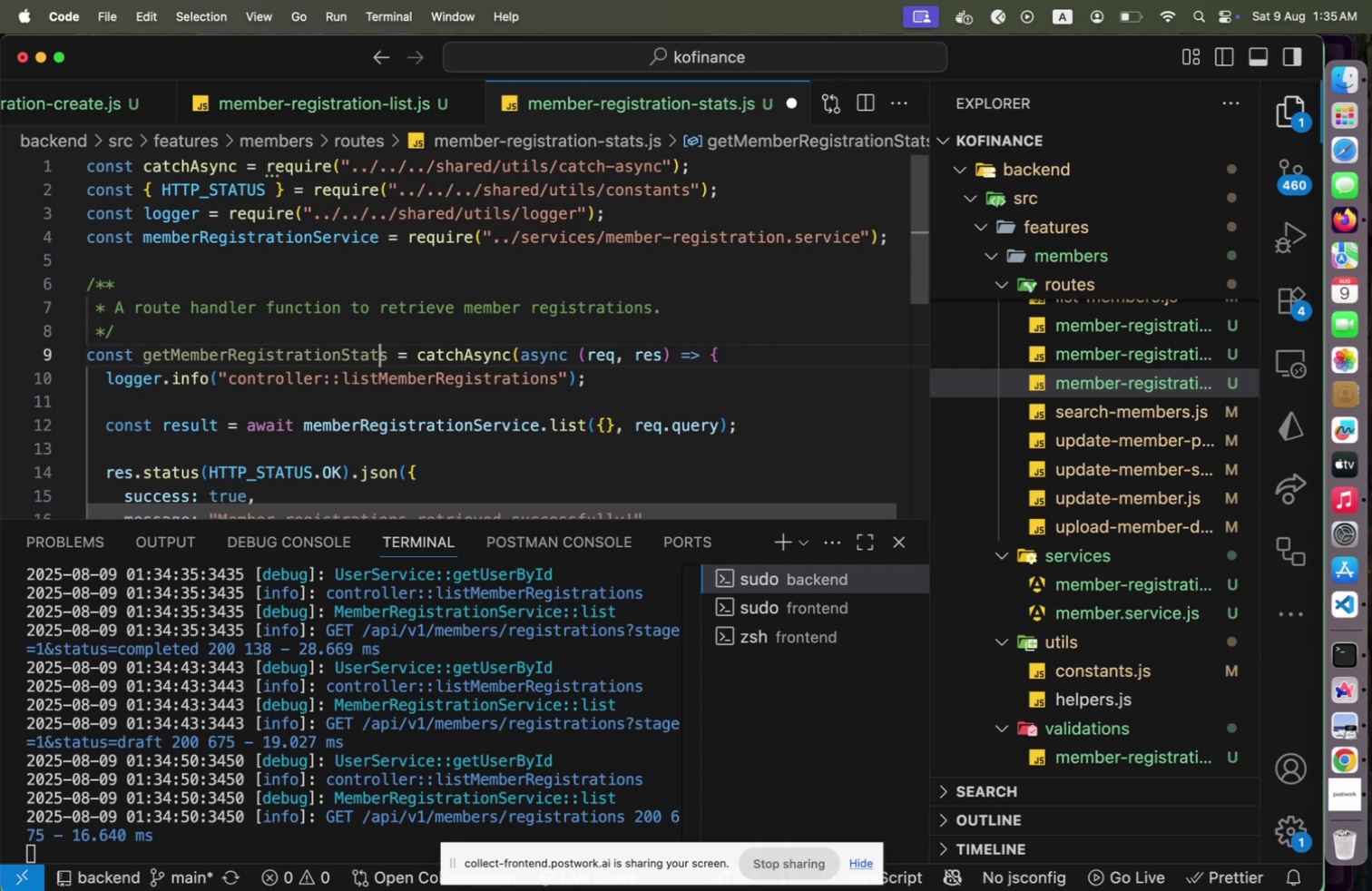 
key(ArrowRight)
 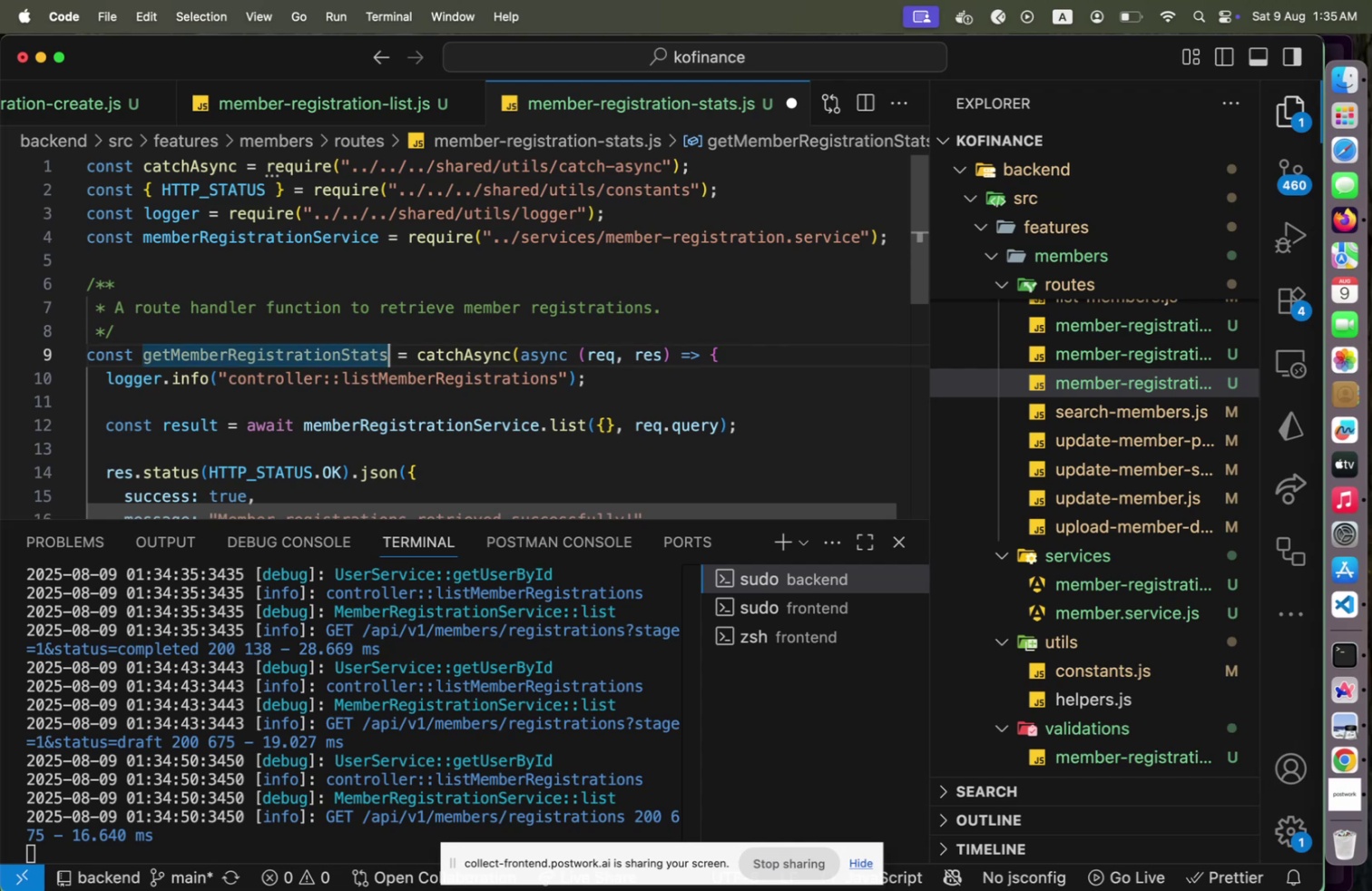 
key(Backspace)
 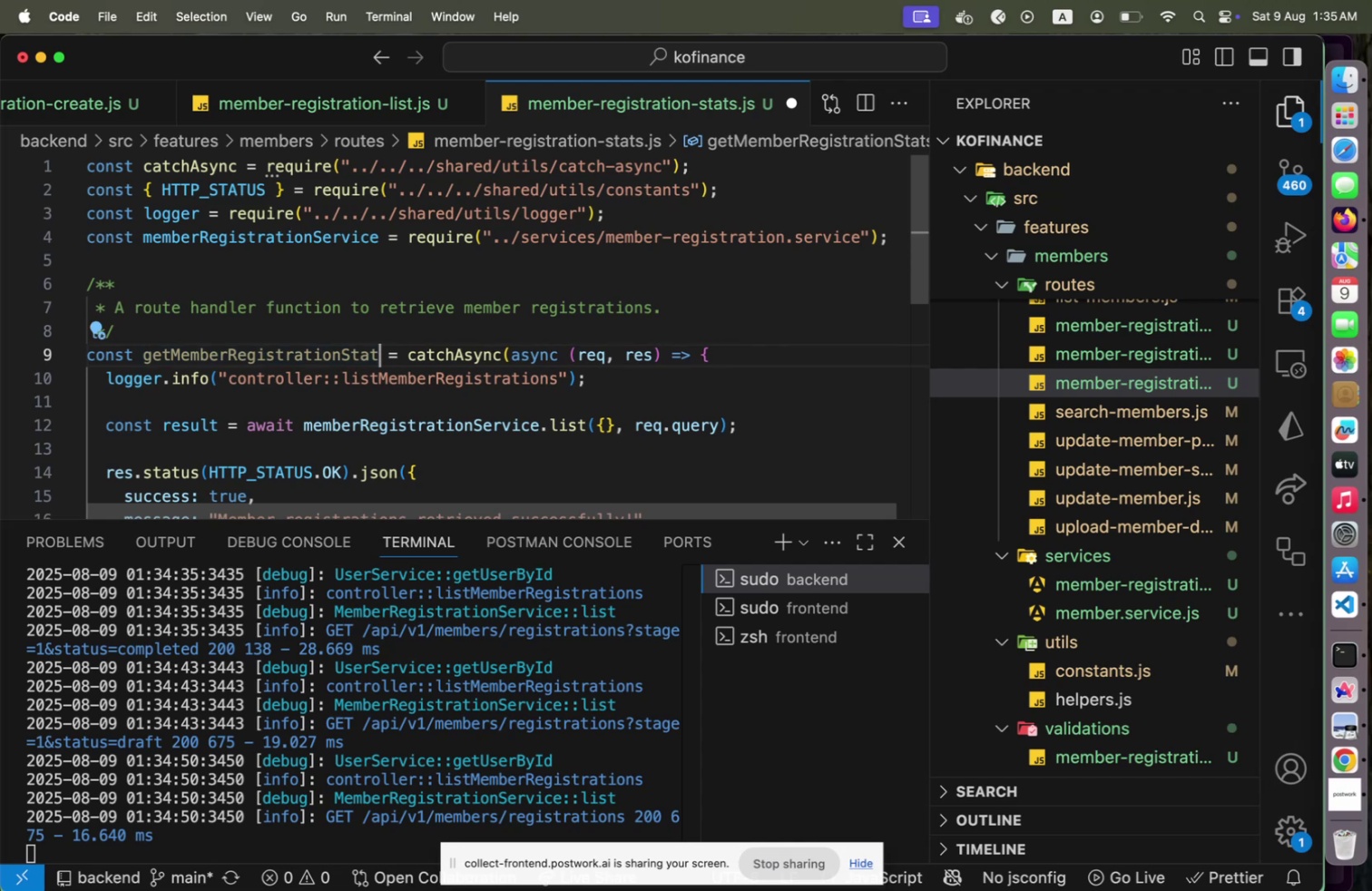 
key(S)
 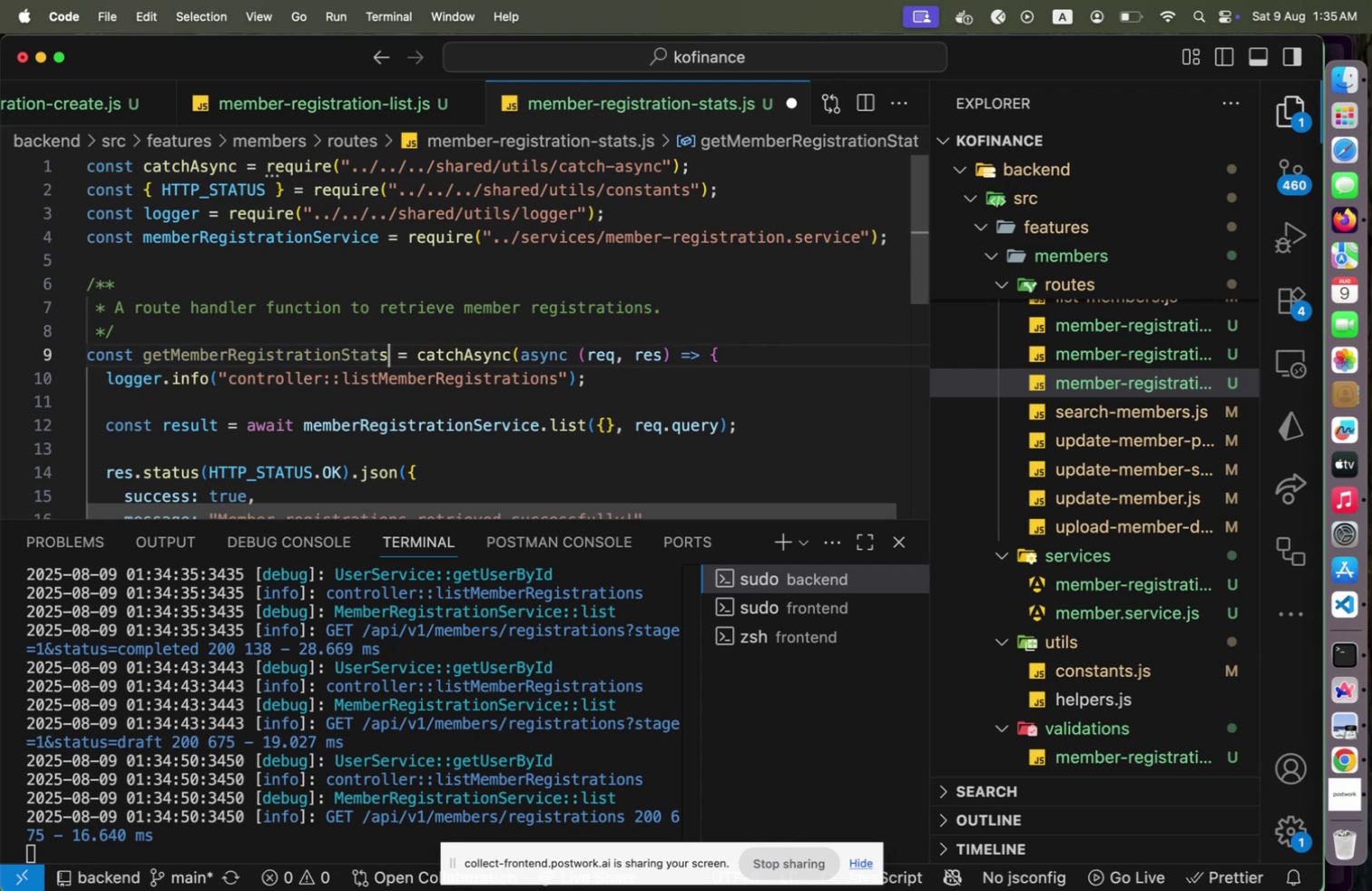 
key(ArrowRight)
 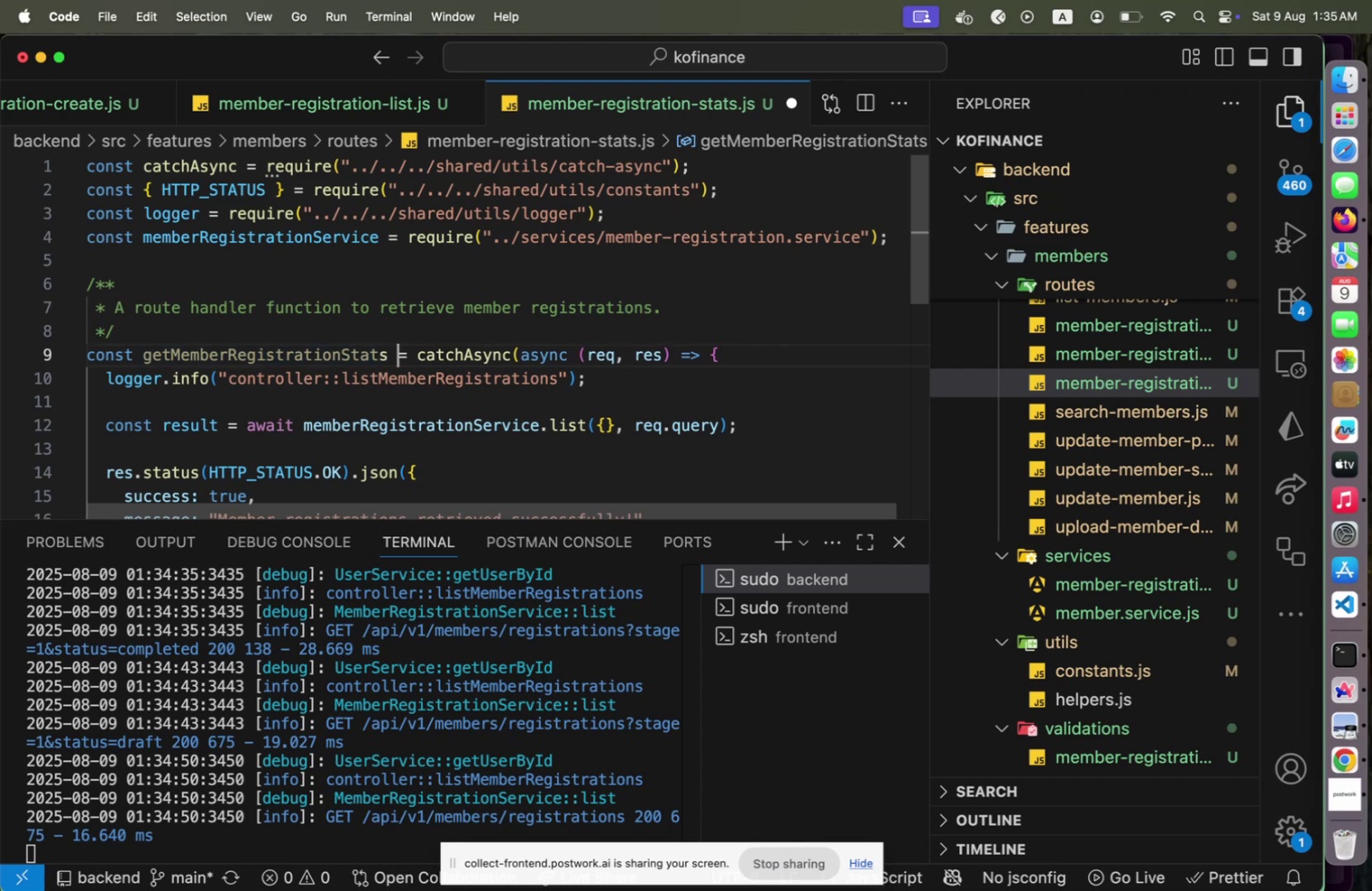 
key(ArrowDown)
 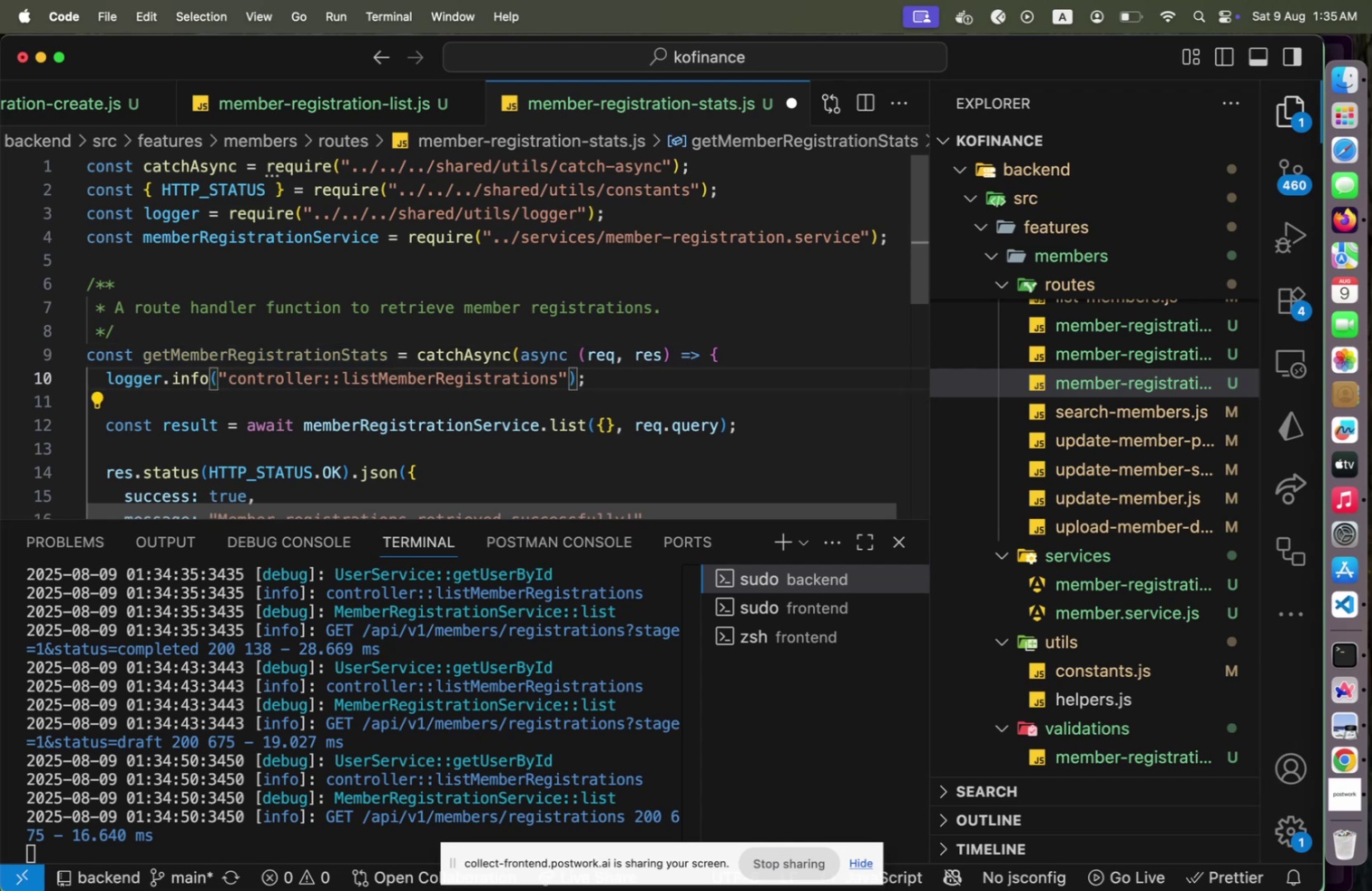 
hold_key(key=ArrowRight, duration=0.35)
 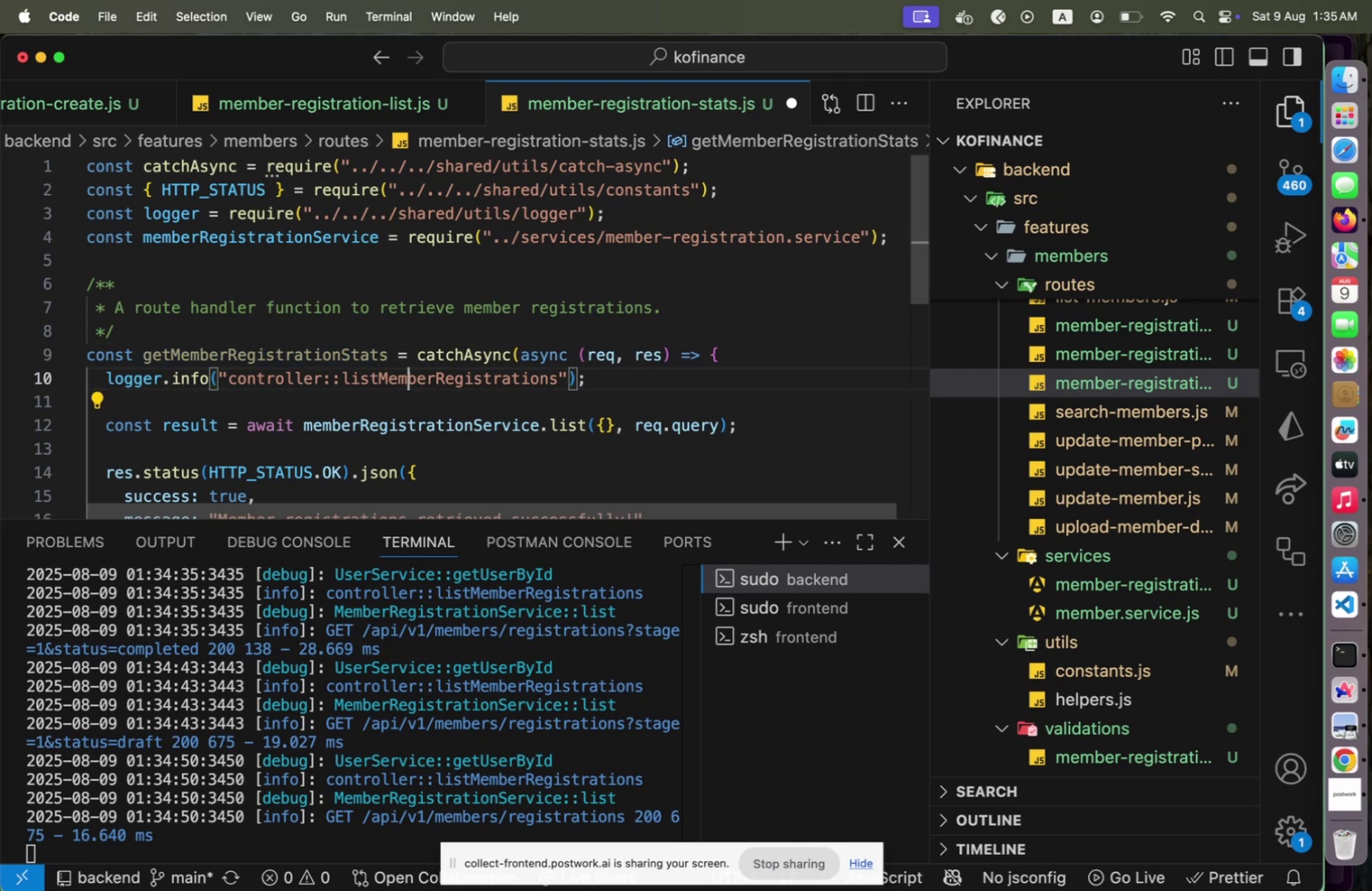 
key(ArrowLeft)
 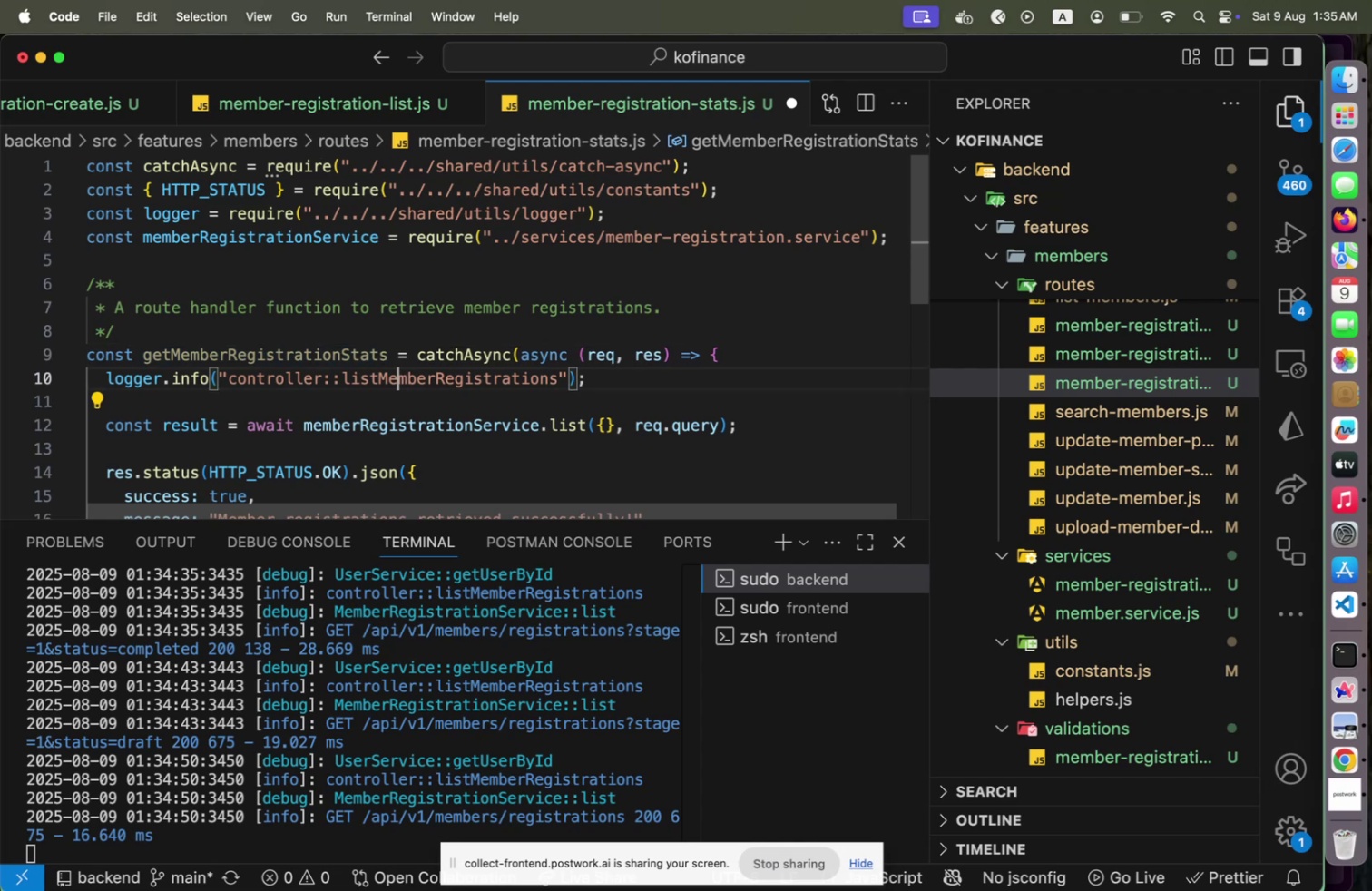 
key(ArrowLeft)
 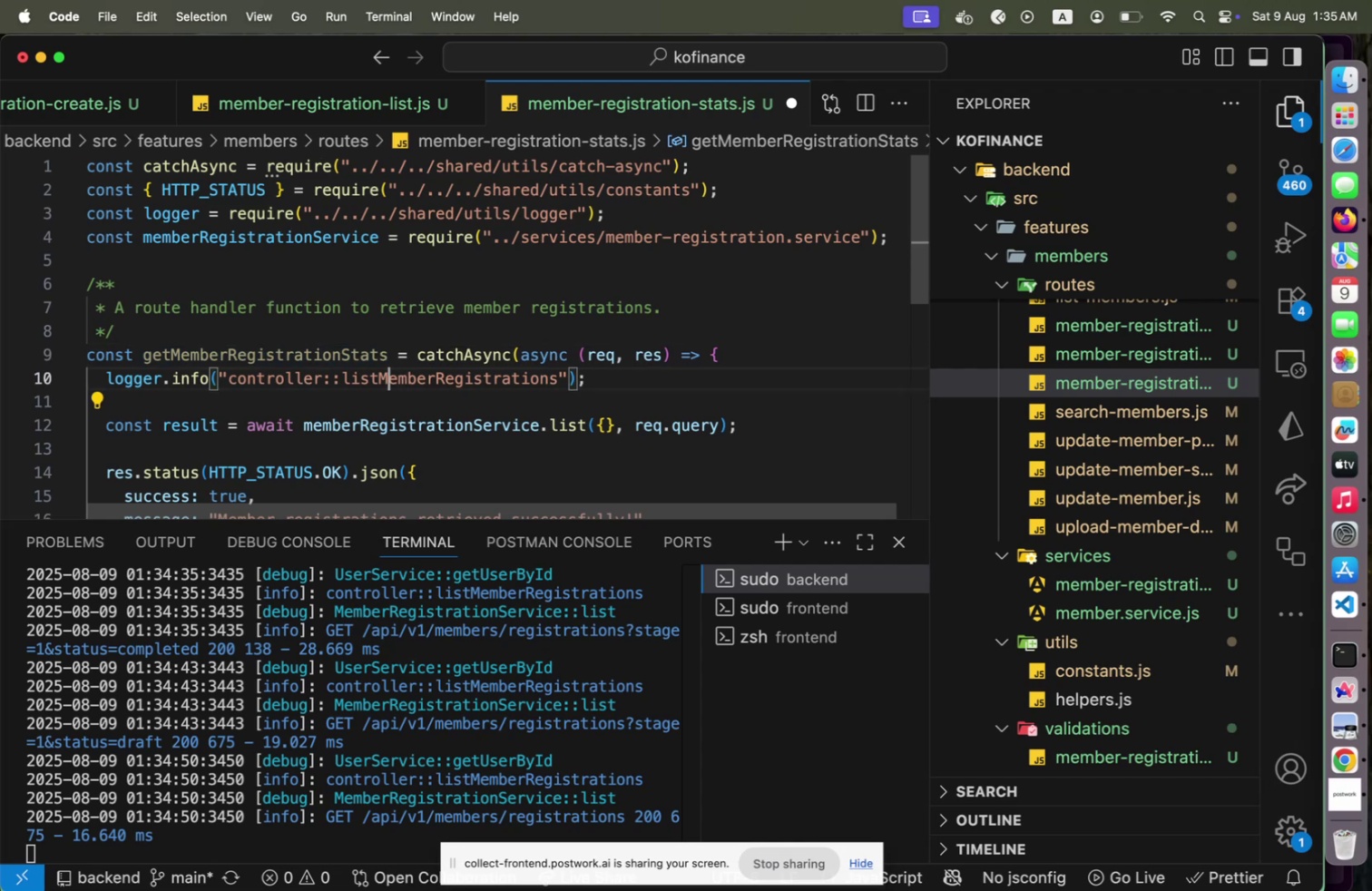 
key(ArrowLeft)
 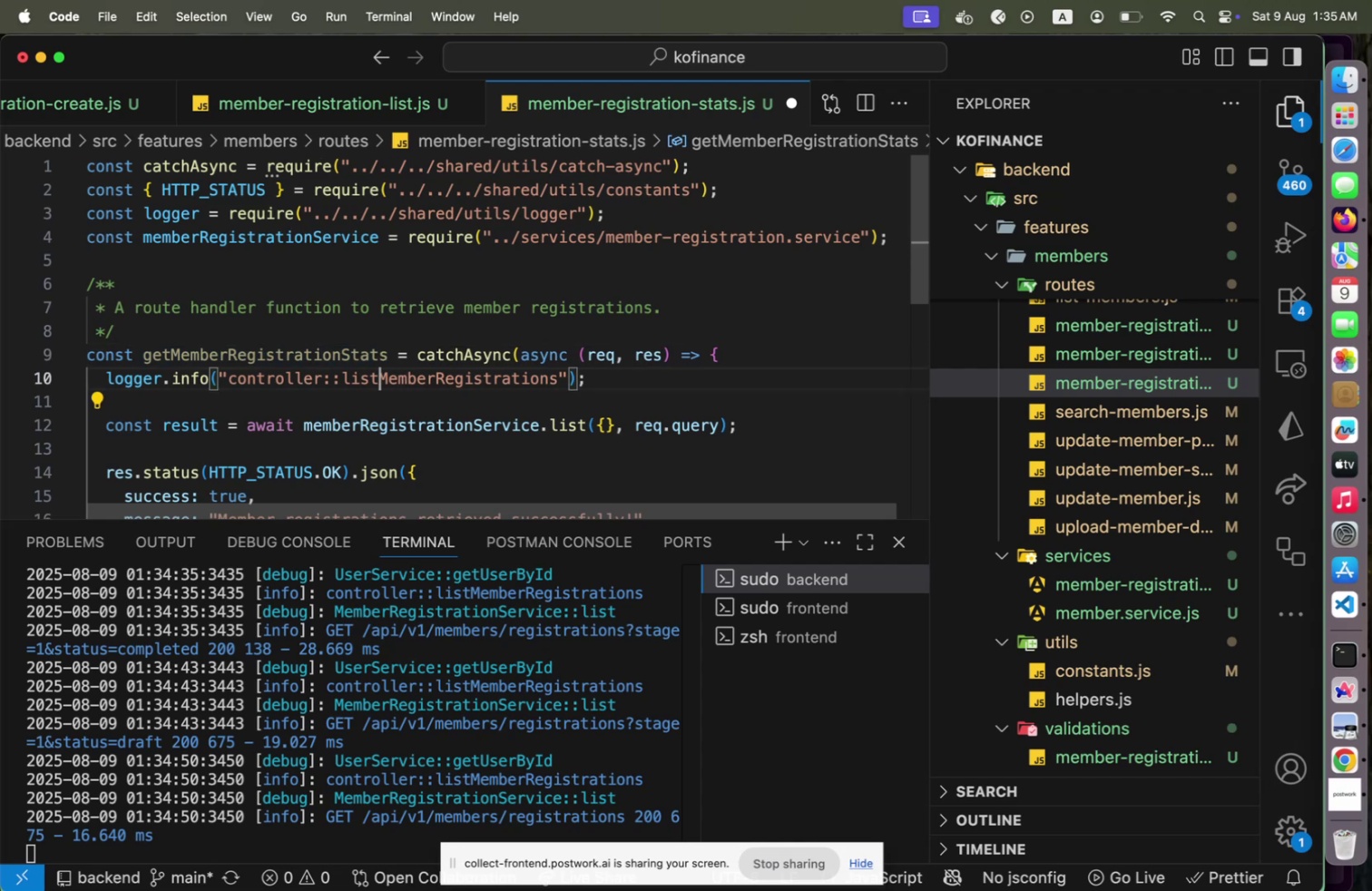 
key(Shift+ArrowLeft)
 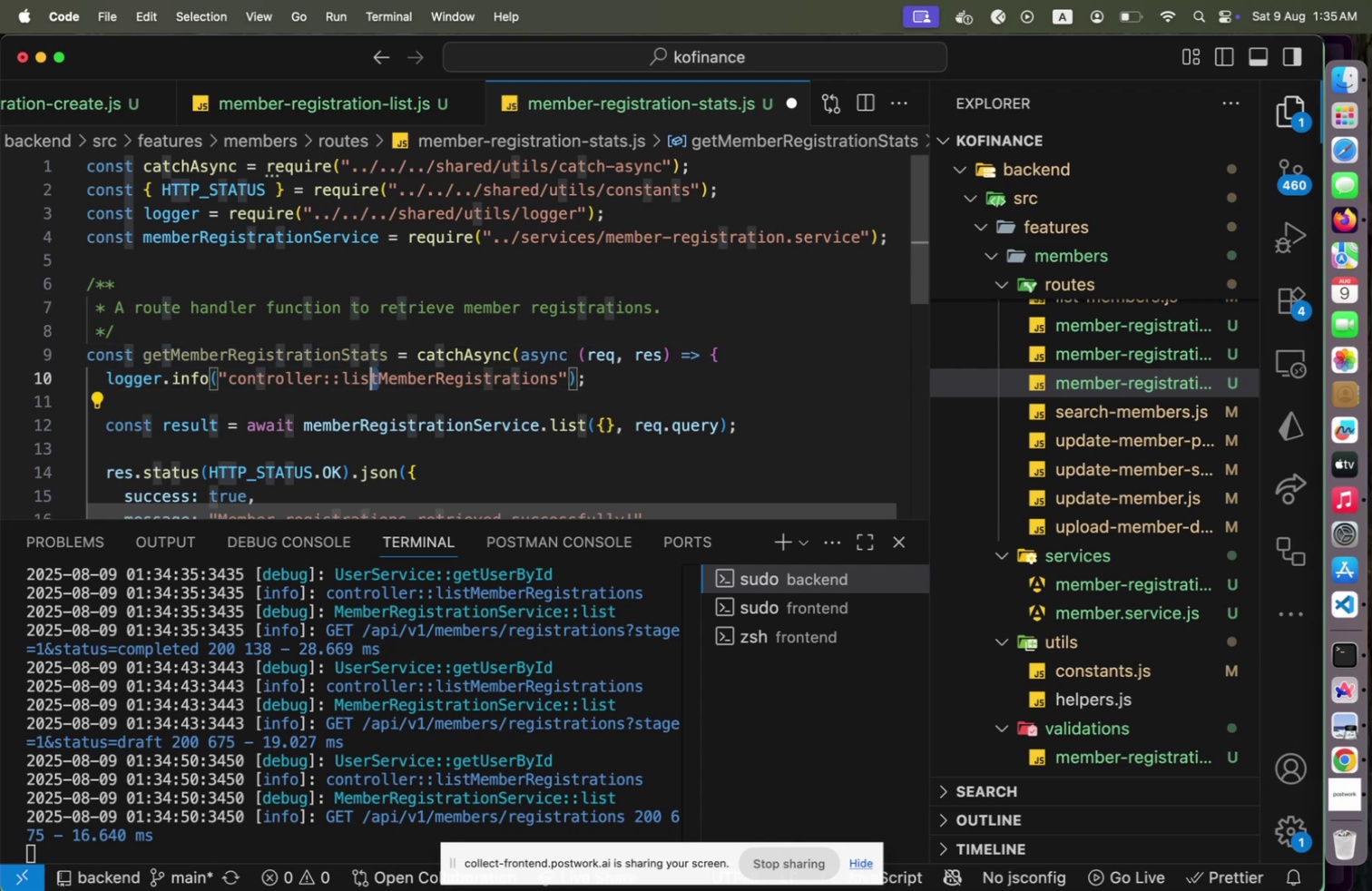 
key(Shift+ArrowLeft)
 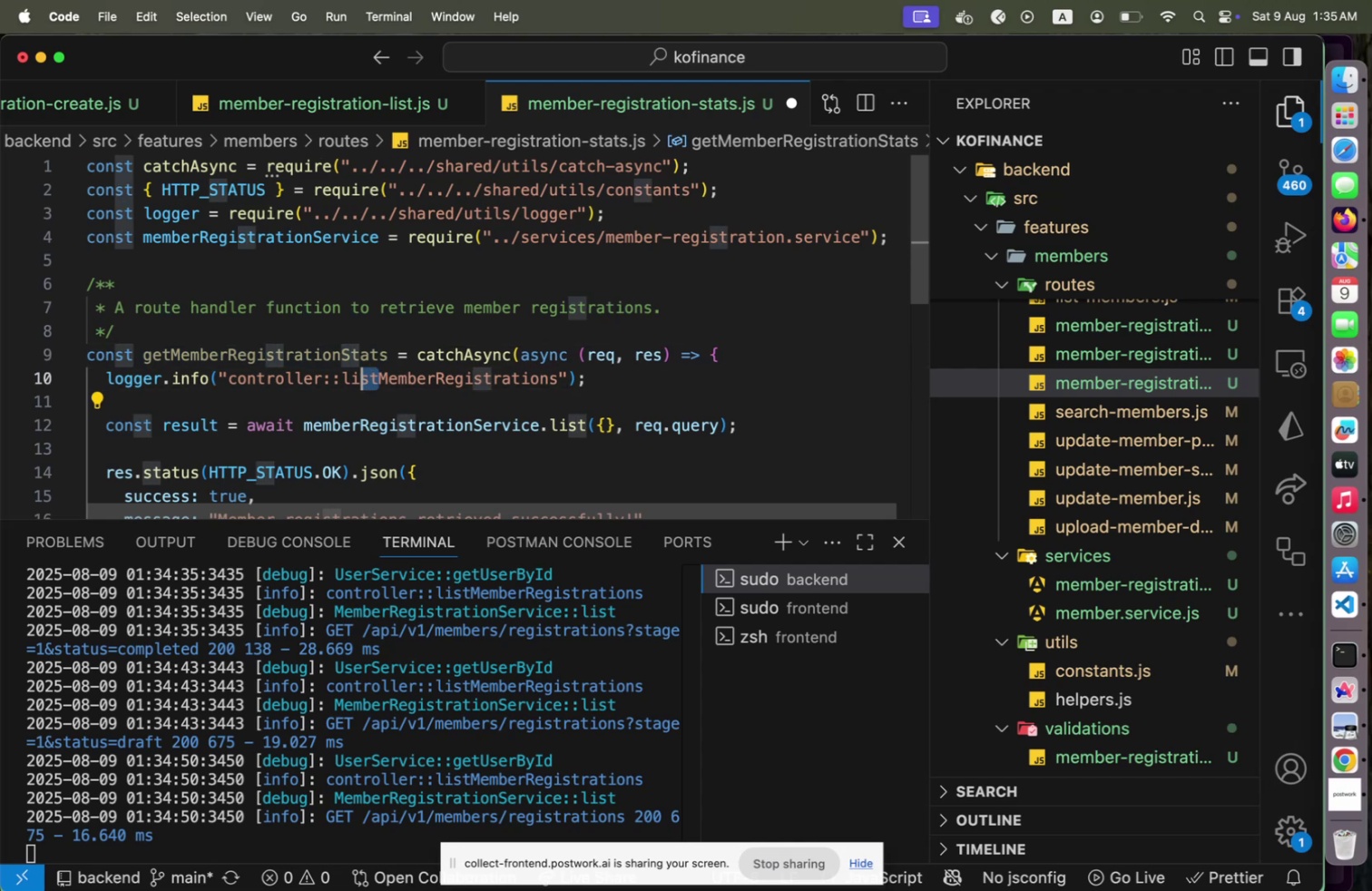 
key(Shift+ArrowLeft)
 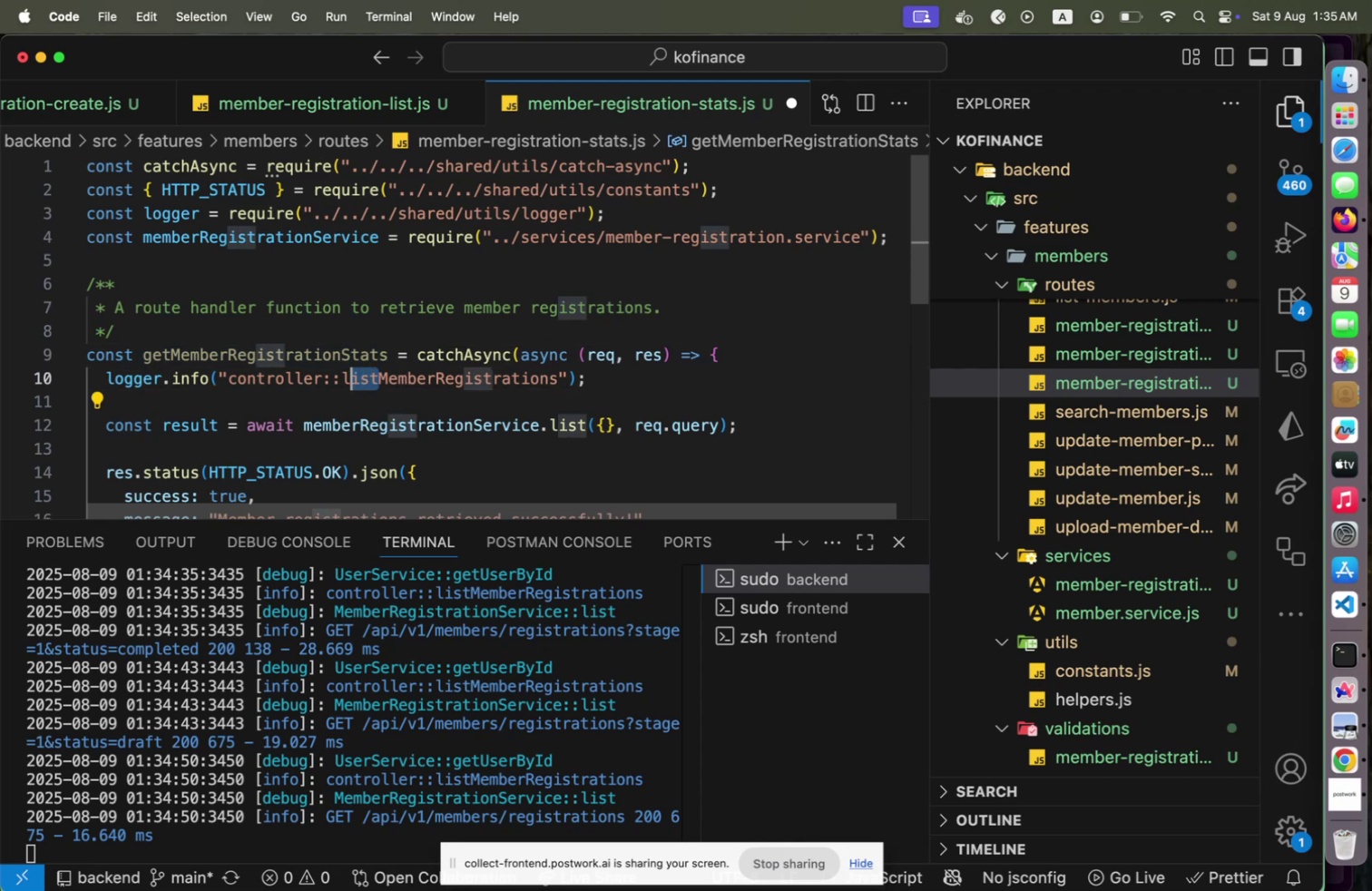 
key(Shift+ArrowLeft)
 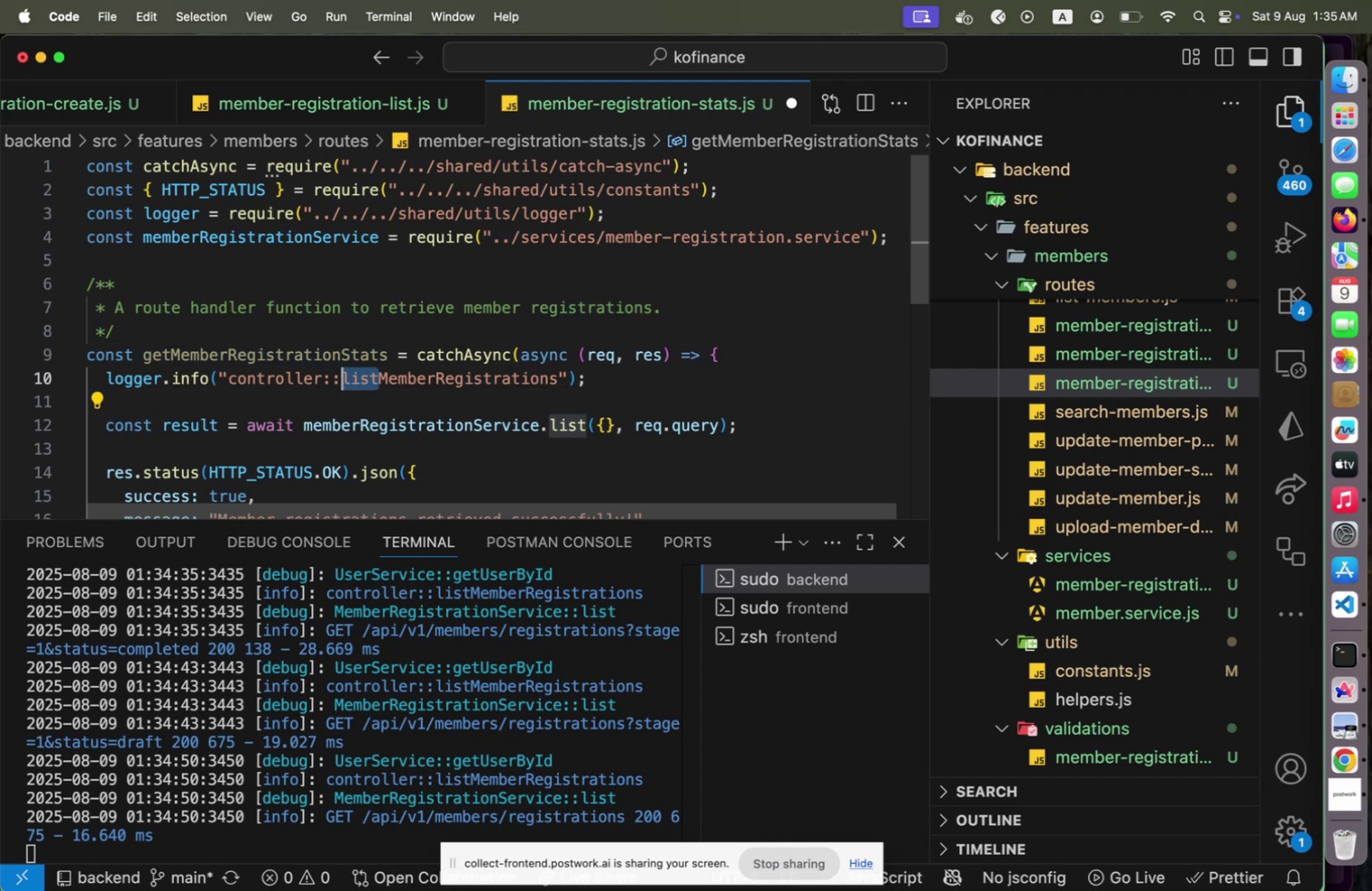 
type(get)
 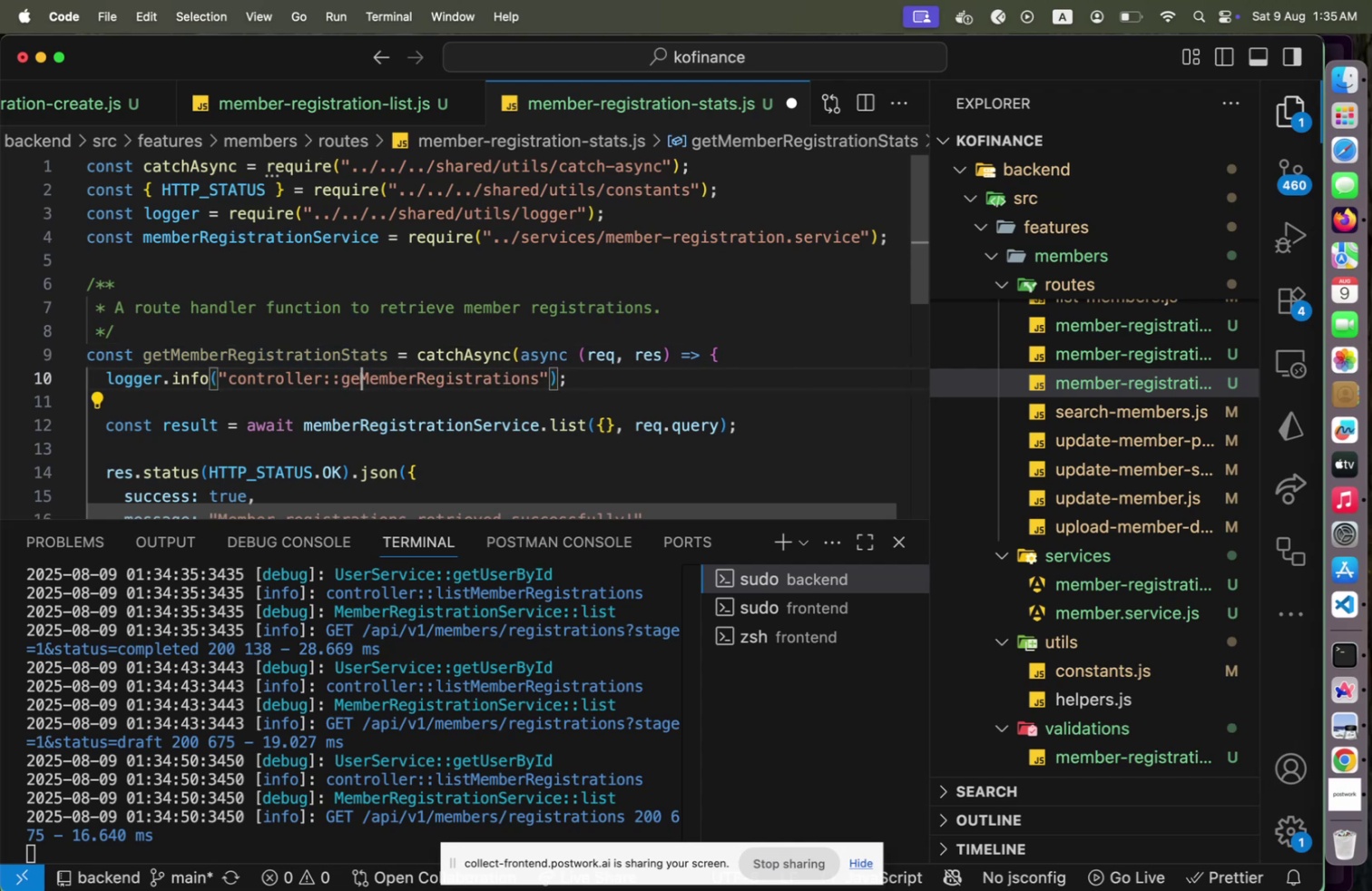 
hold_key(key=ArrowRight, duration=1.5)
 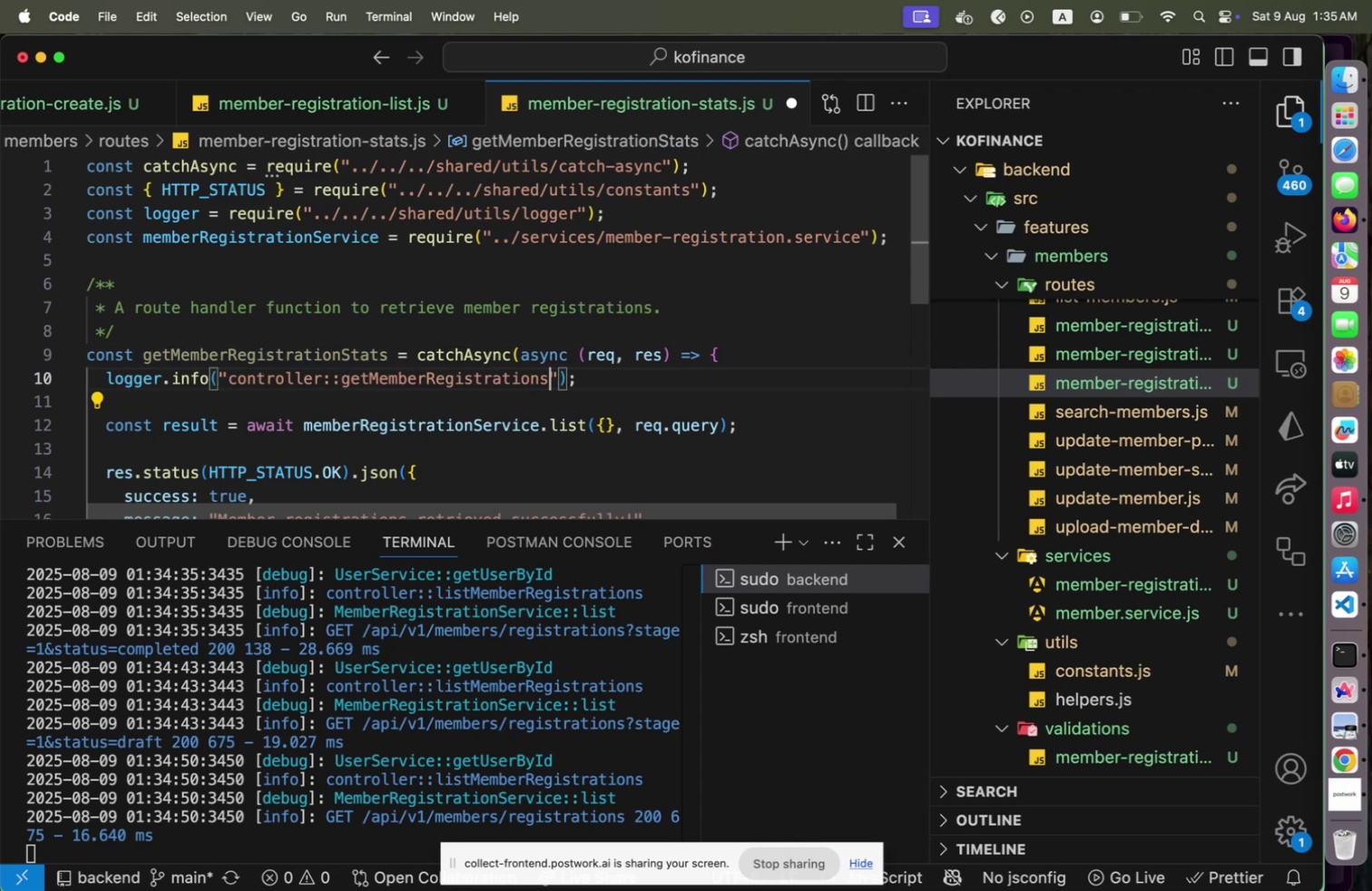 
hold_key(key=ArrowRight, duration=0.69)
 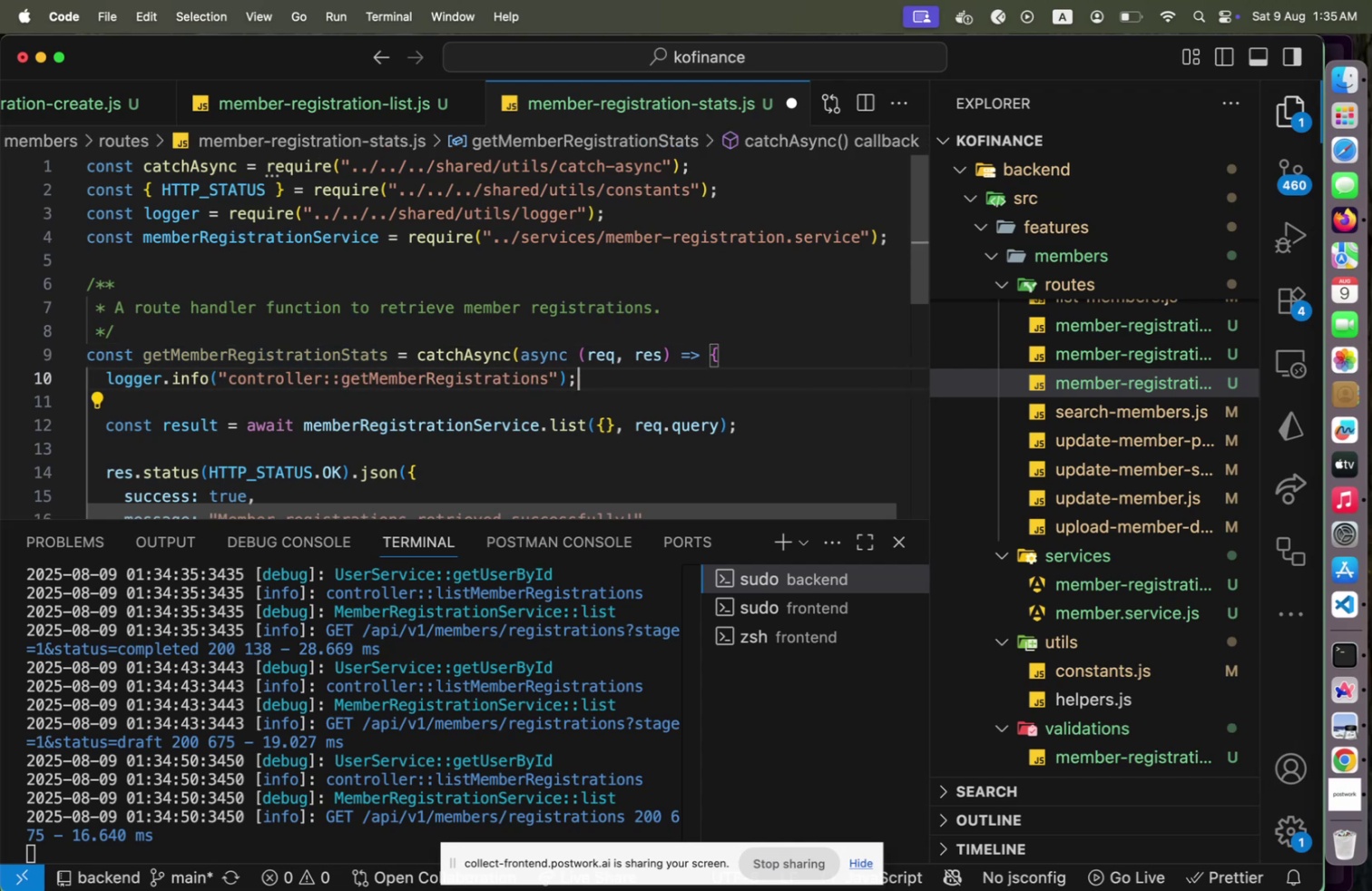 
key(ArrowLeft)
 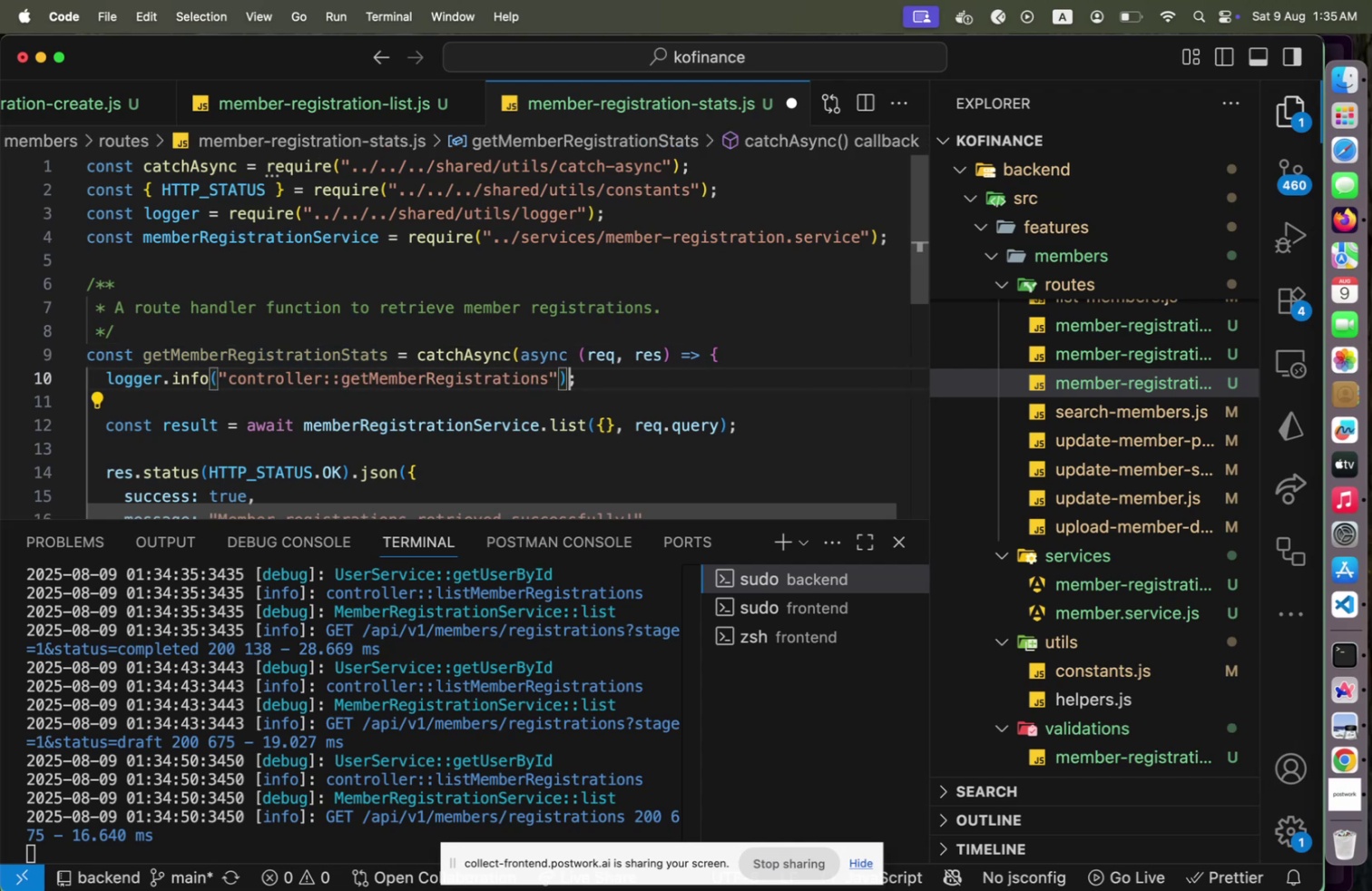 
key(ArrowLeft)
 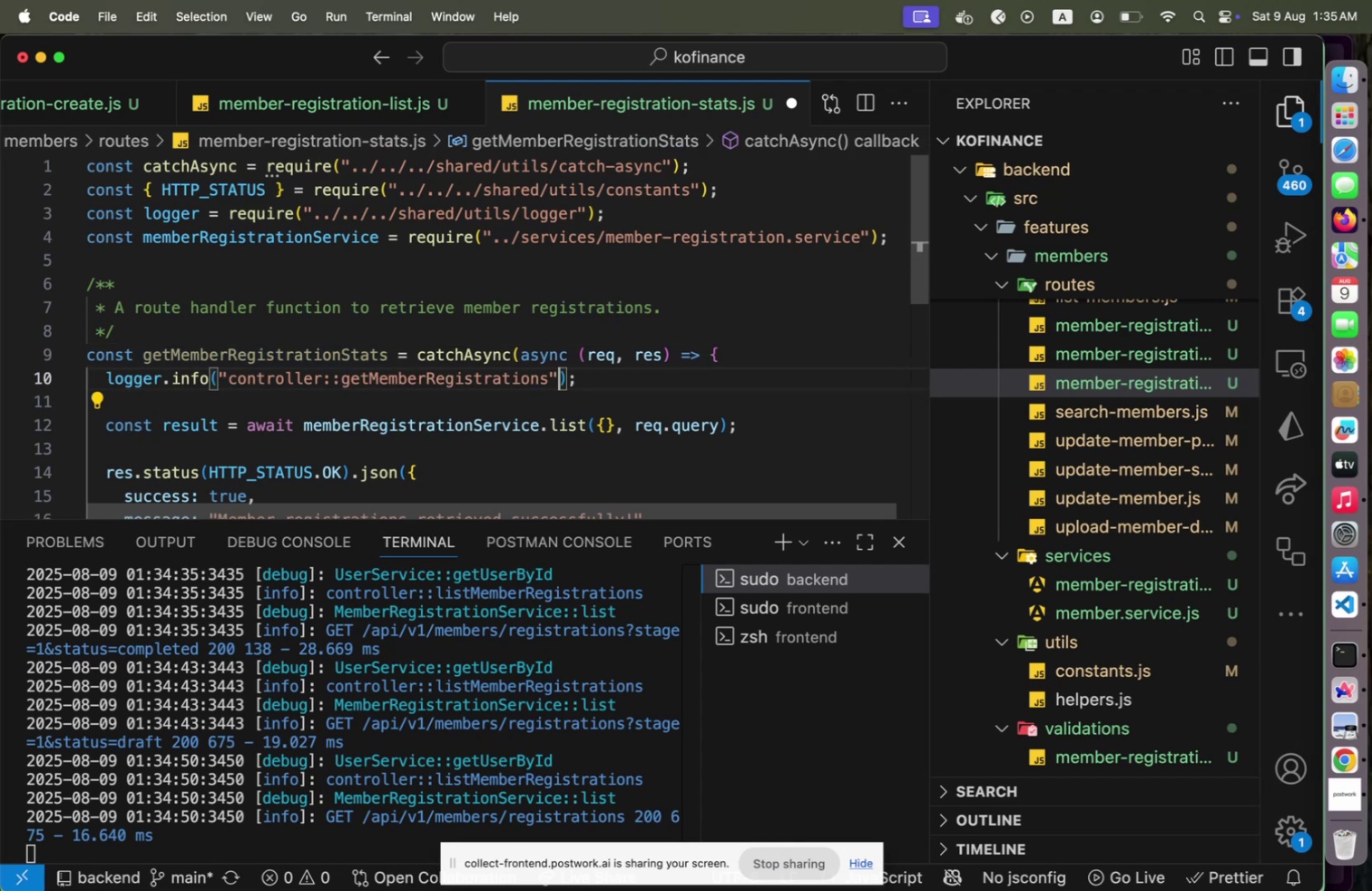 
key(ArrowLeft)
 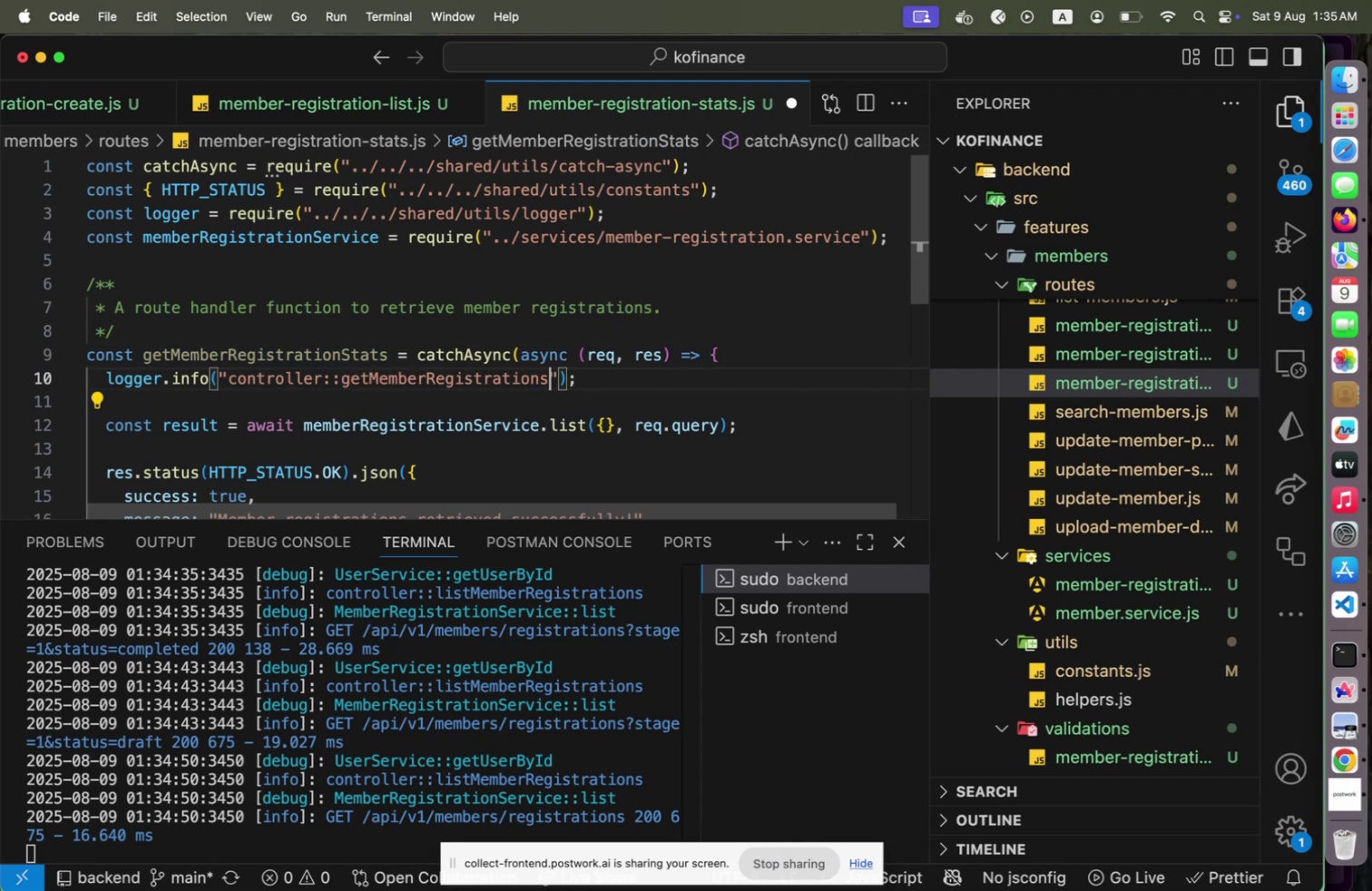 
key(ArrowLeft)
 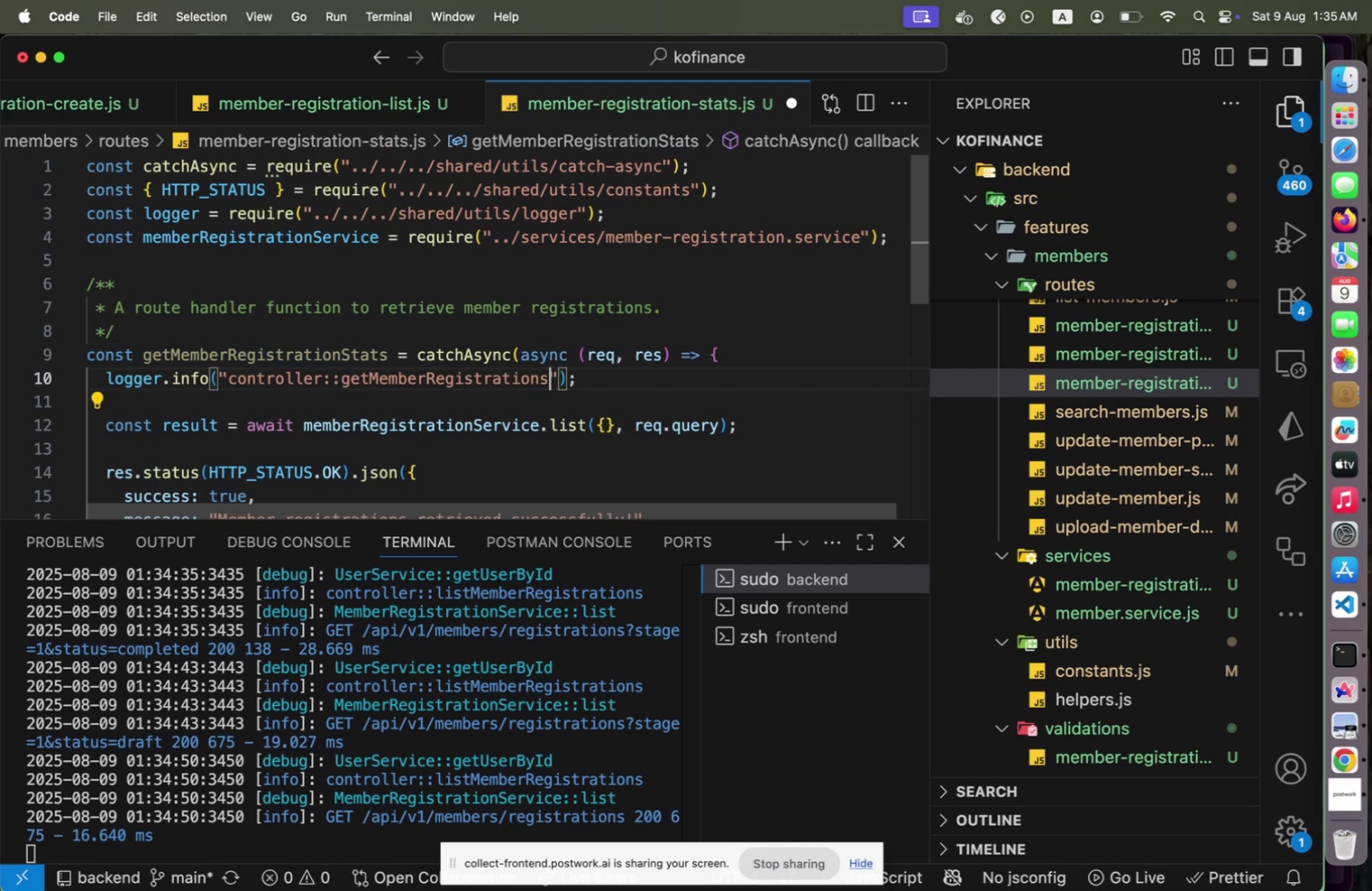 
type(Stat)
 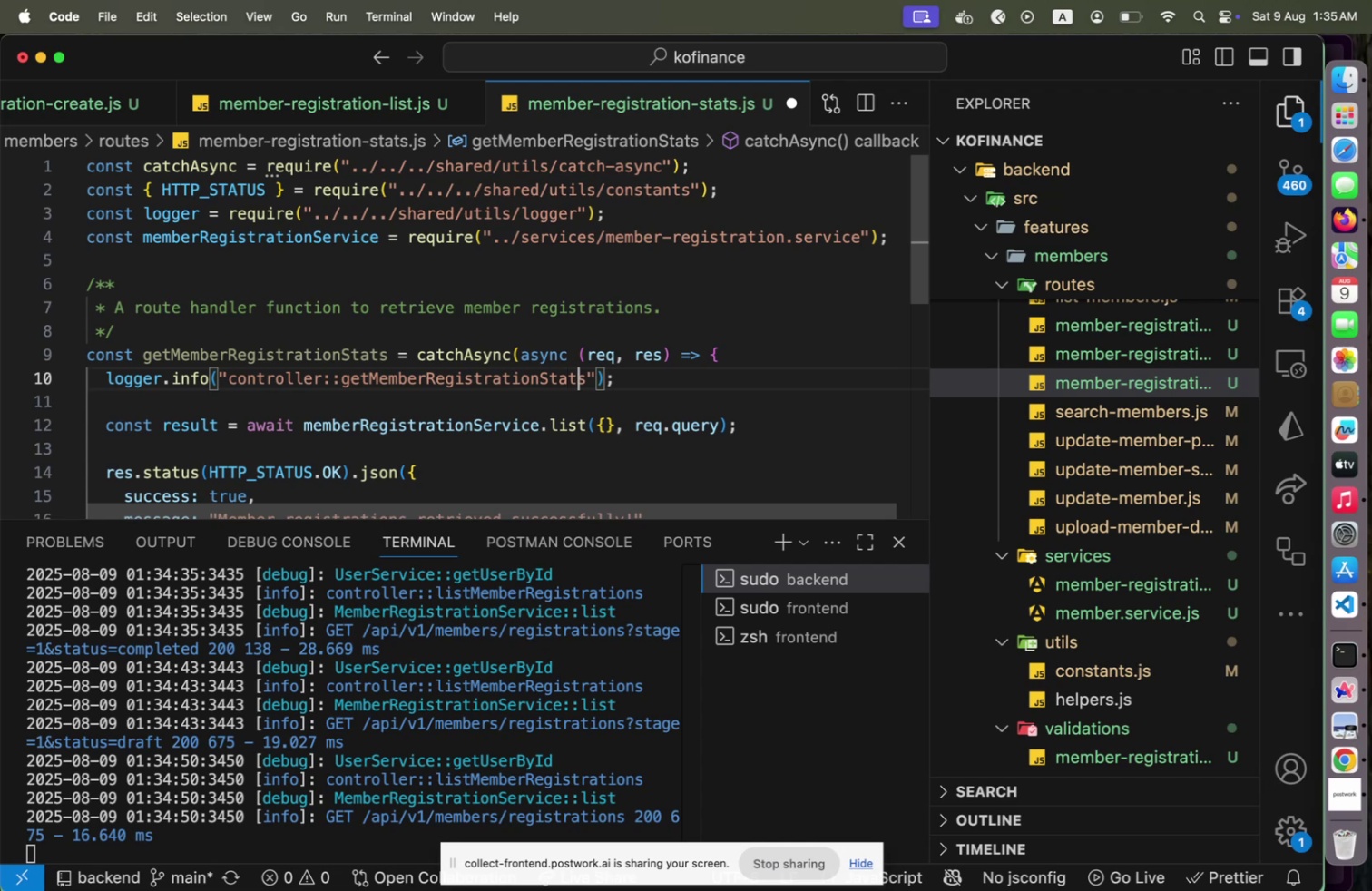 
key(ArrowRight)
 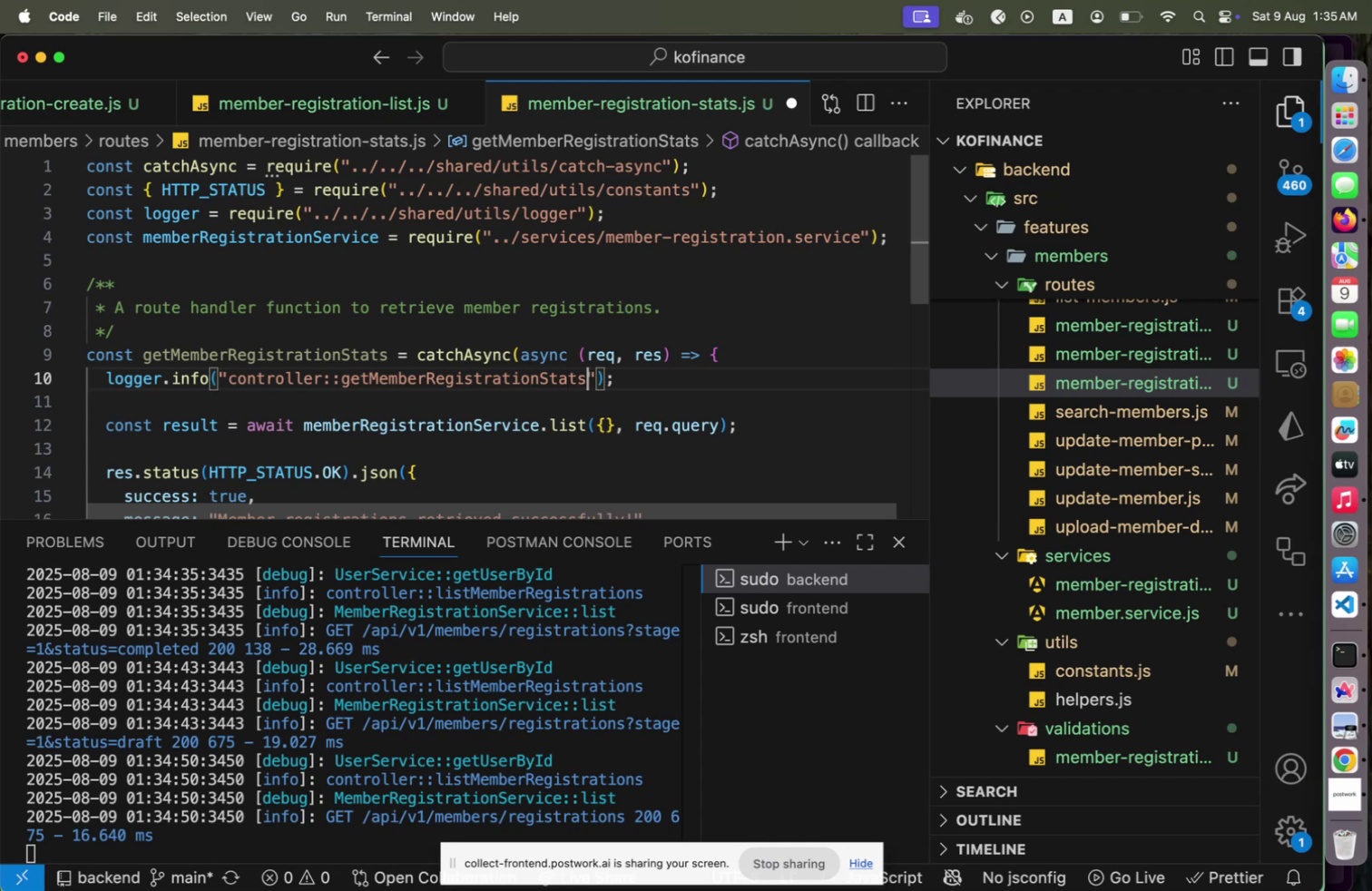 
key(ArrowDown)
 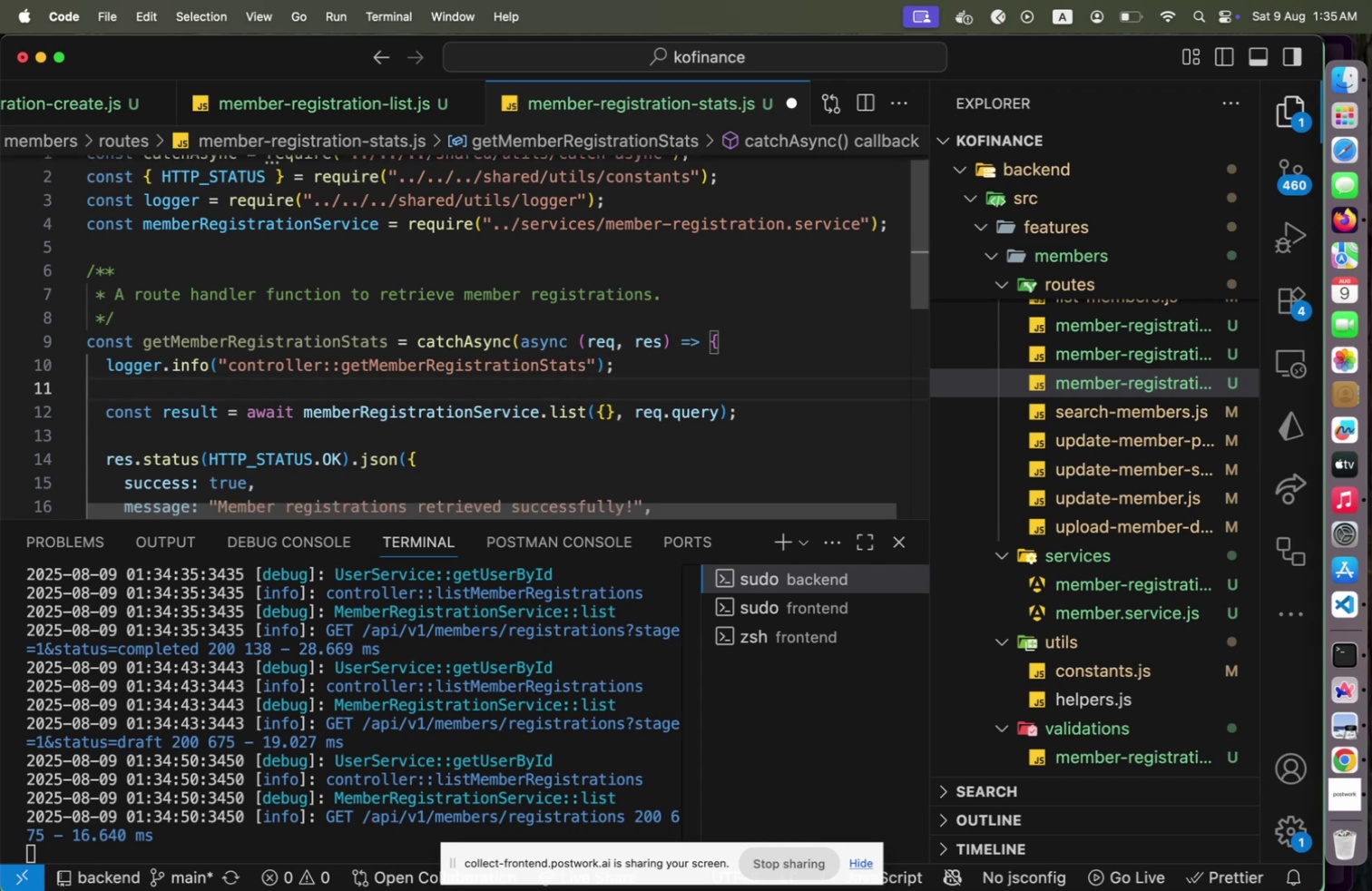 
key(ArrowUp)
 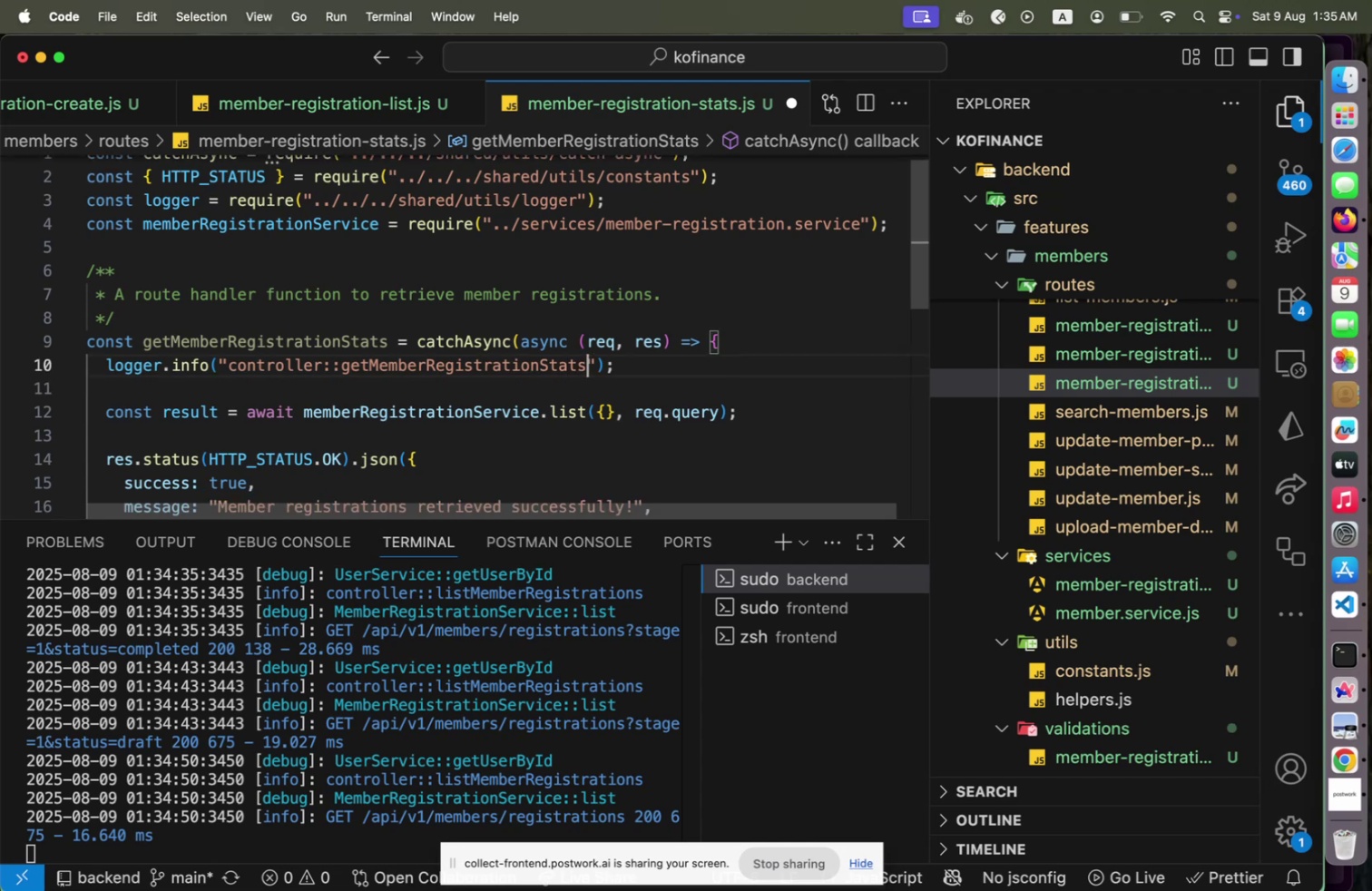 
key(ArrowUp)
 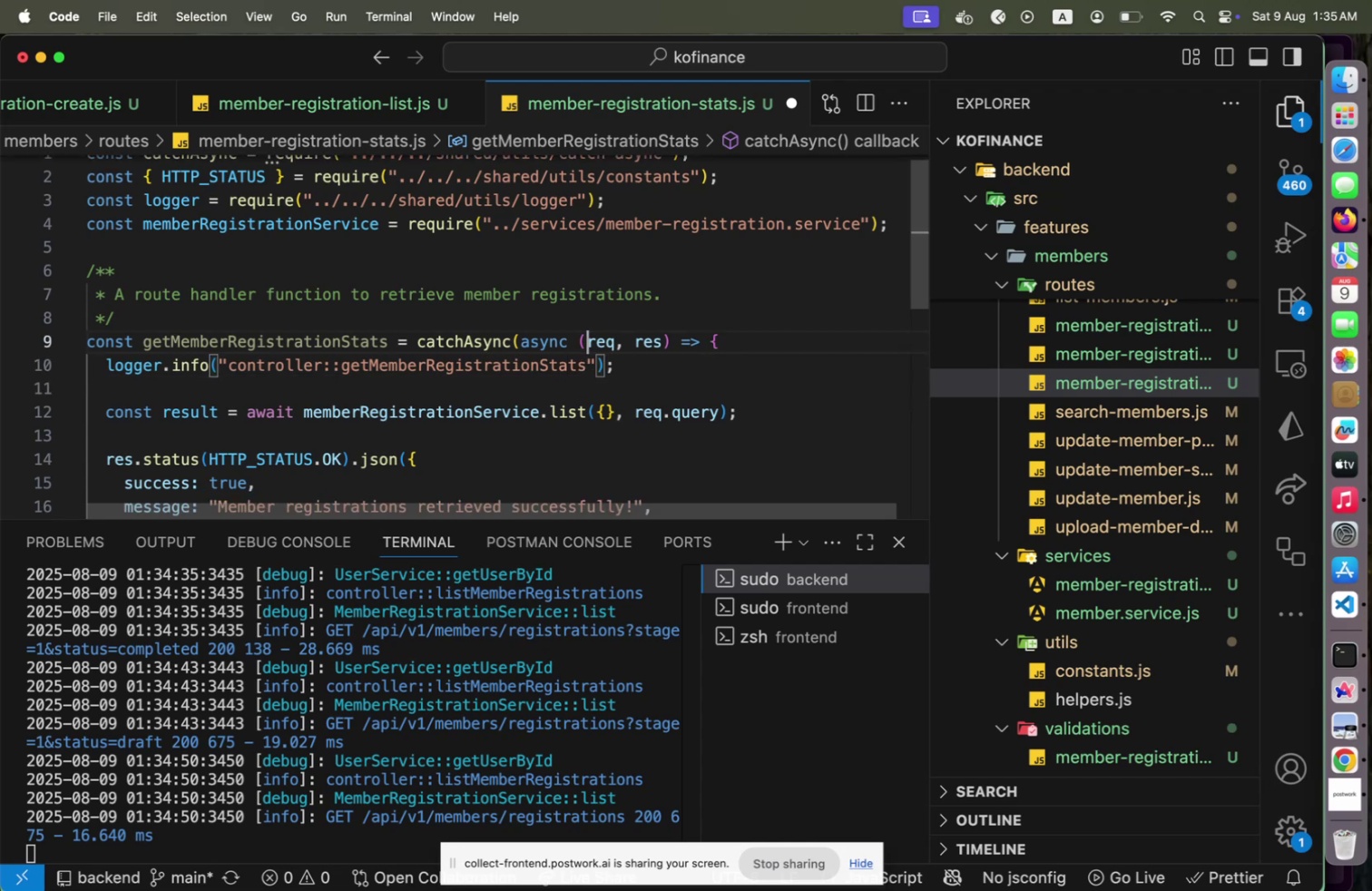 
key(ArrowUp)
 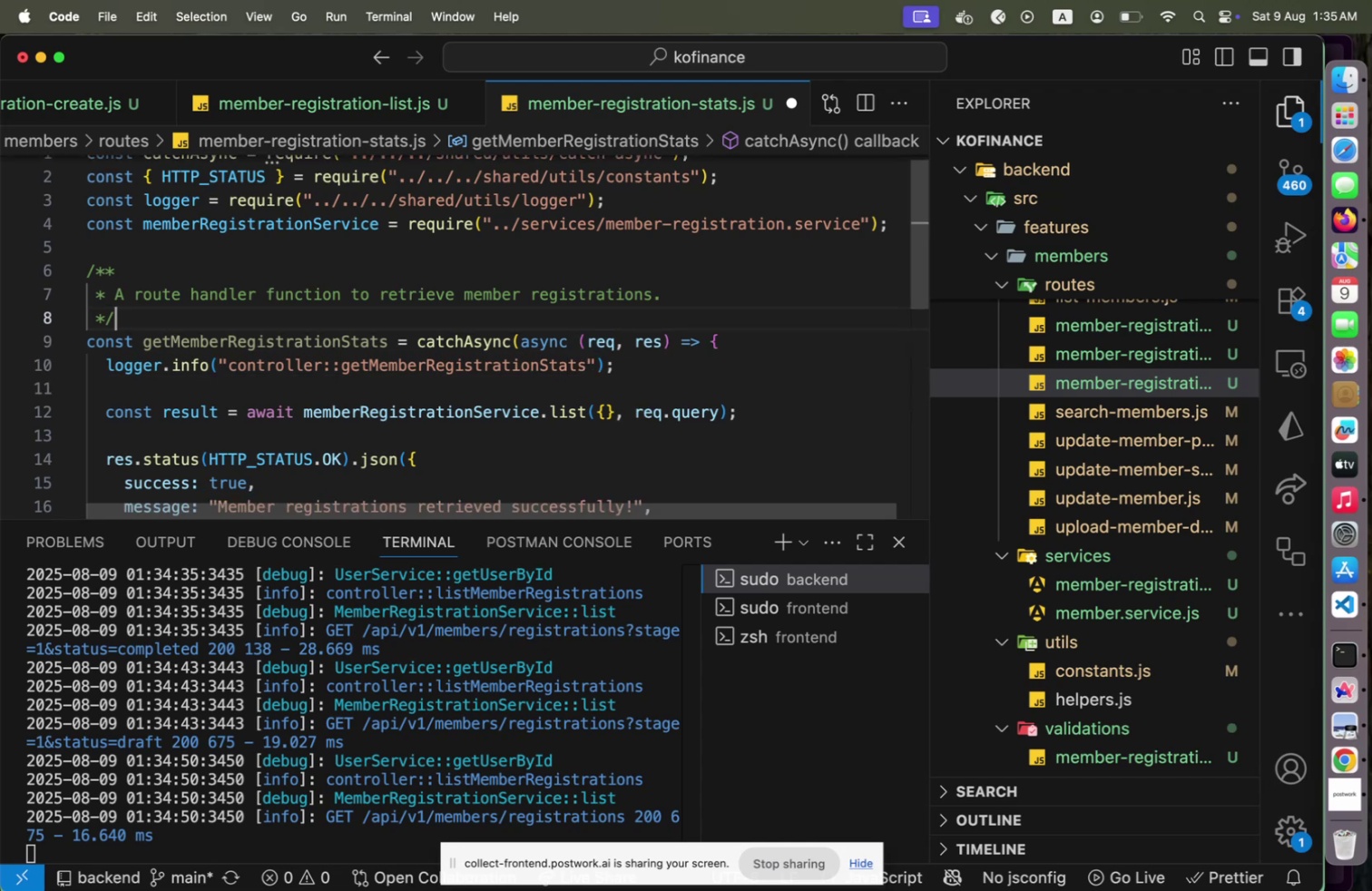 
key(ArrowUp)
 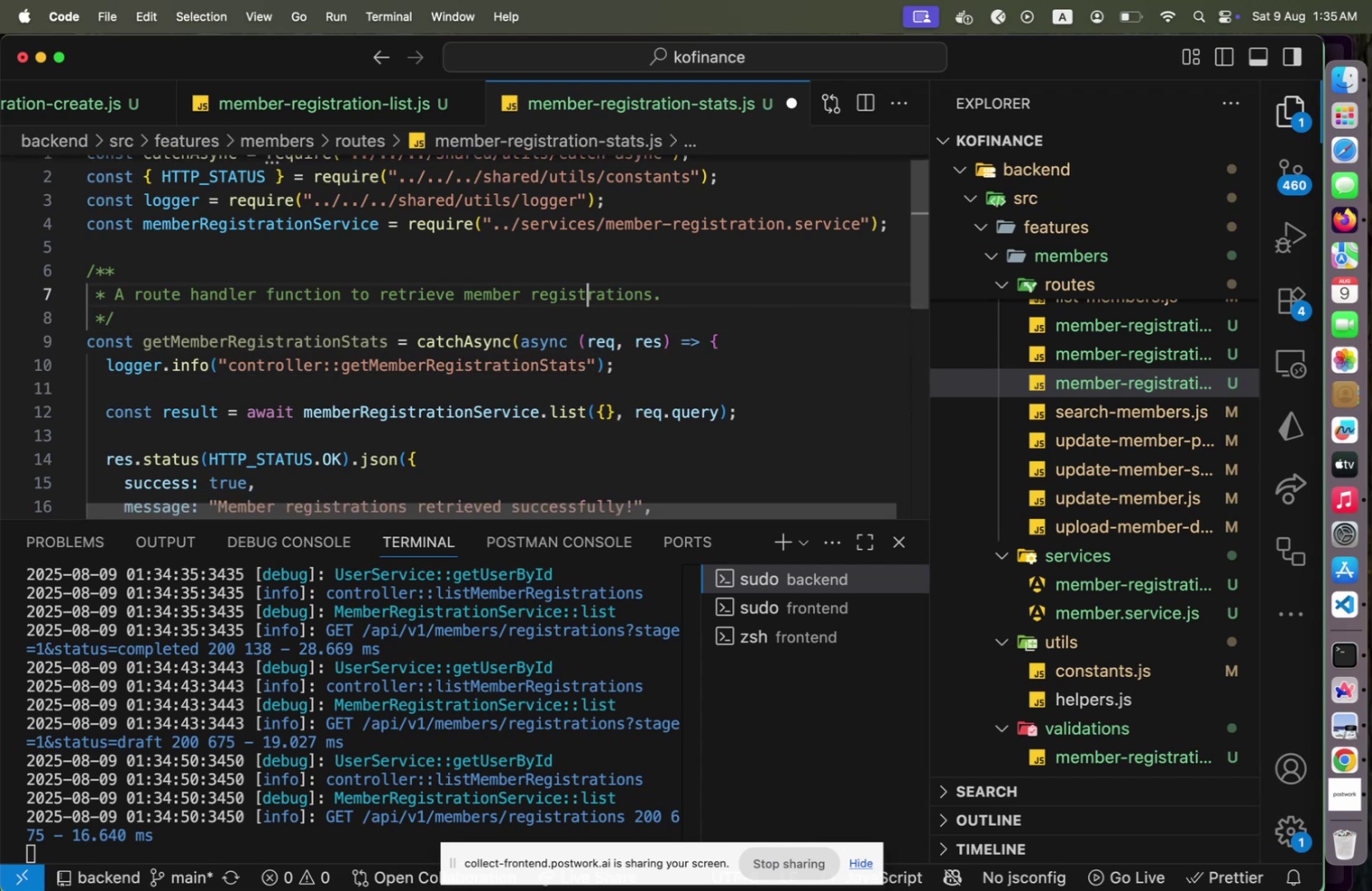 
hold_key(key=ArrowLeft, duration=0.8)
 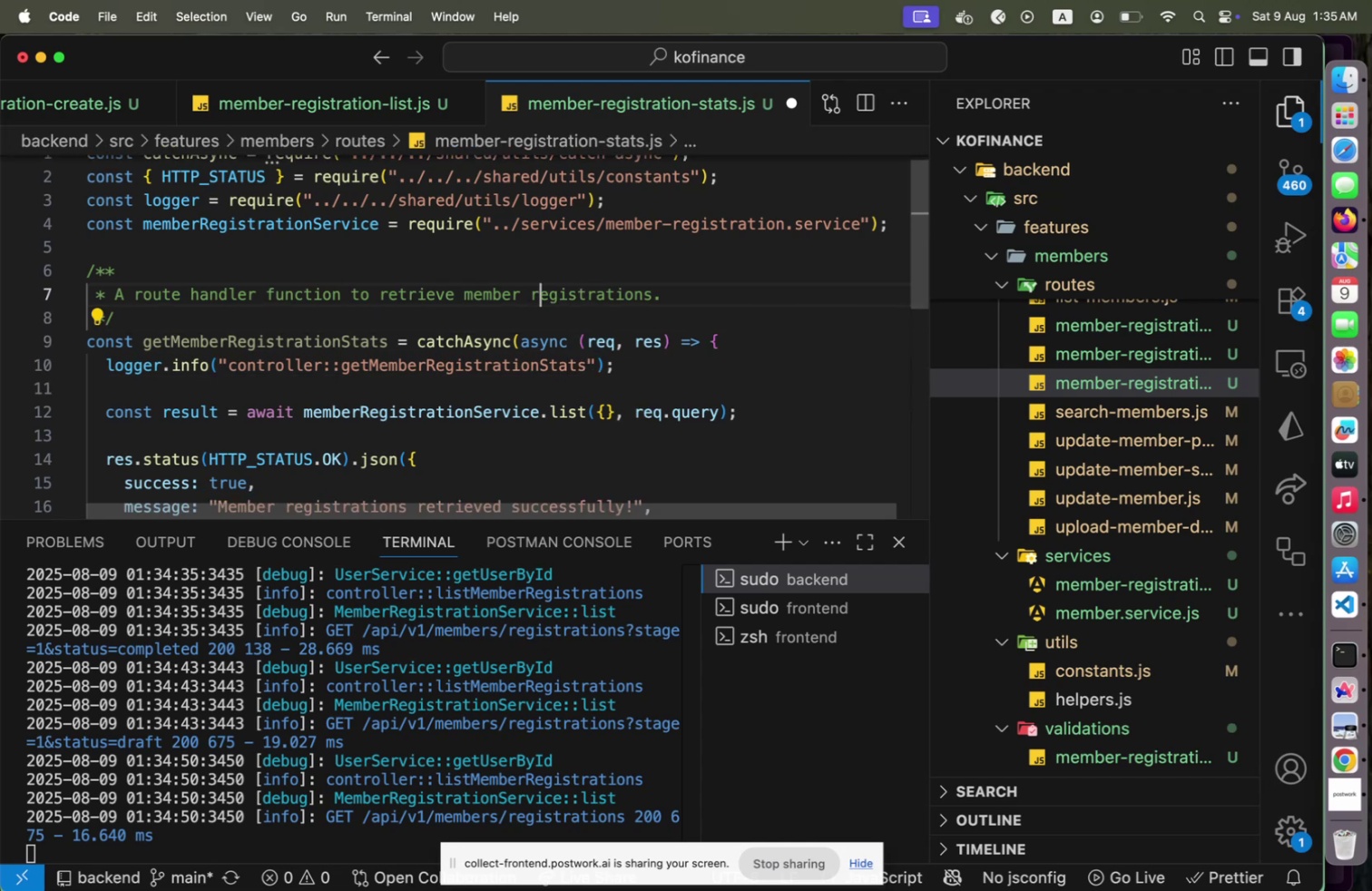 
key(ArrowRight)
 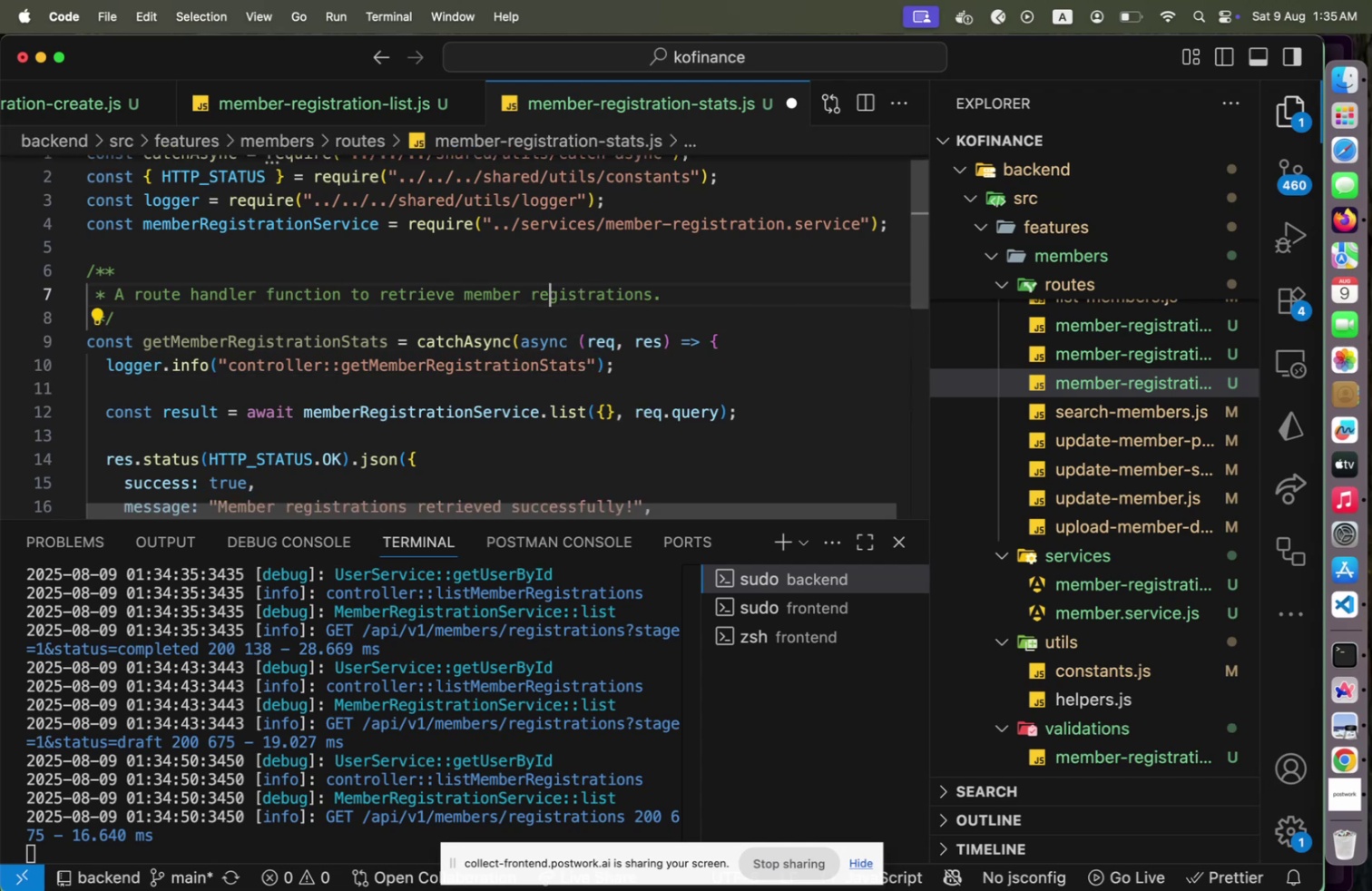 
key(Control+ControlLeft)
 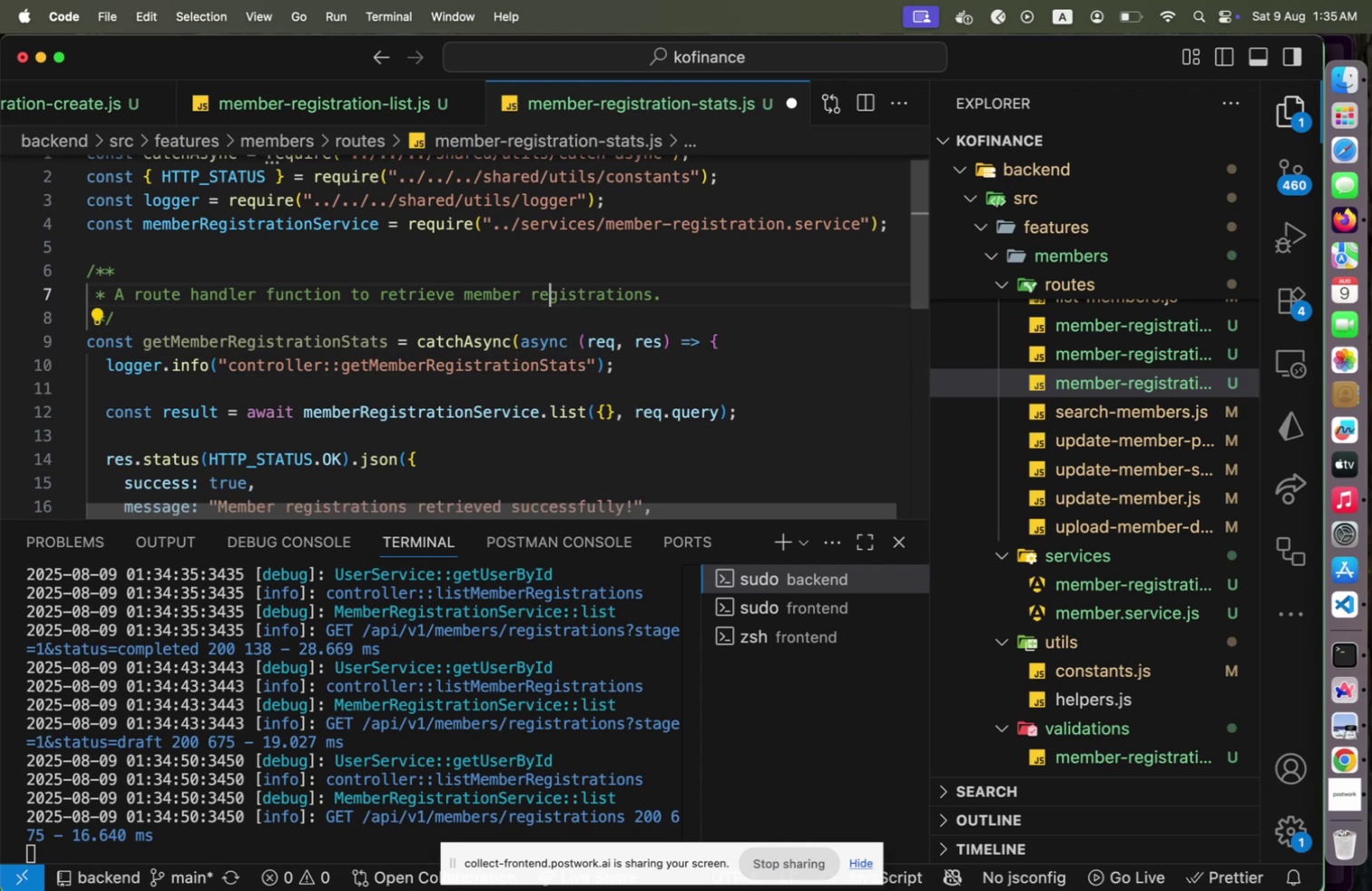 
key(Control+ControlLeft)
 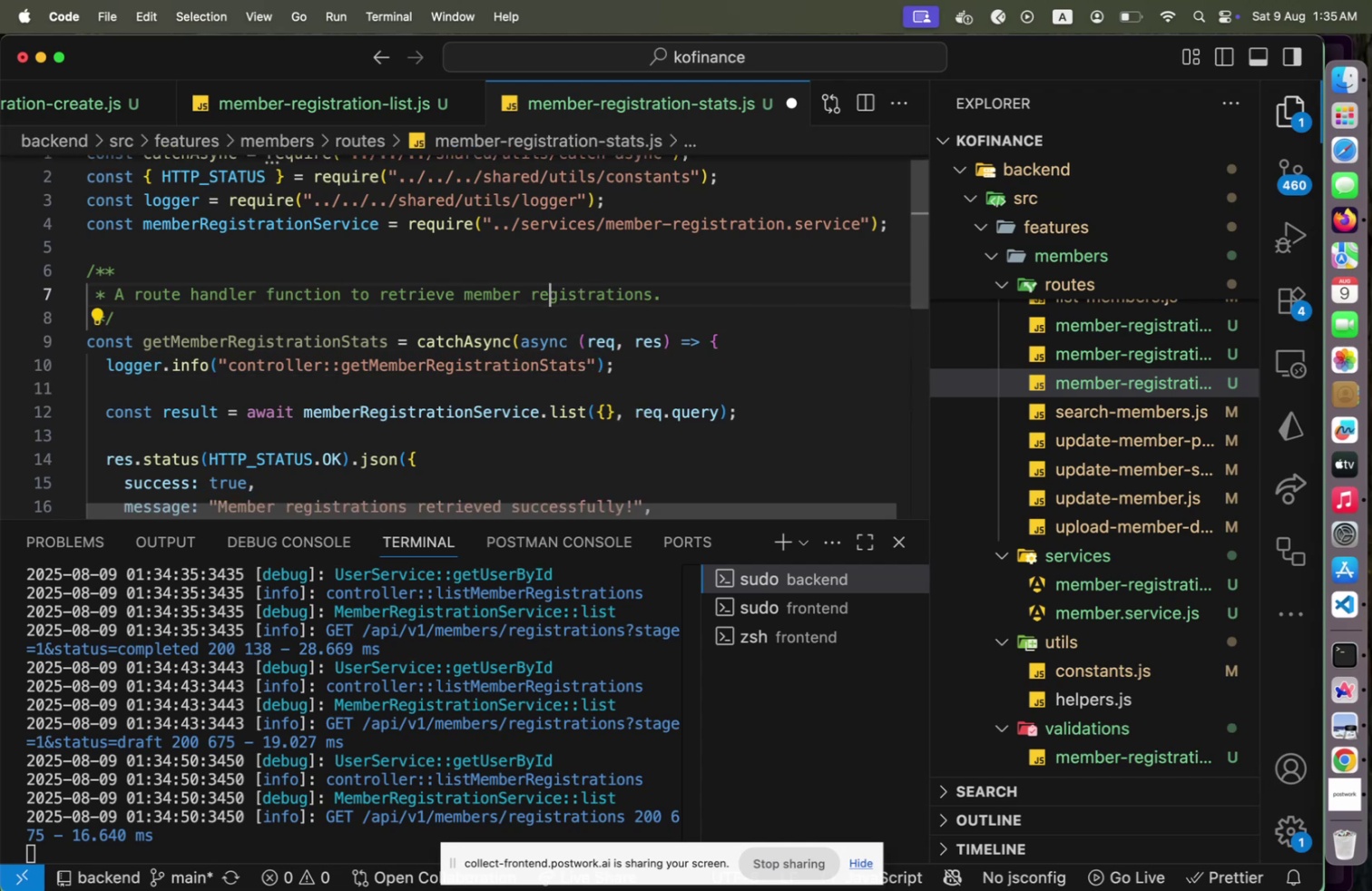 
key(Control+ArrowRight)
 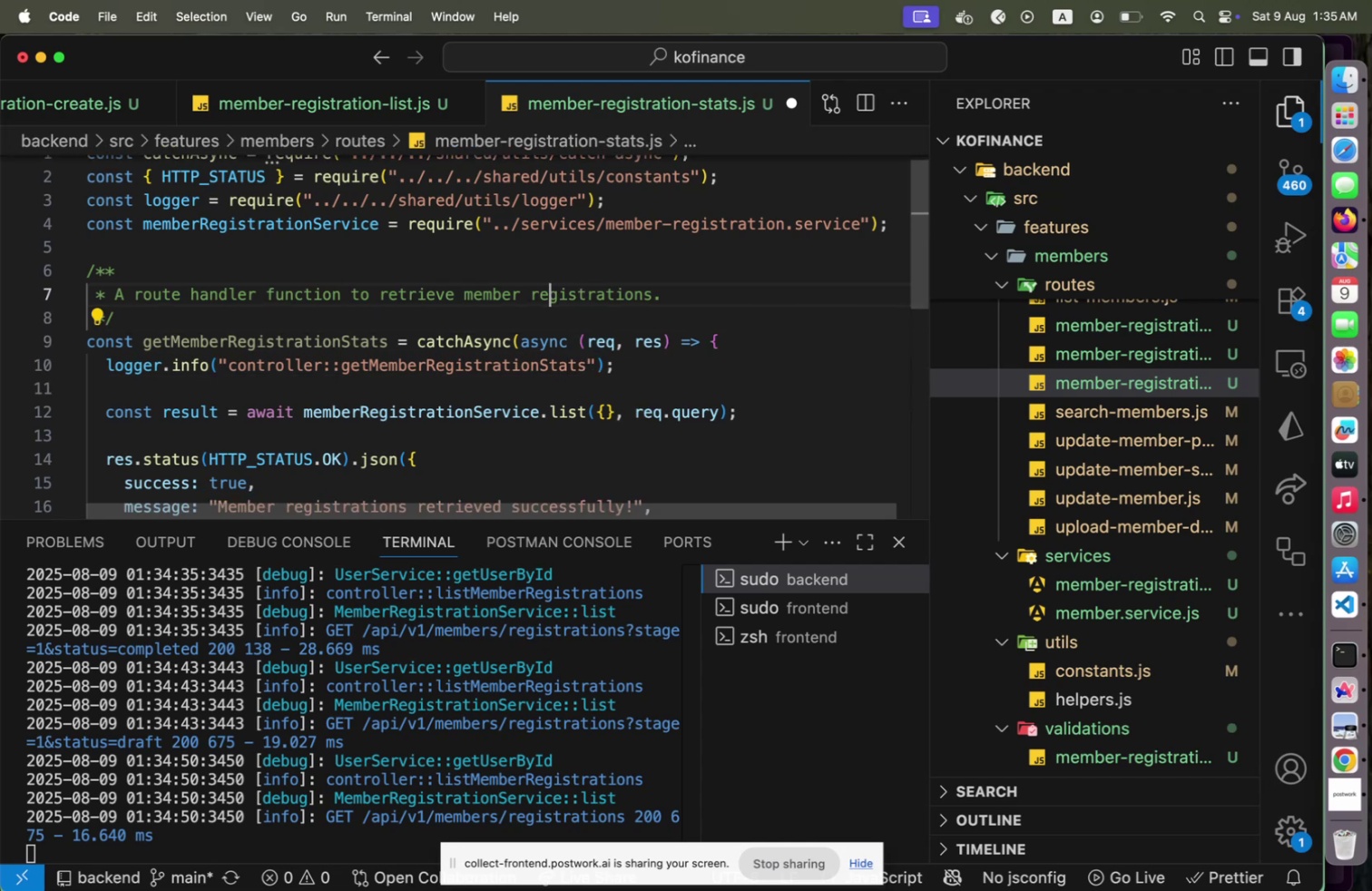 
key(ArrowLeft)
 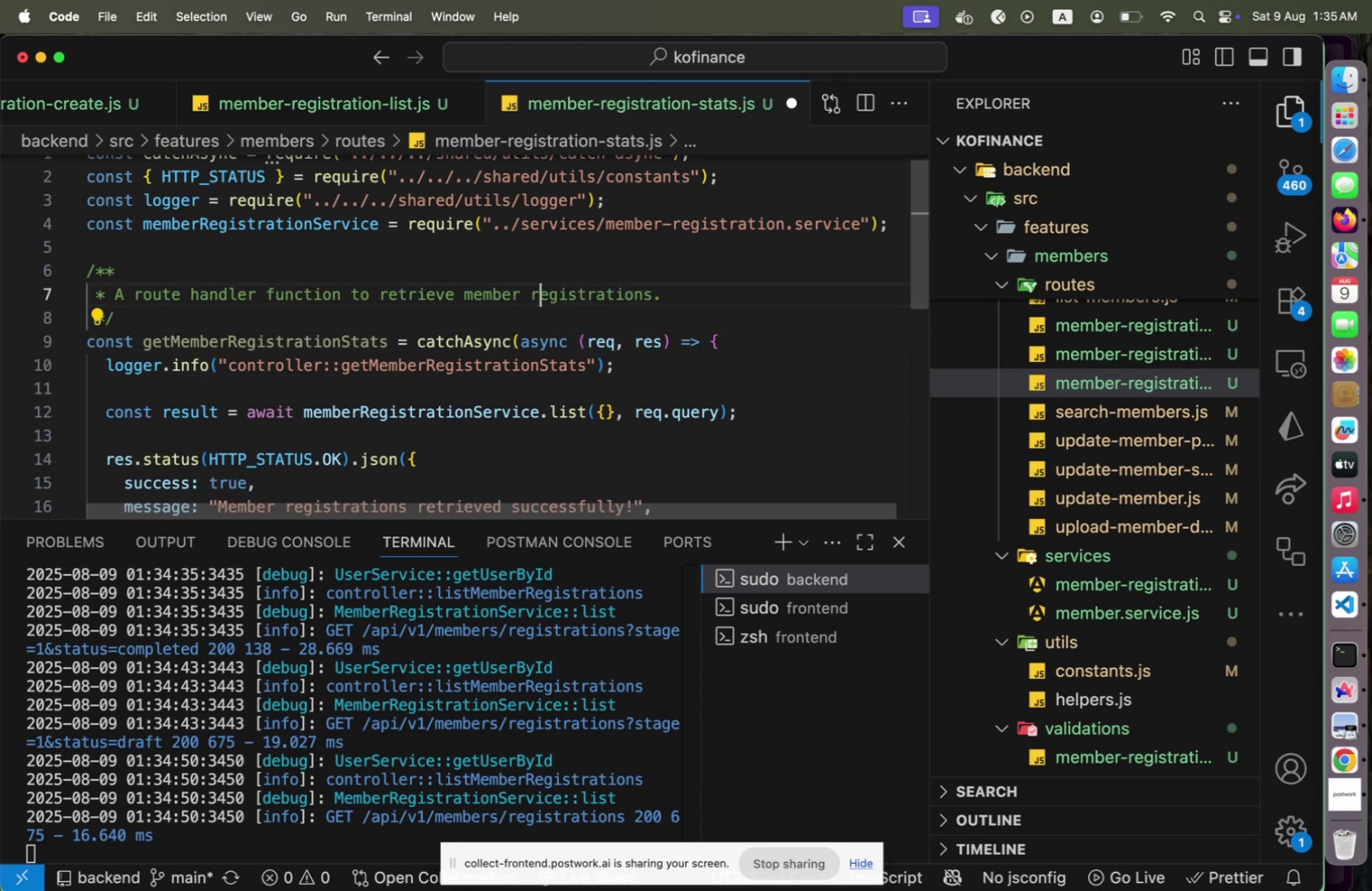 
key(Control+ControlLeft)
 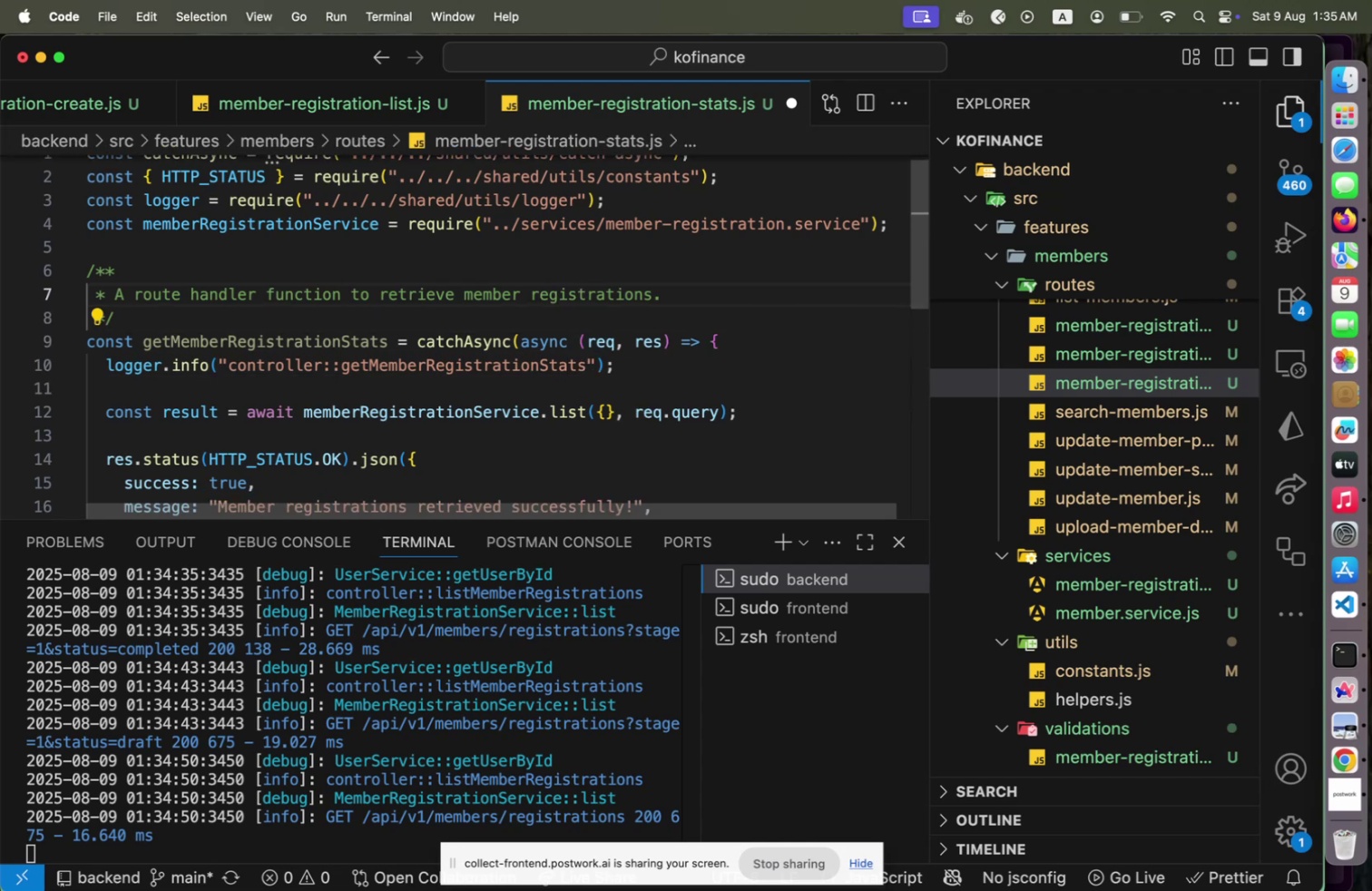 
key(Control+ArrowRight)
 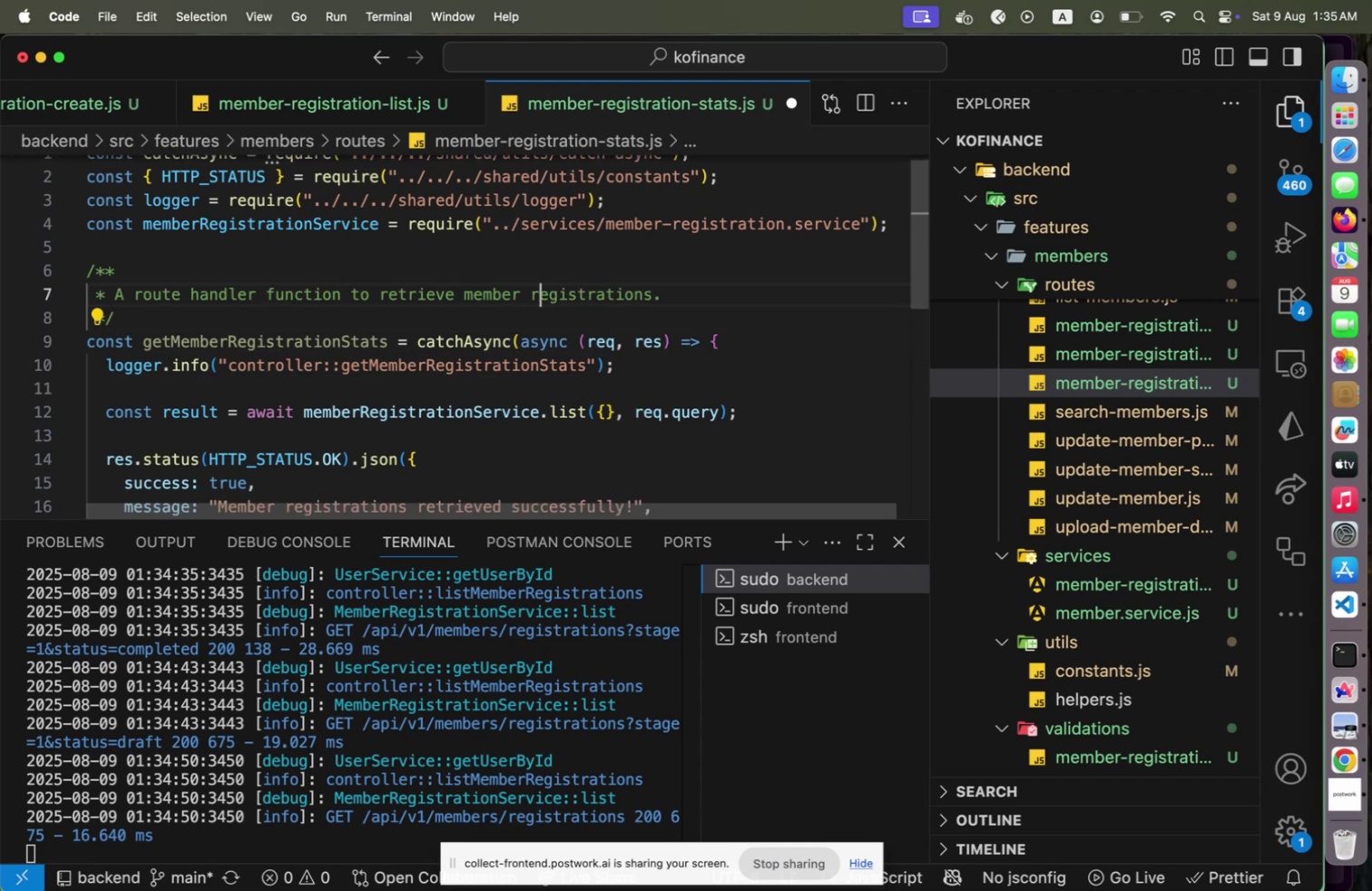 
key(End)
 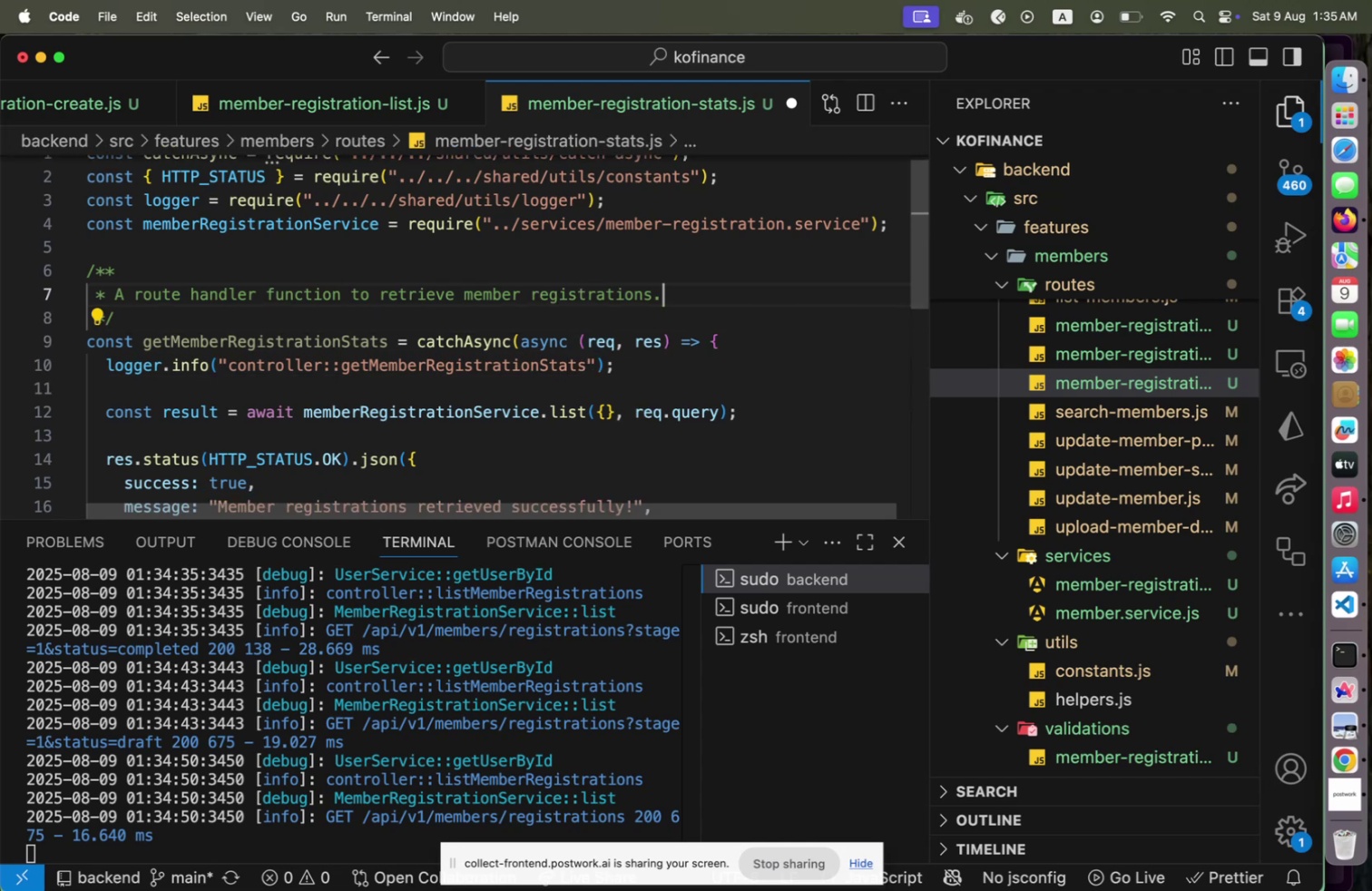 
key(ArrowLeft)
 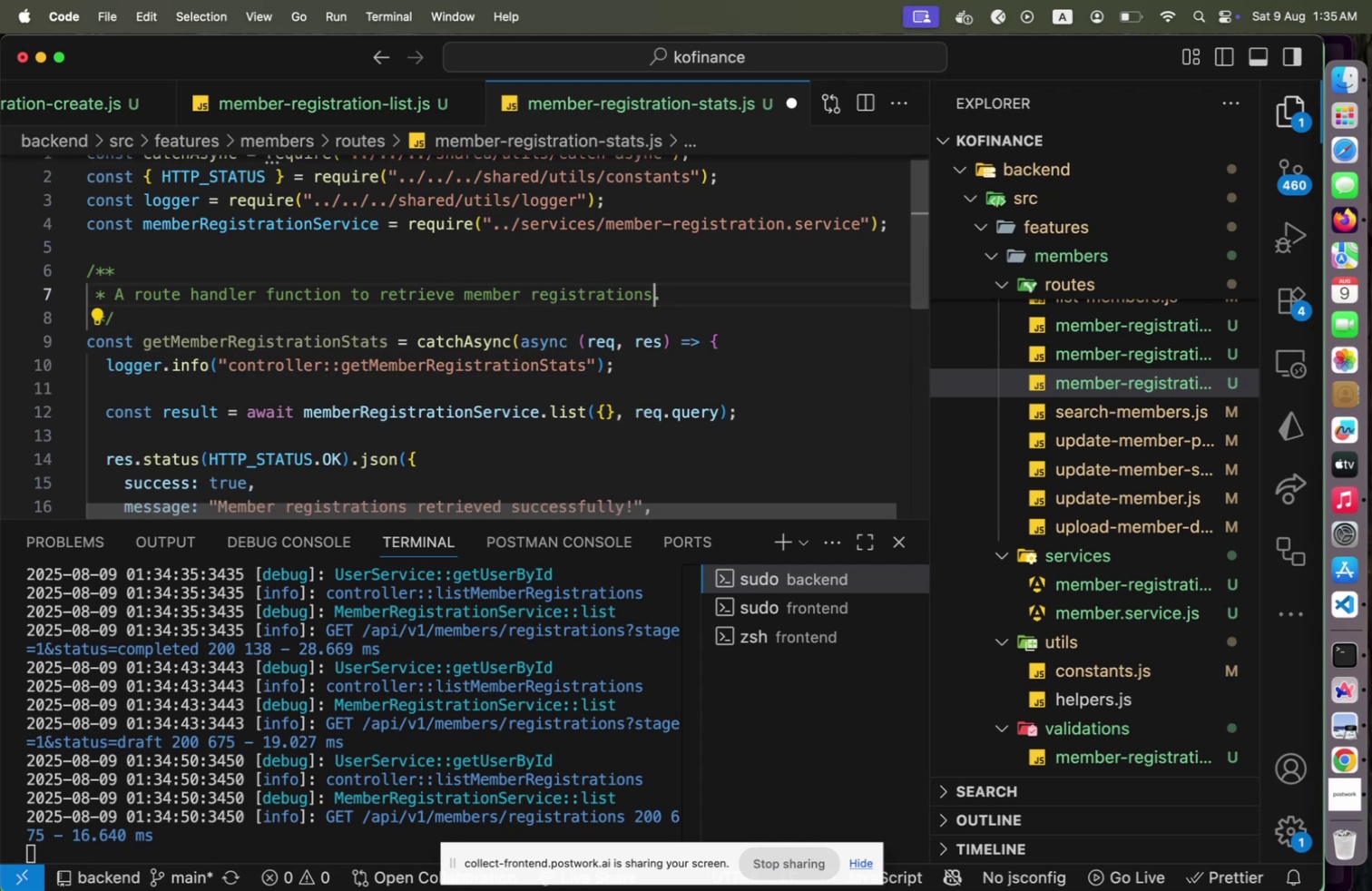 
type( statis)
key(Backspace)
type(stics)
 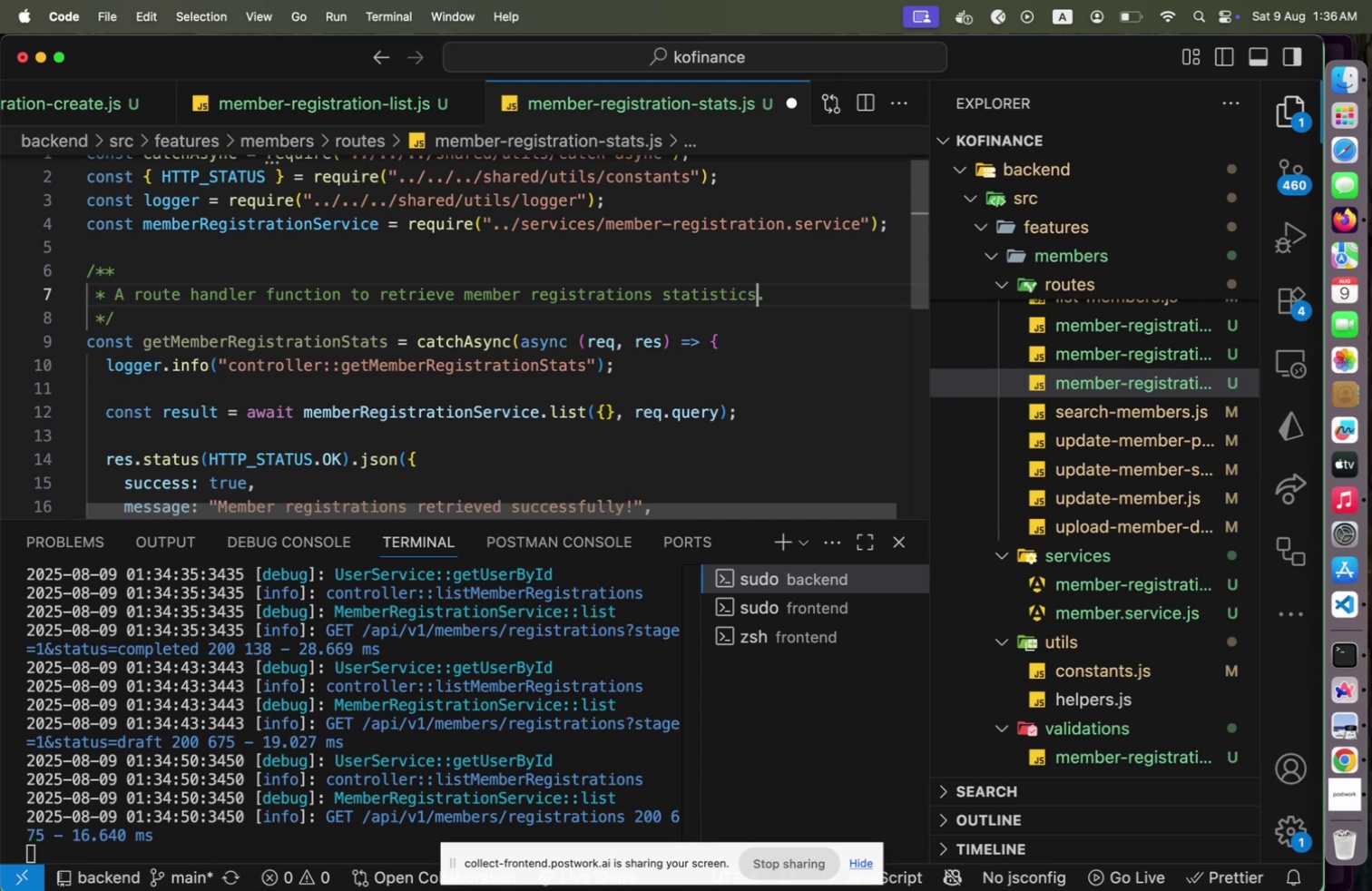 
hold_key(key=ArrowDown, duration=0.79)
 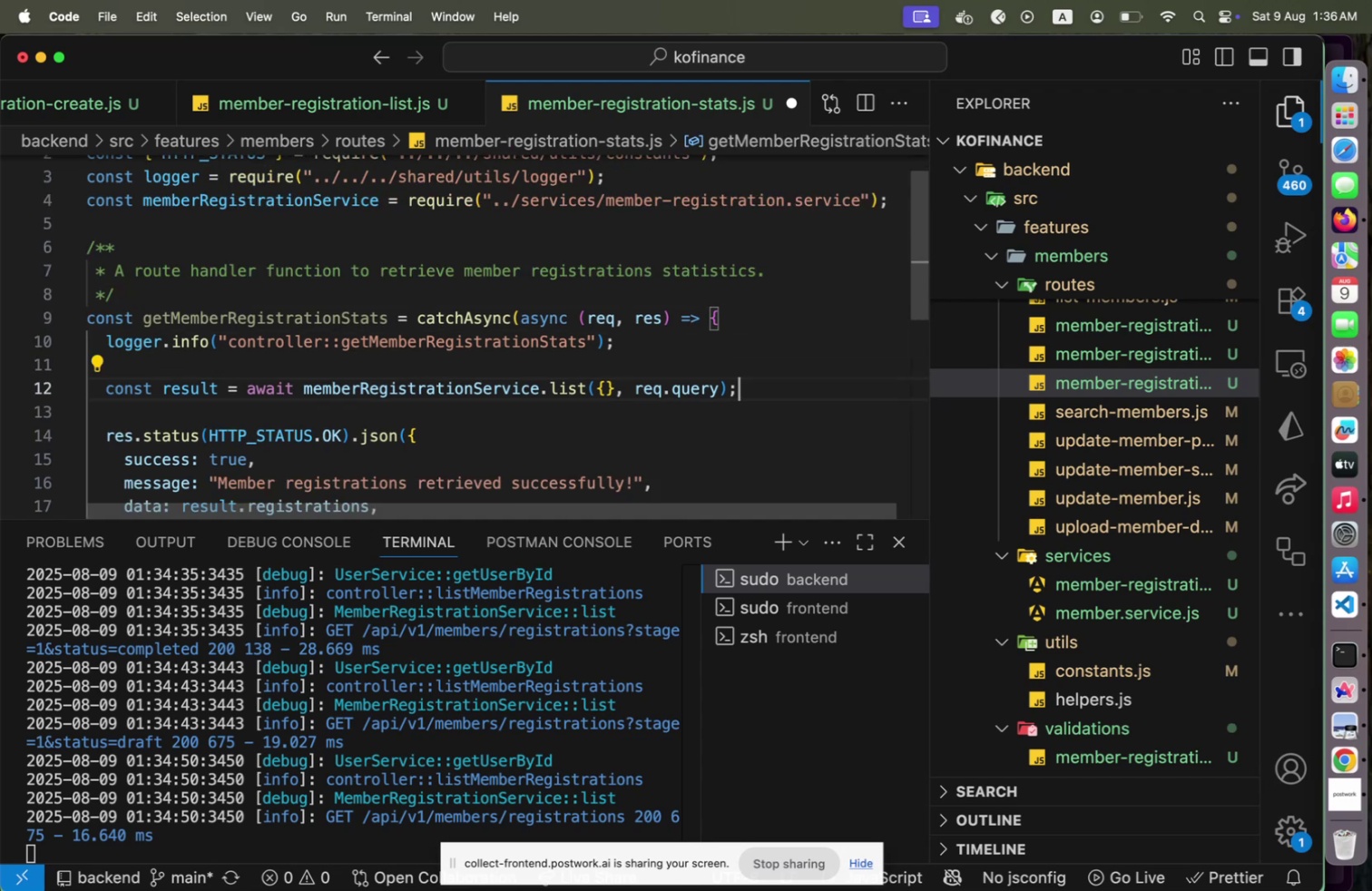 
hold_key(key=ArrowLeft, duration=1.58)
 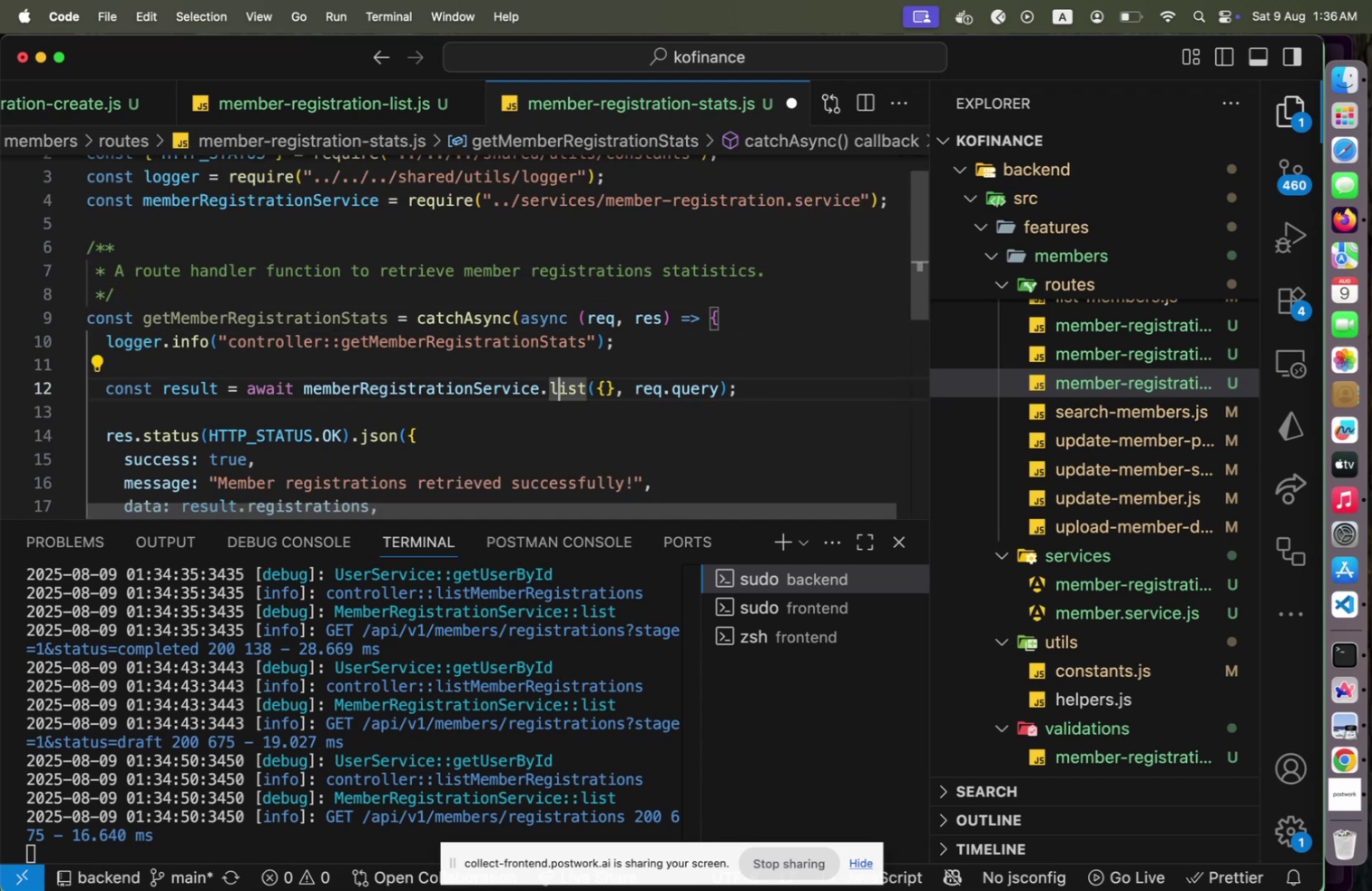 
hold_key(key=ArrowLeft, duration=0.38)
 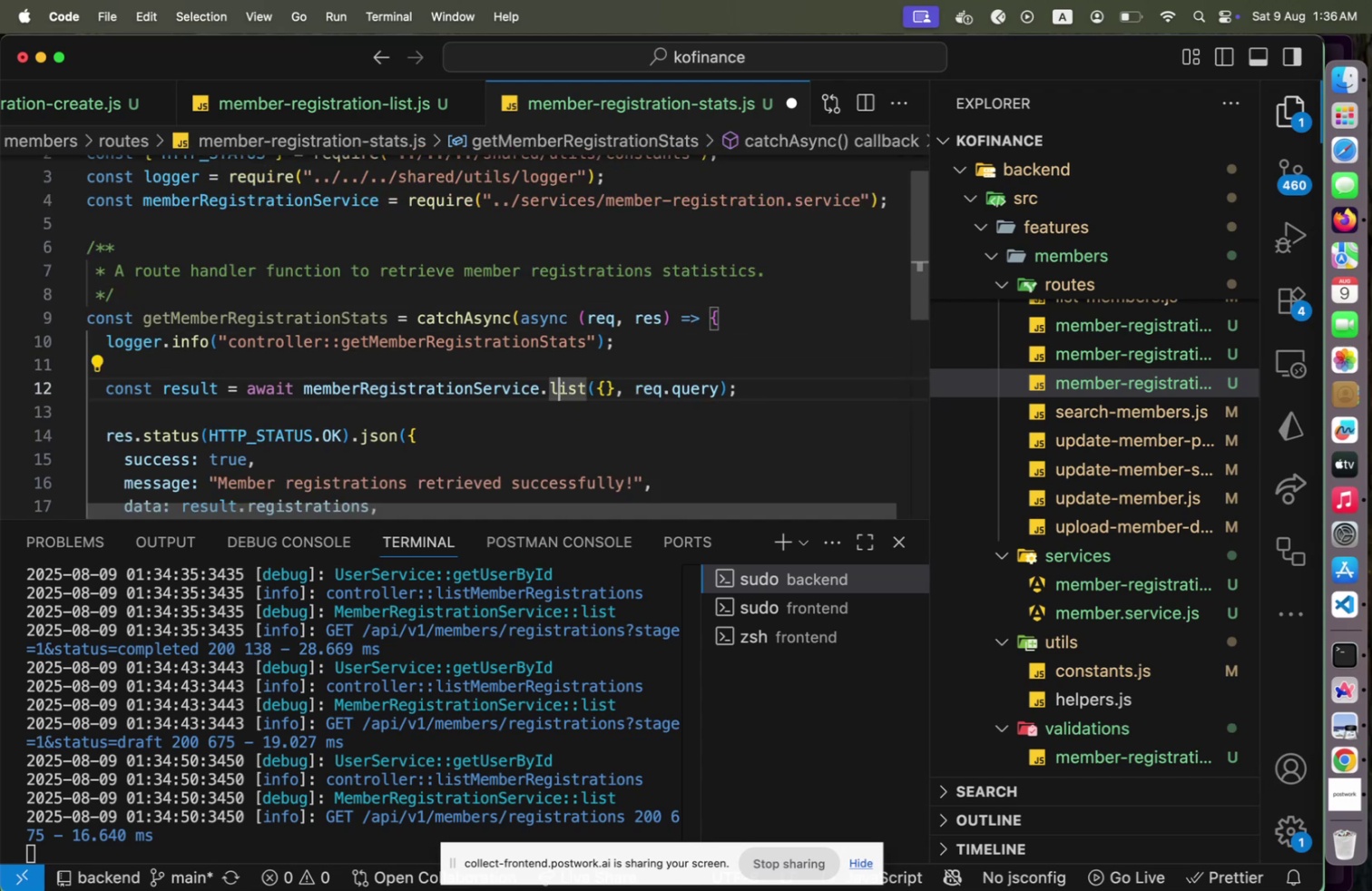 
key(ArrowLeft)
 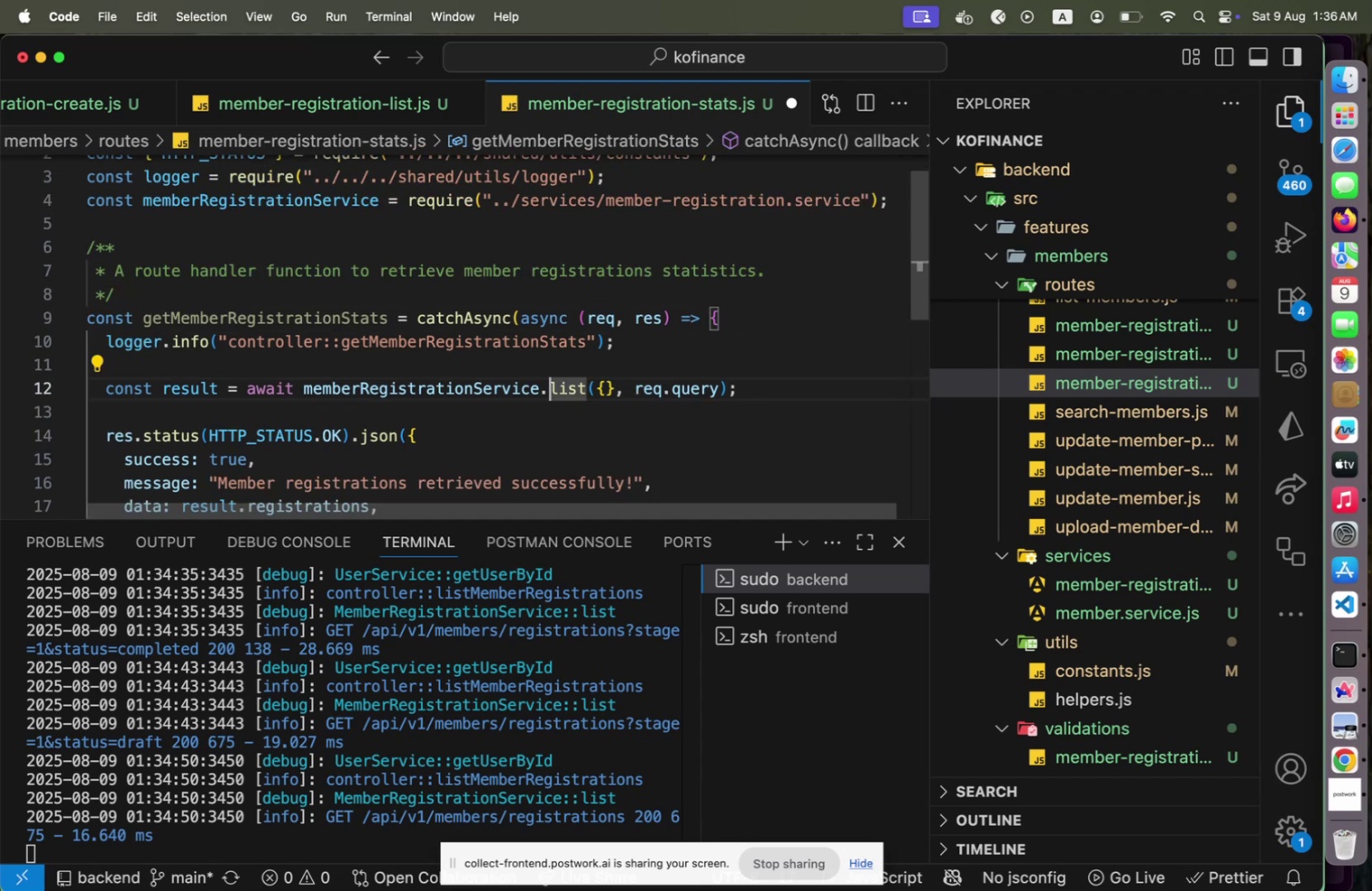 
type([End]get)
 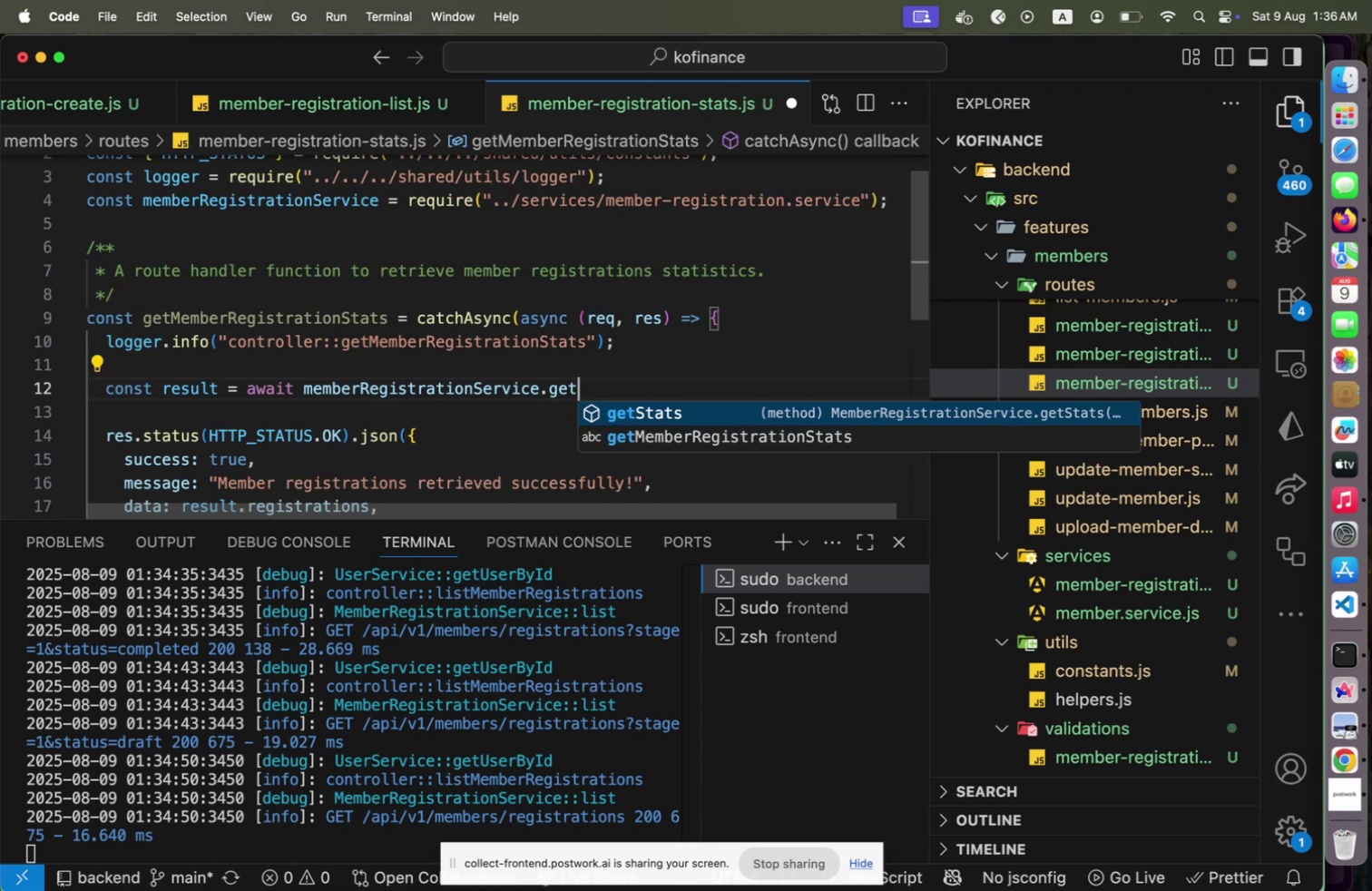 
key(Enter)
 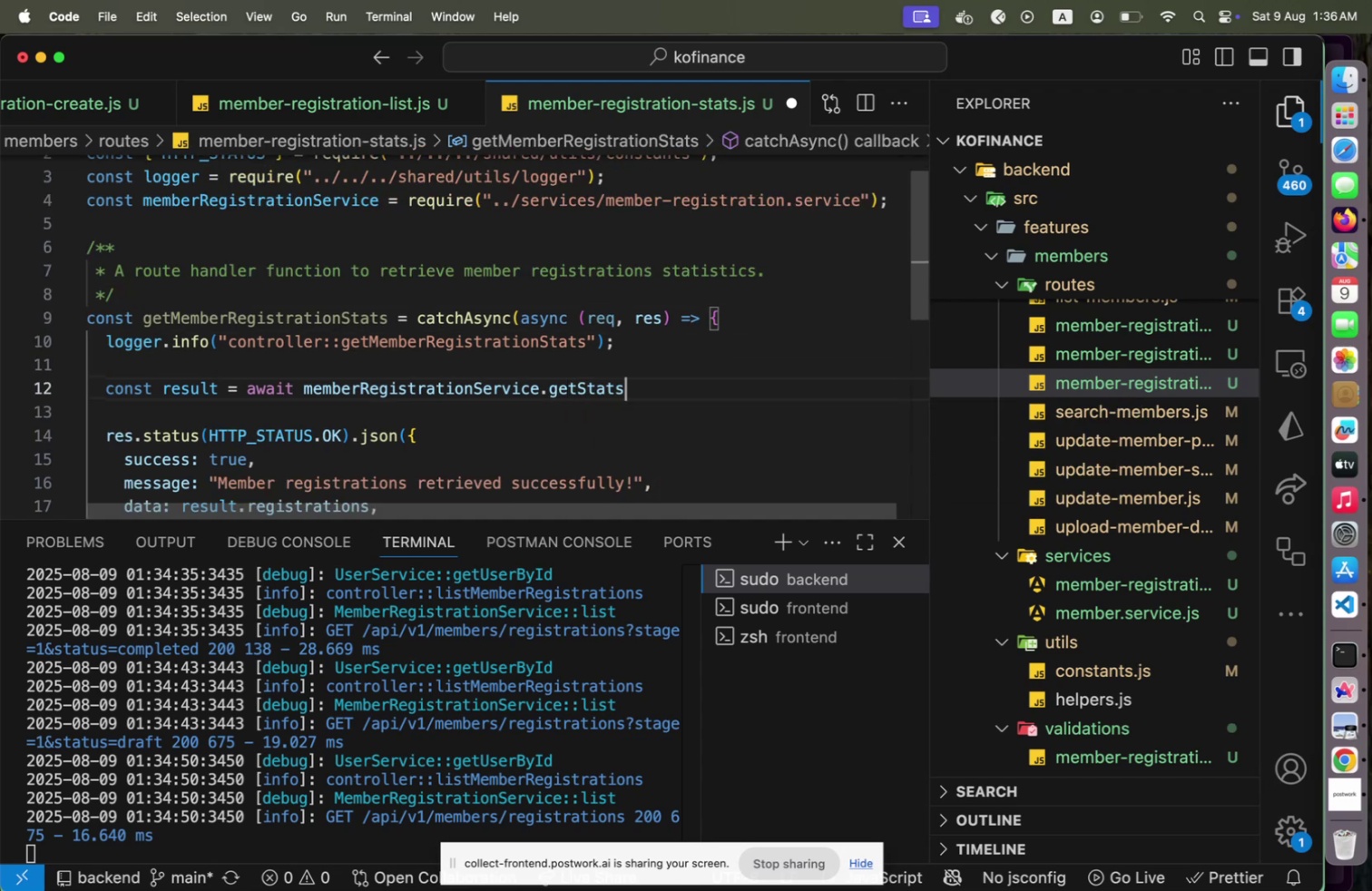 
key(Shift+9)
 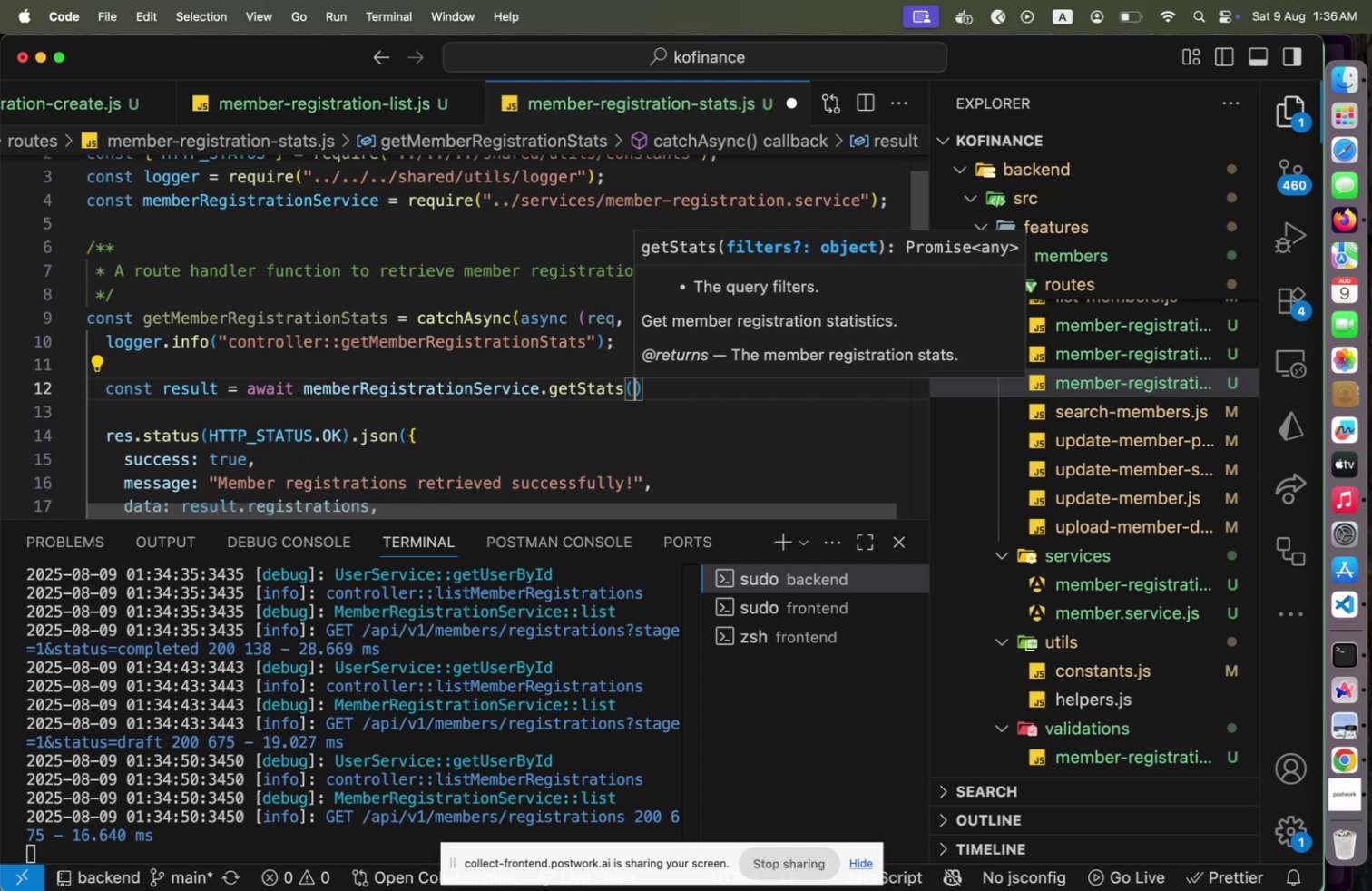 
key(ArrowRight)
 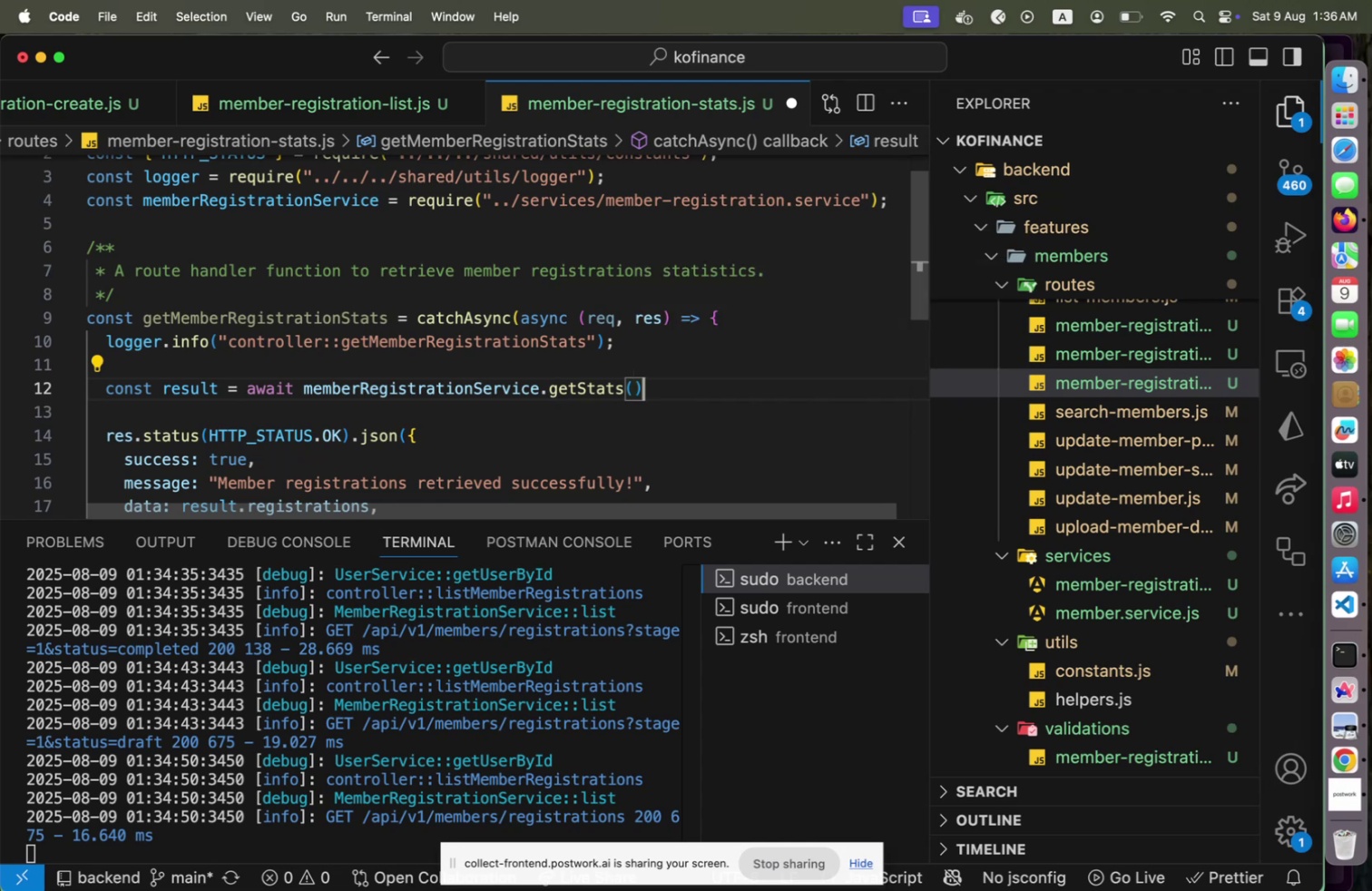 
key(ArrowDown)
 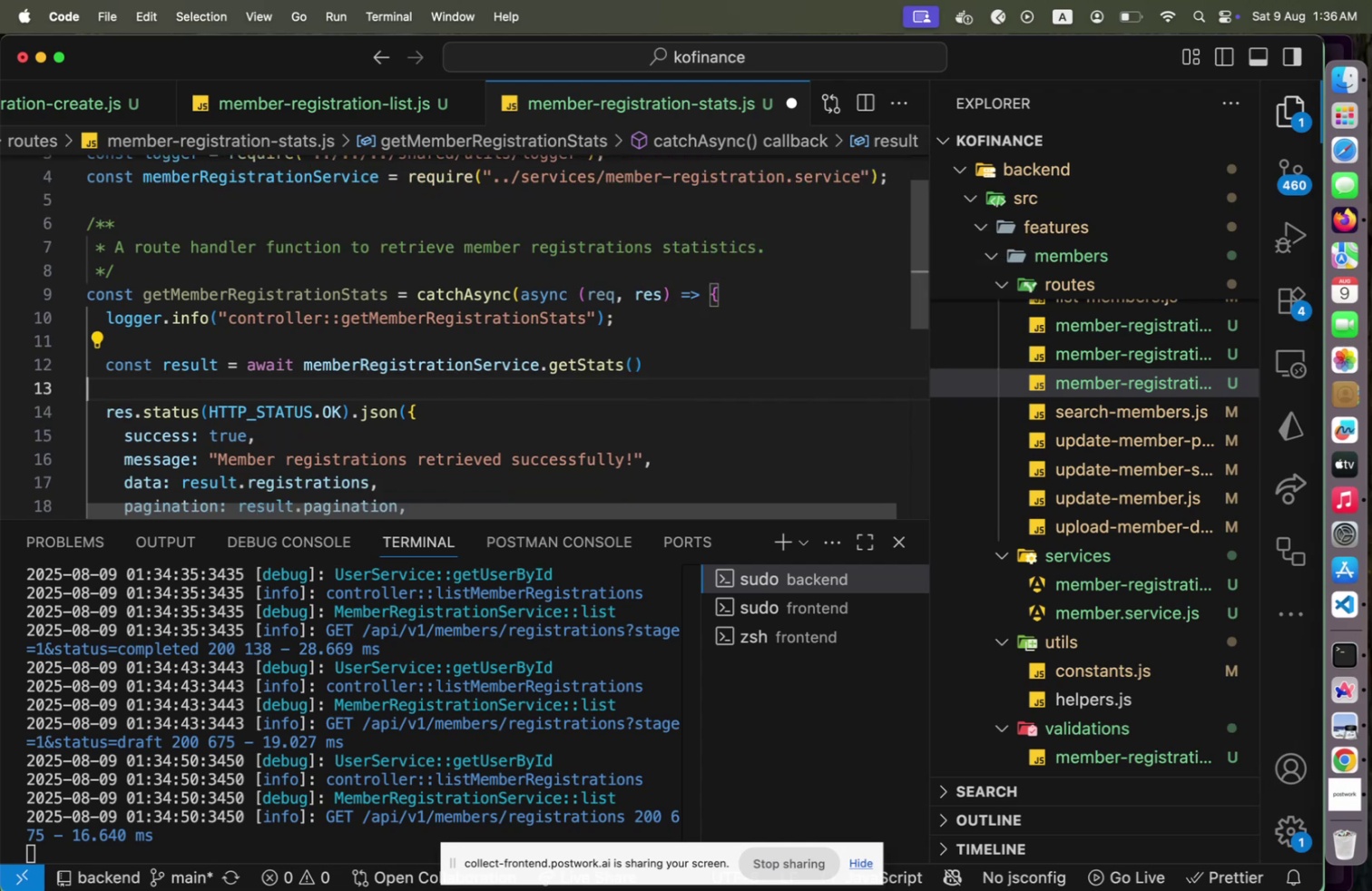 
key(ArrowDown)
 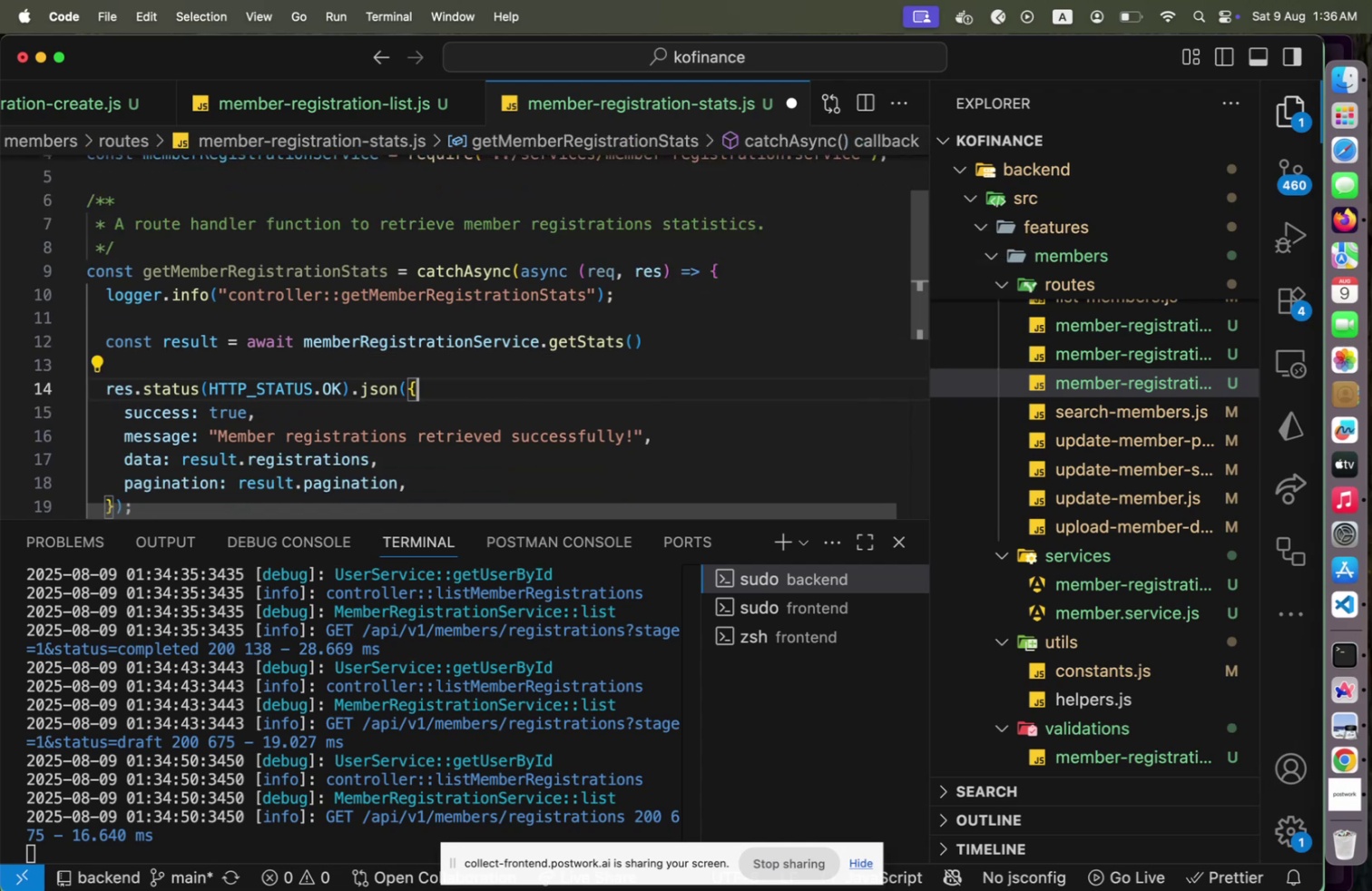 
key(ArrowDown)
 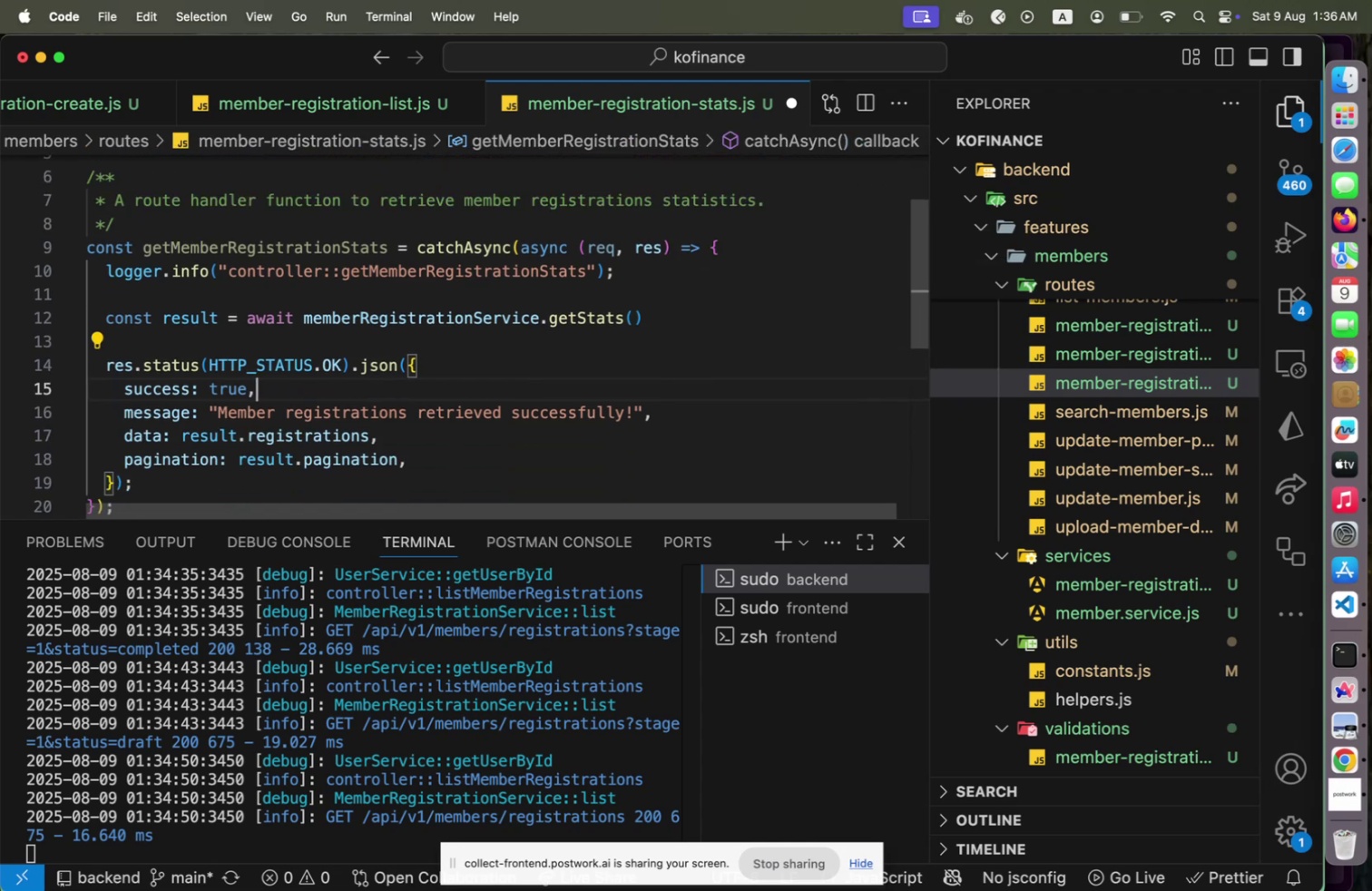 
key(ArrowLeft)
 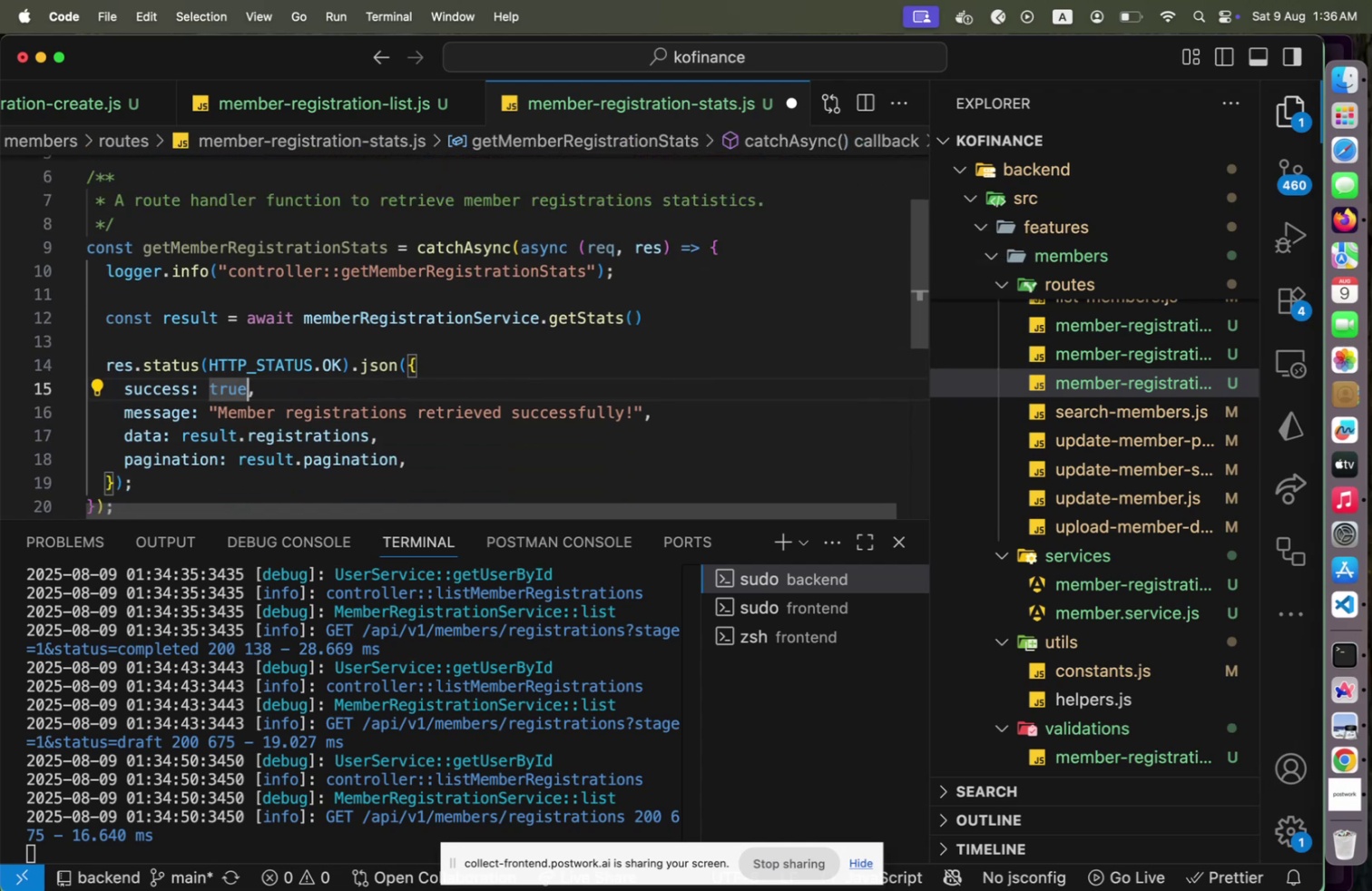 
key(ArrowDown)
 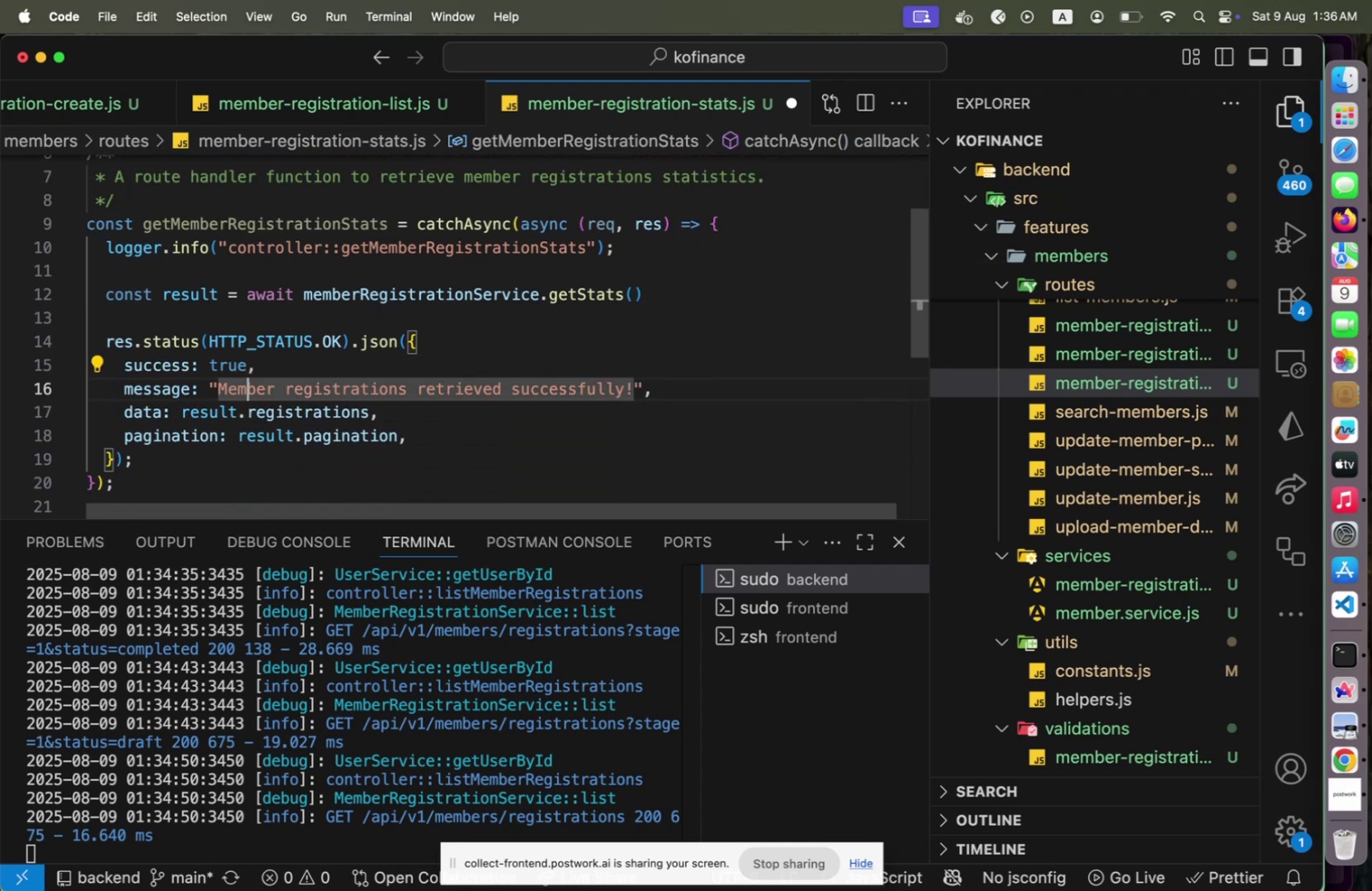 
hold_key(key=ArrowRight, duration=1.5)
 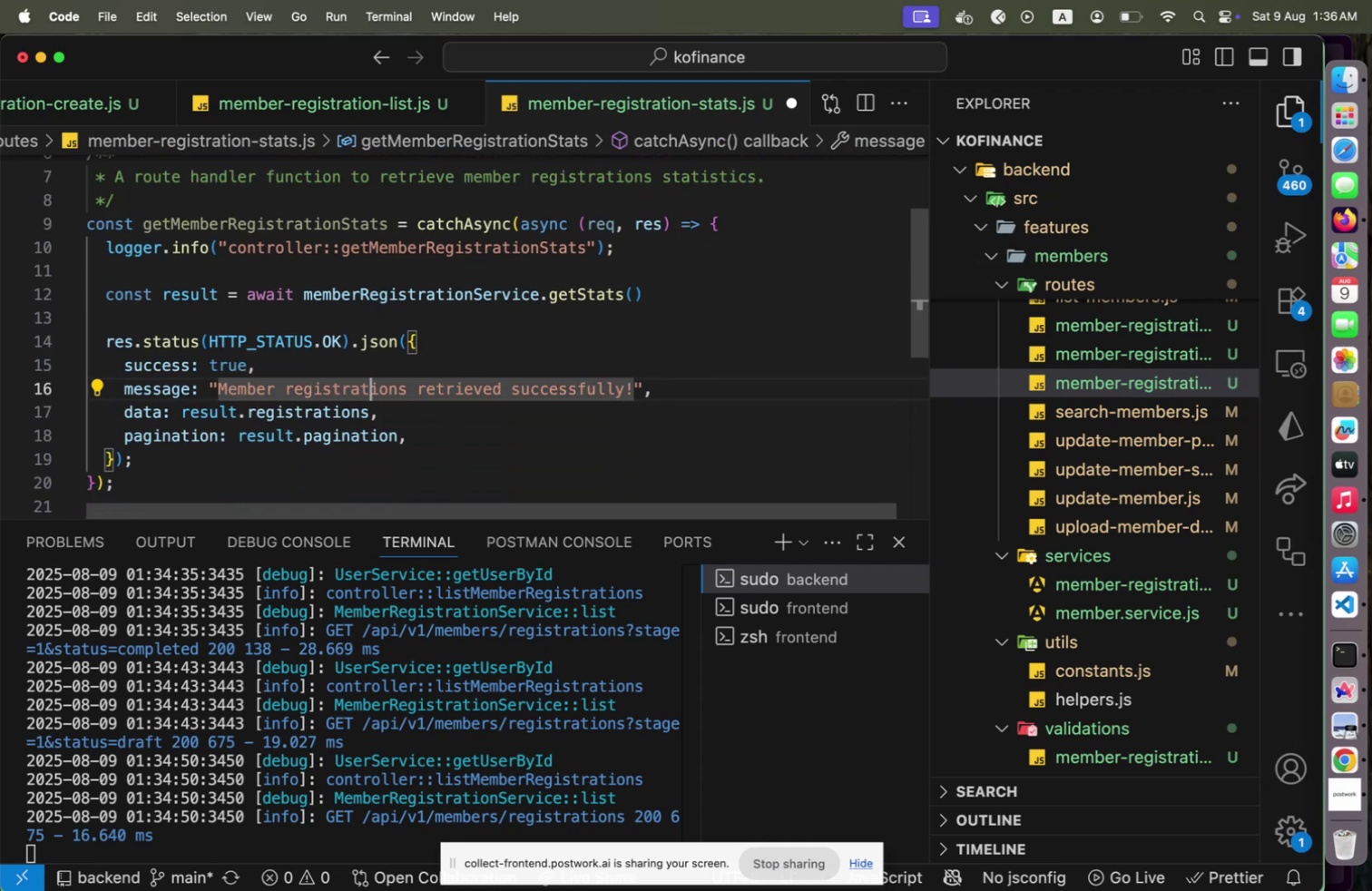 
key(ArrowRight)
 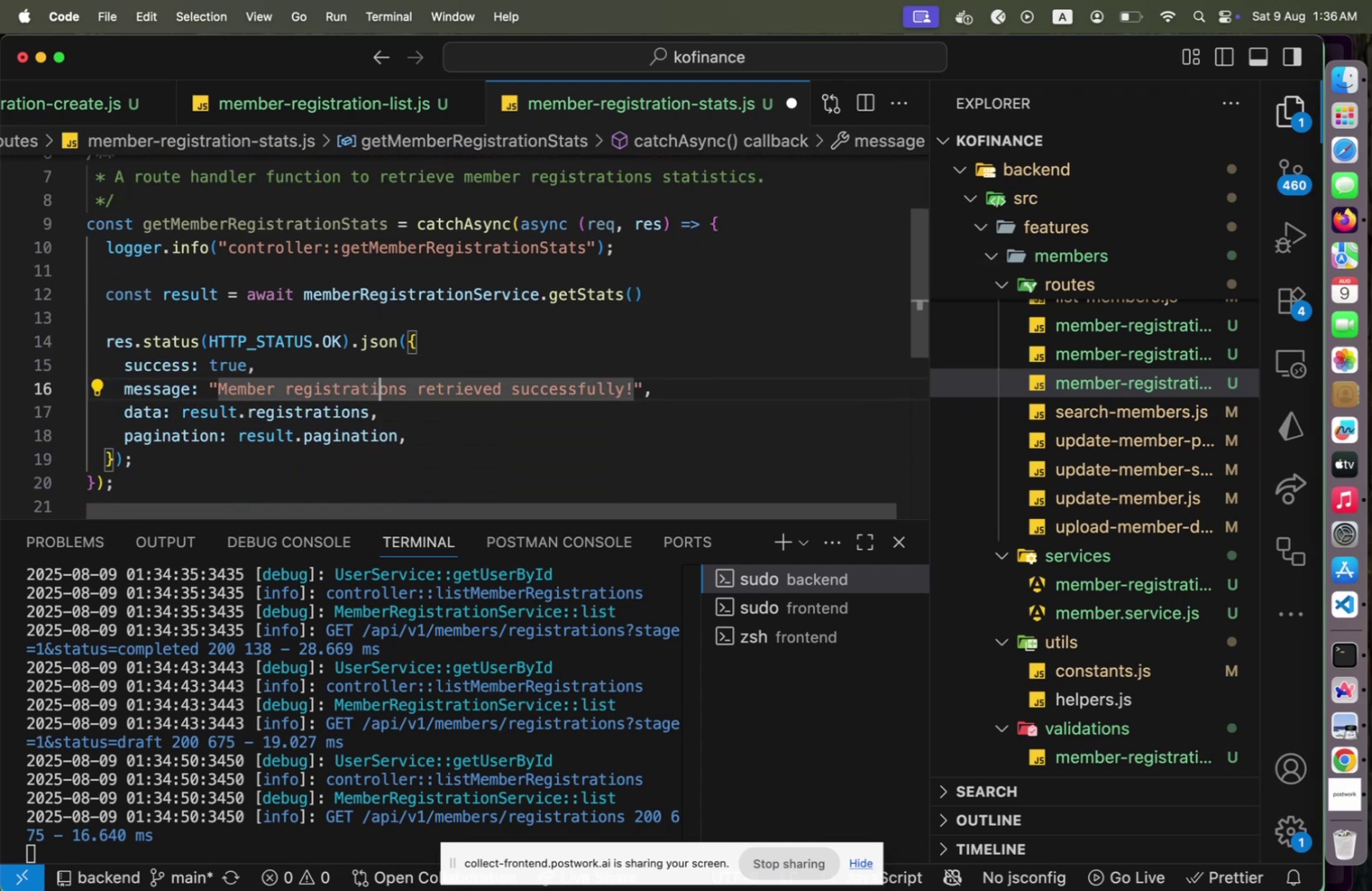 
key(ArrowRight)
 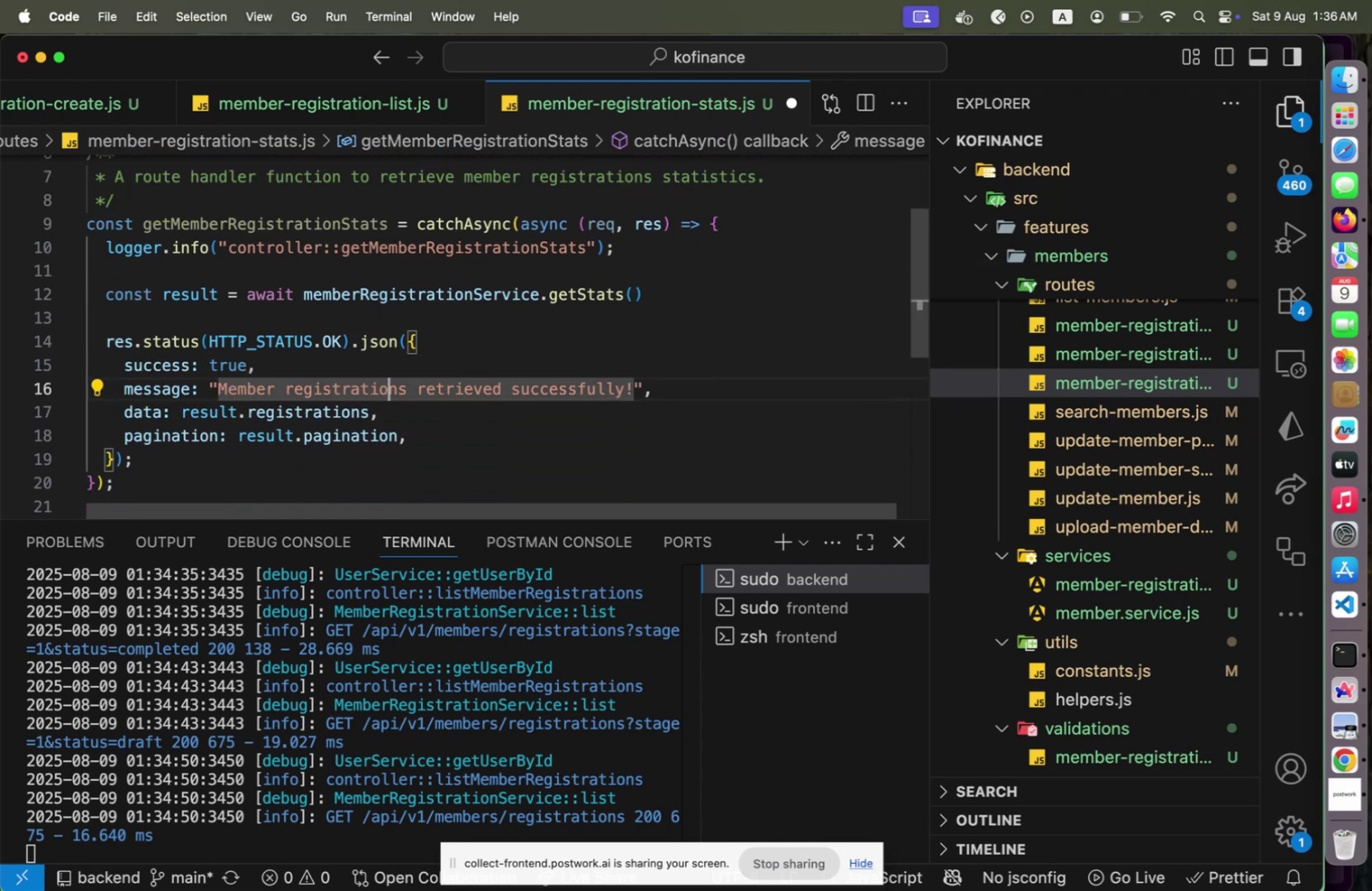 
key(ArrowRight)
 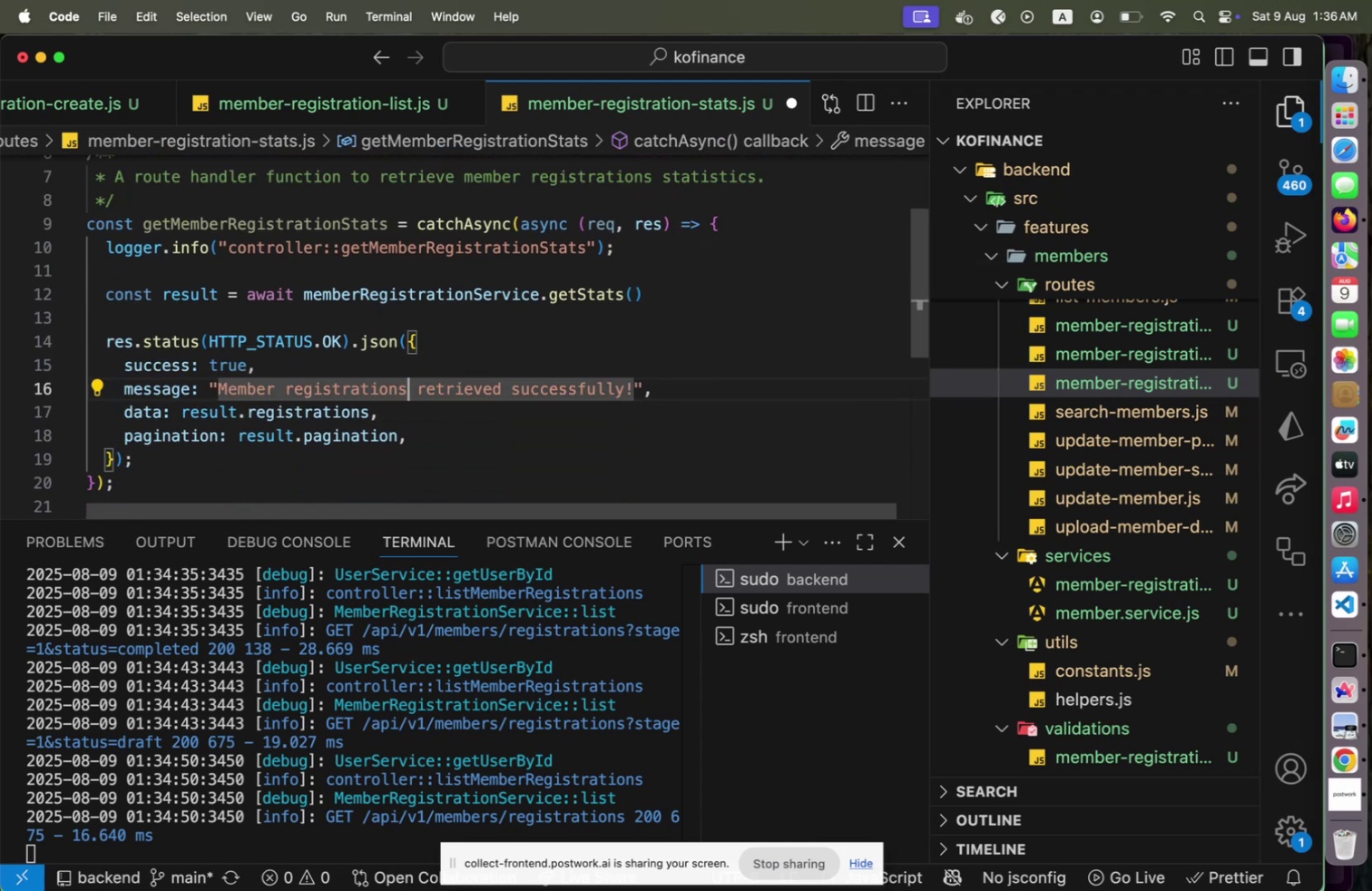 
type( stats)
 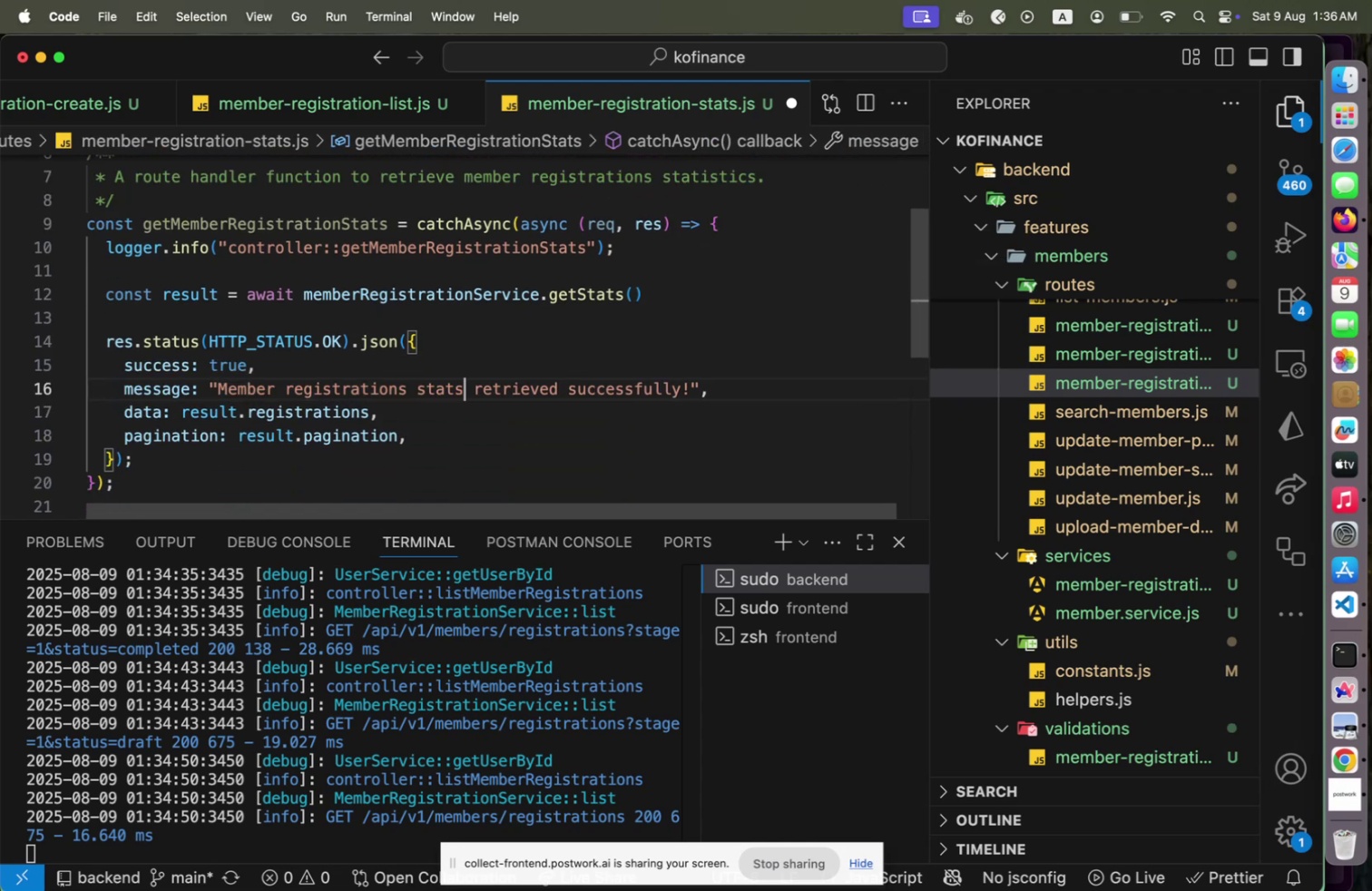 
key(ArrowDown)
 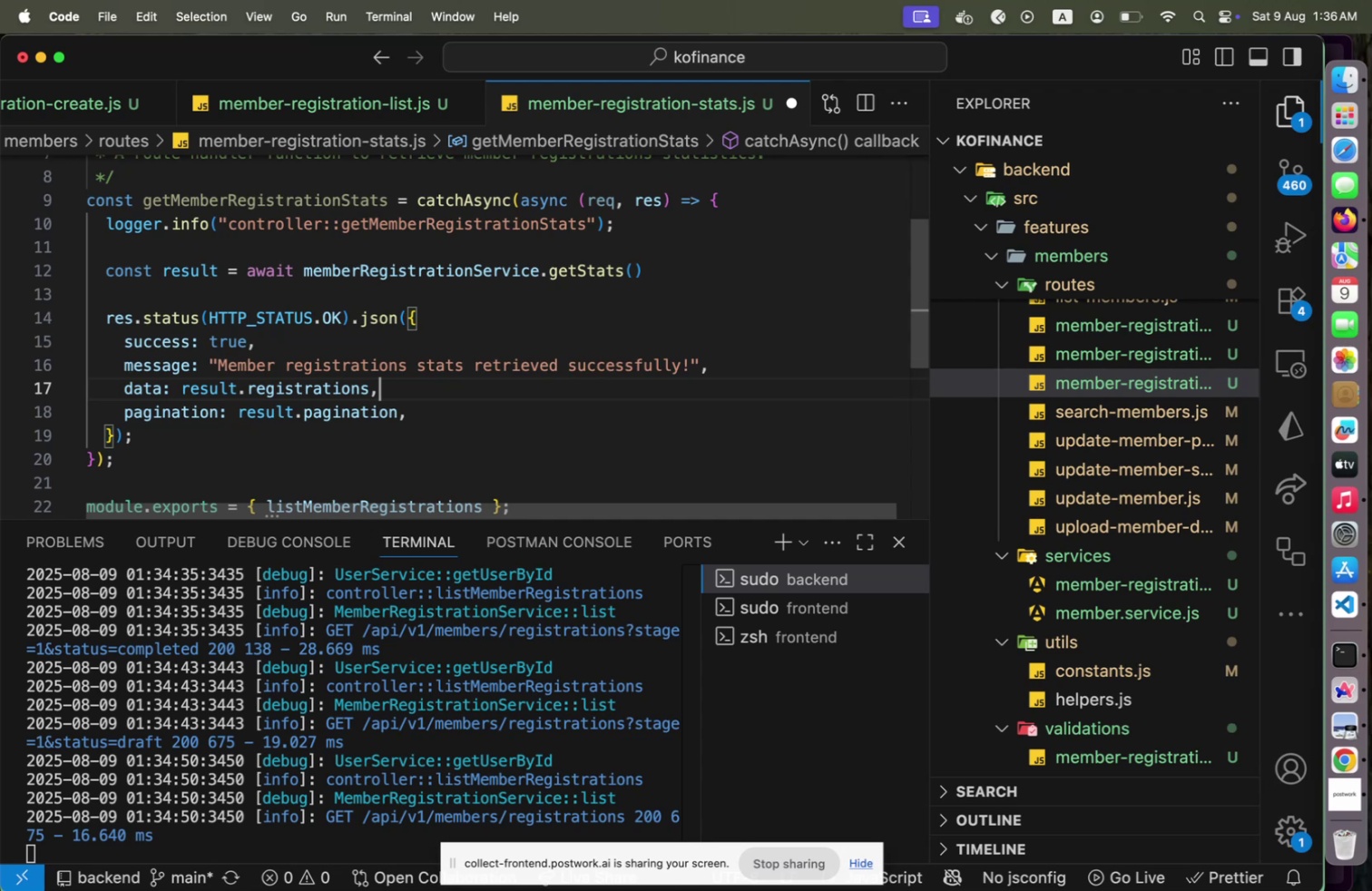 
key(ArrowDown)
 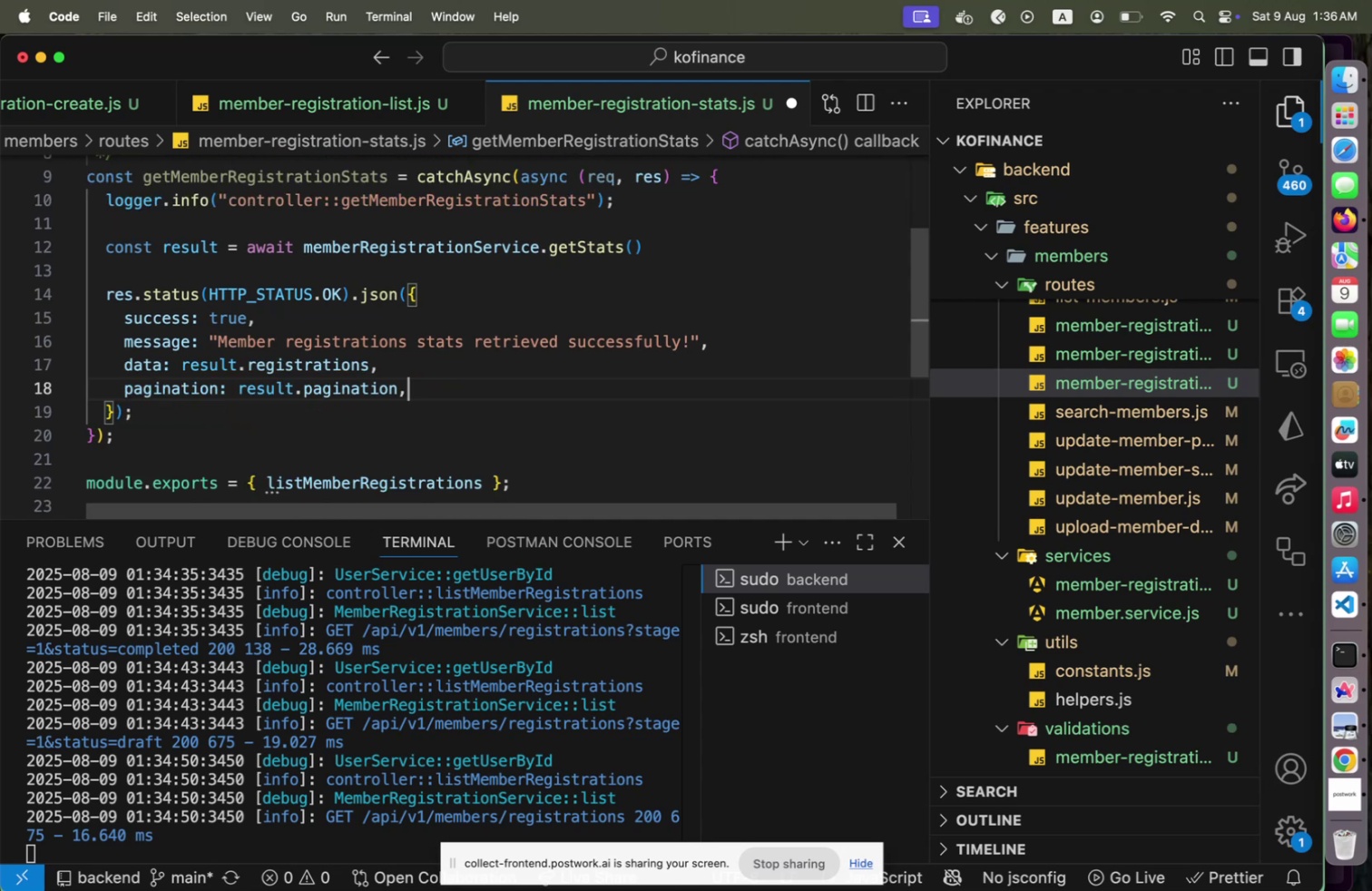 
key(Shift+Home)
 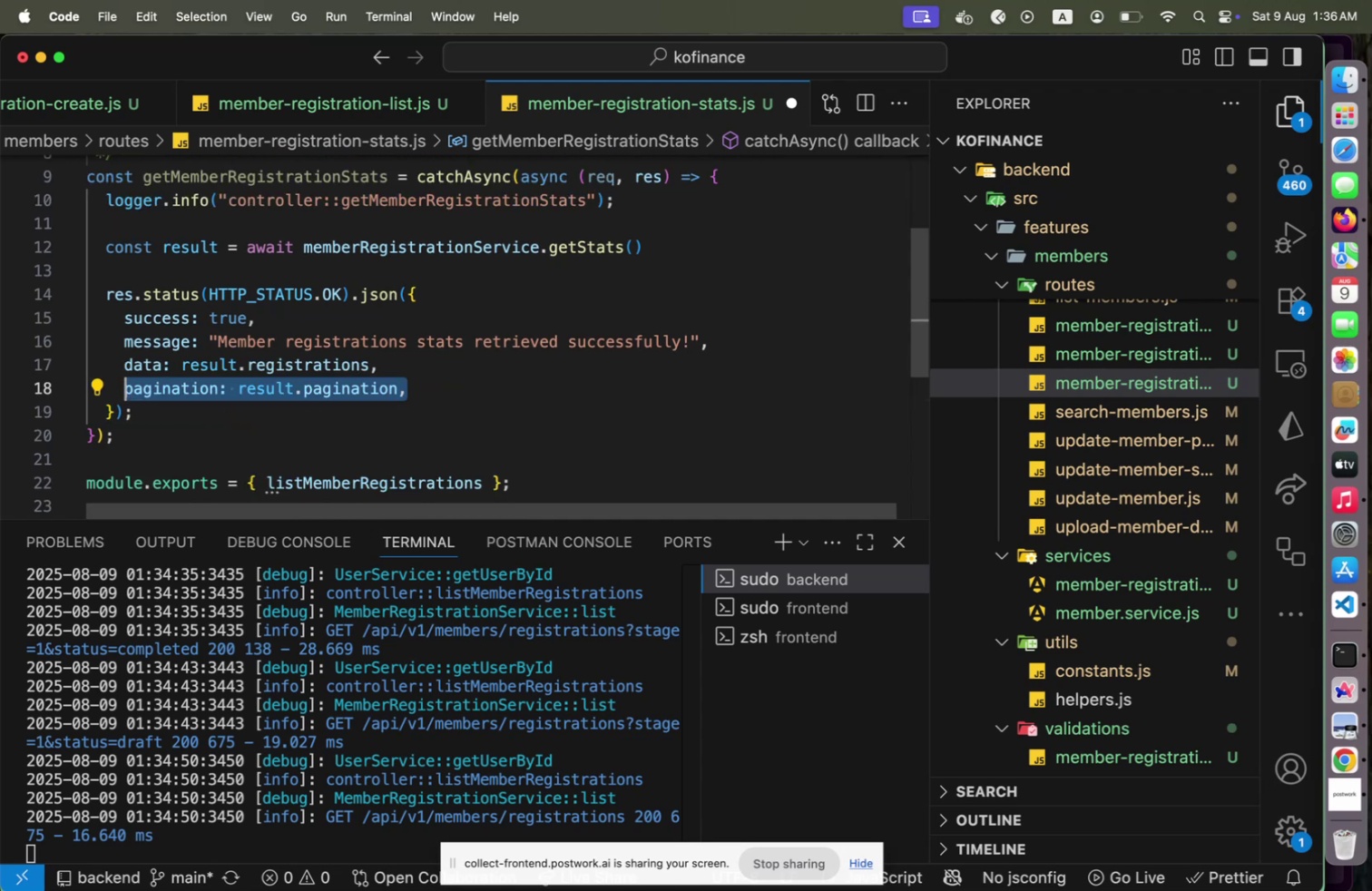 
key(Backspace)
 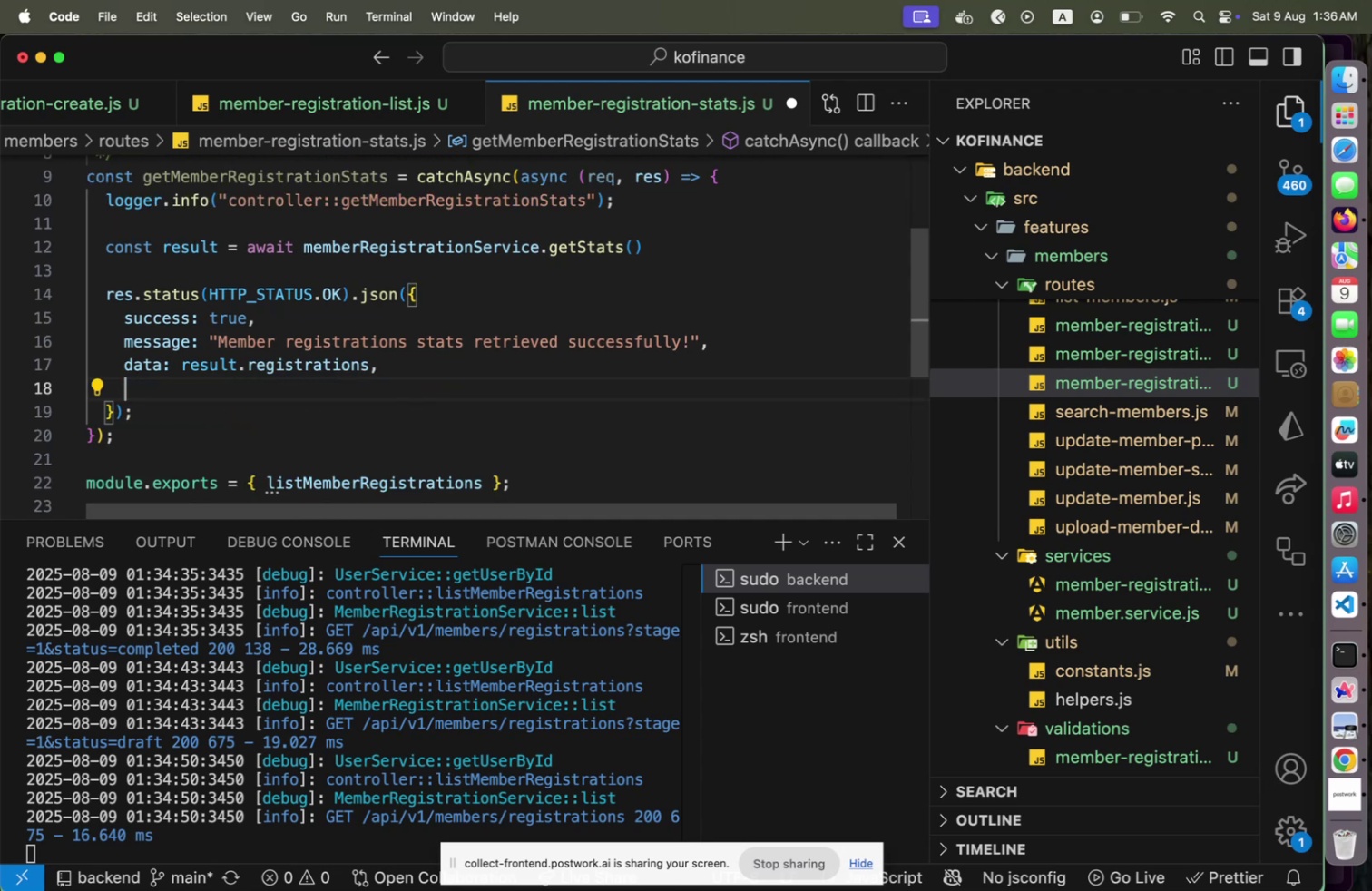 
hold_key(key=ArrowUp, duration=0.88)
 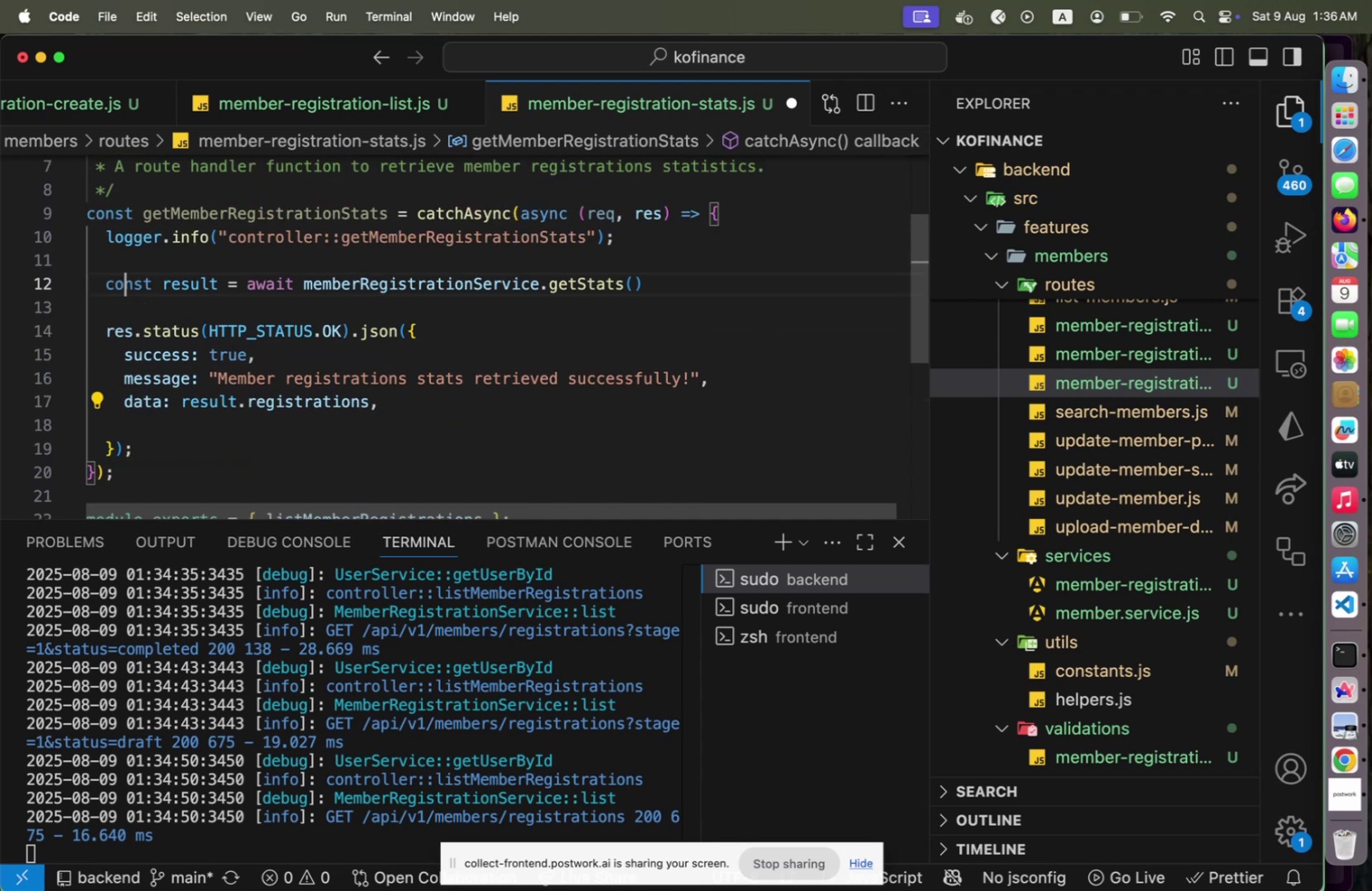 
hold_key(key=ArrowRight, duration=0.68)
 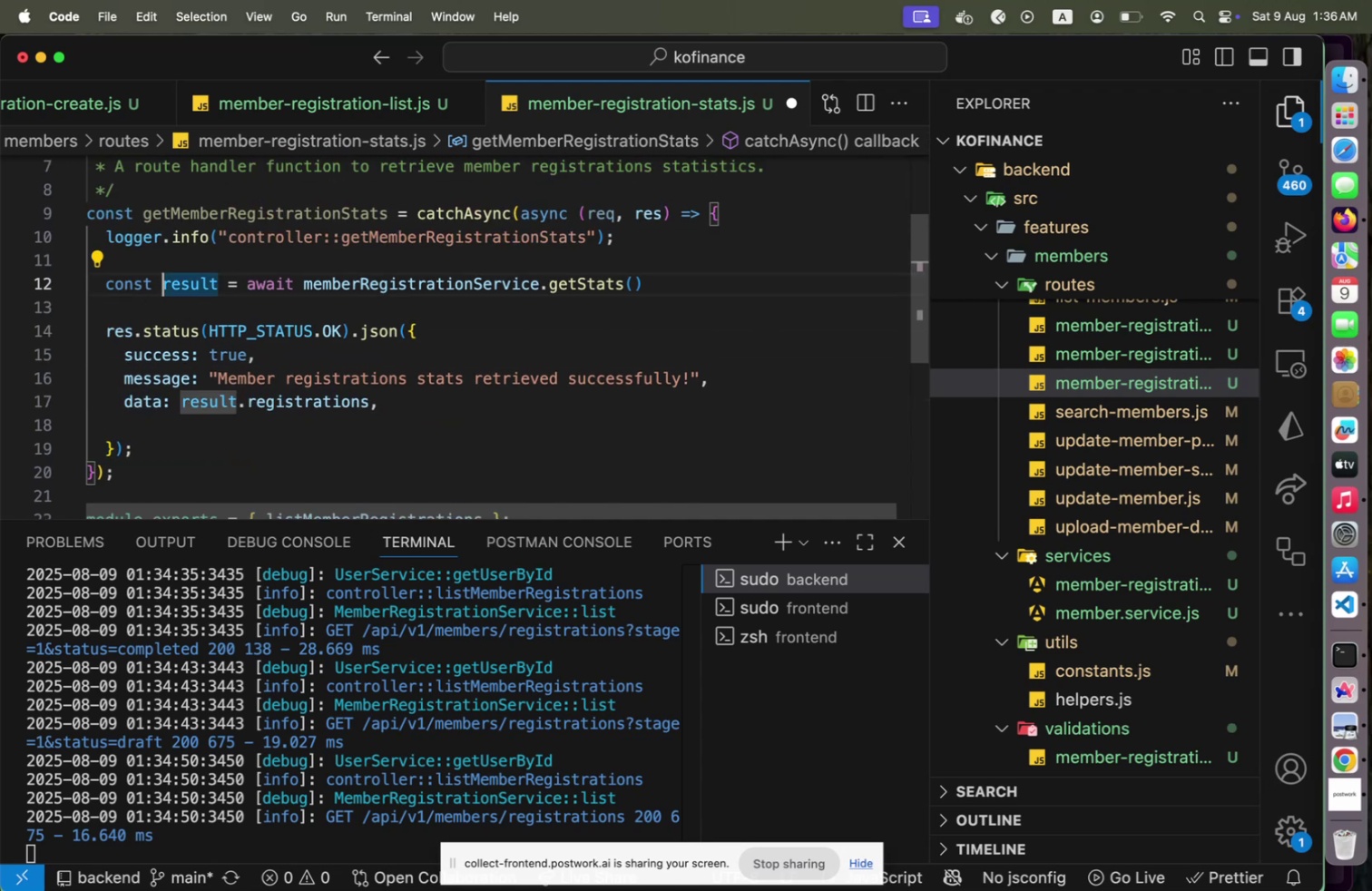 
key(Shift+ArrowRight)
 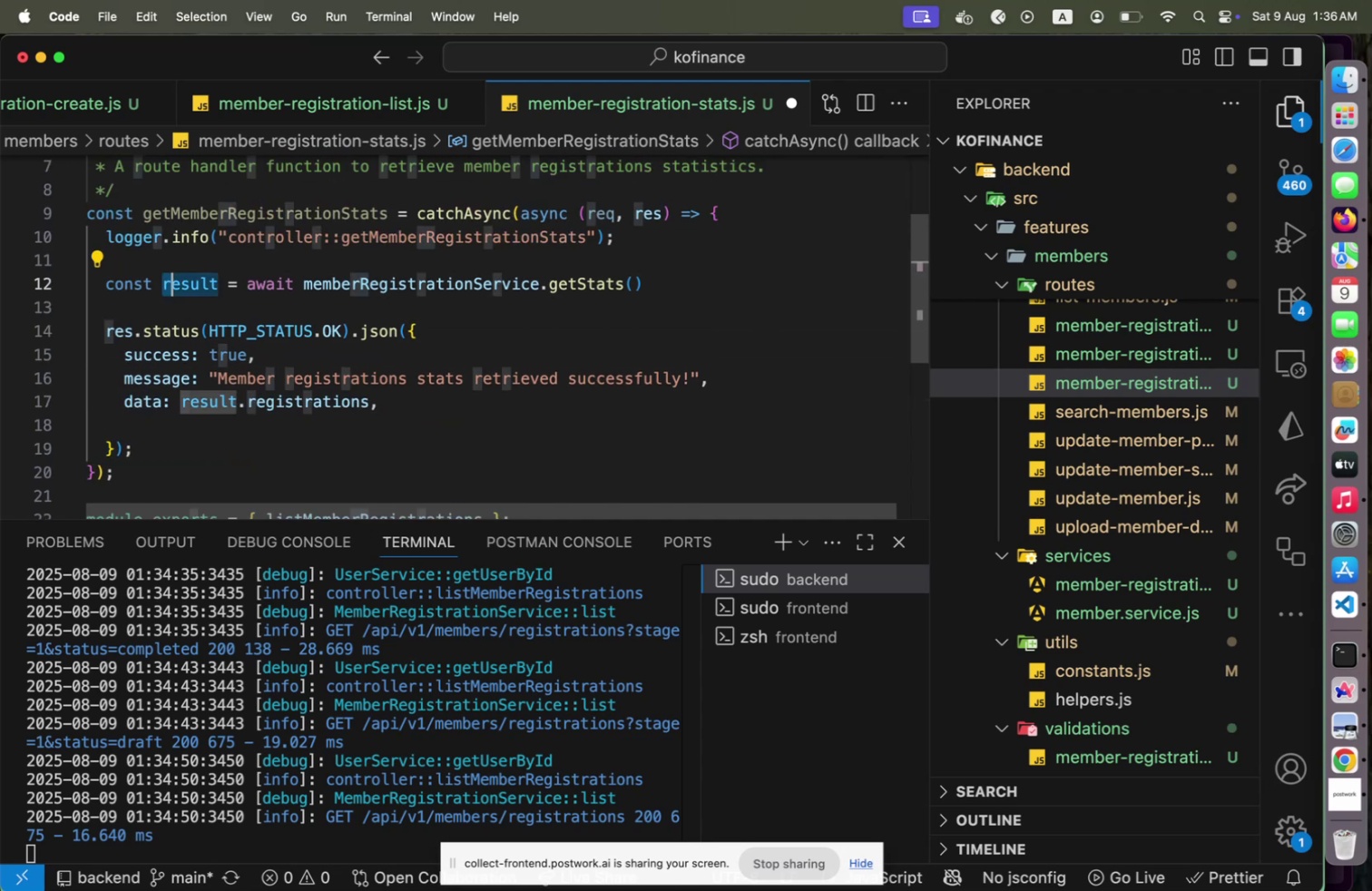 
key(Shift+ArrowRight)
 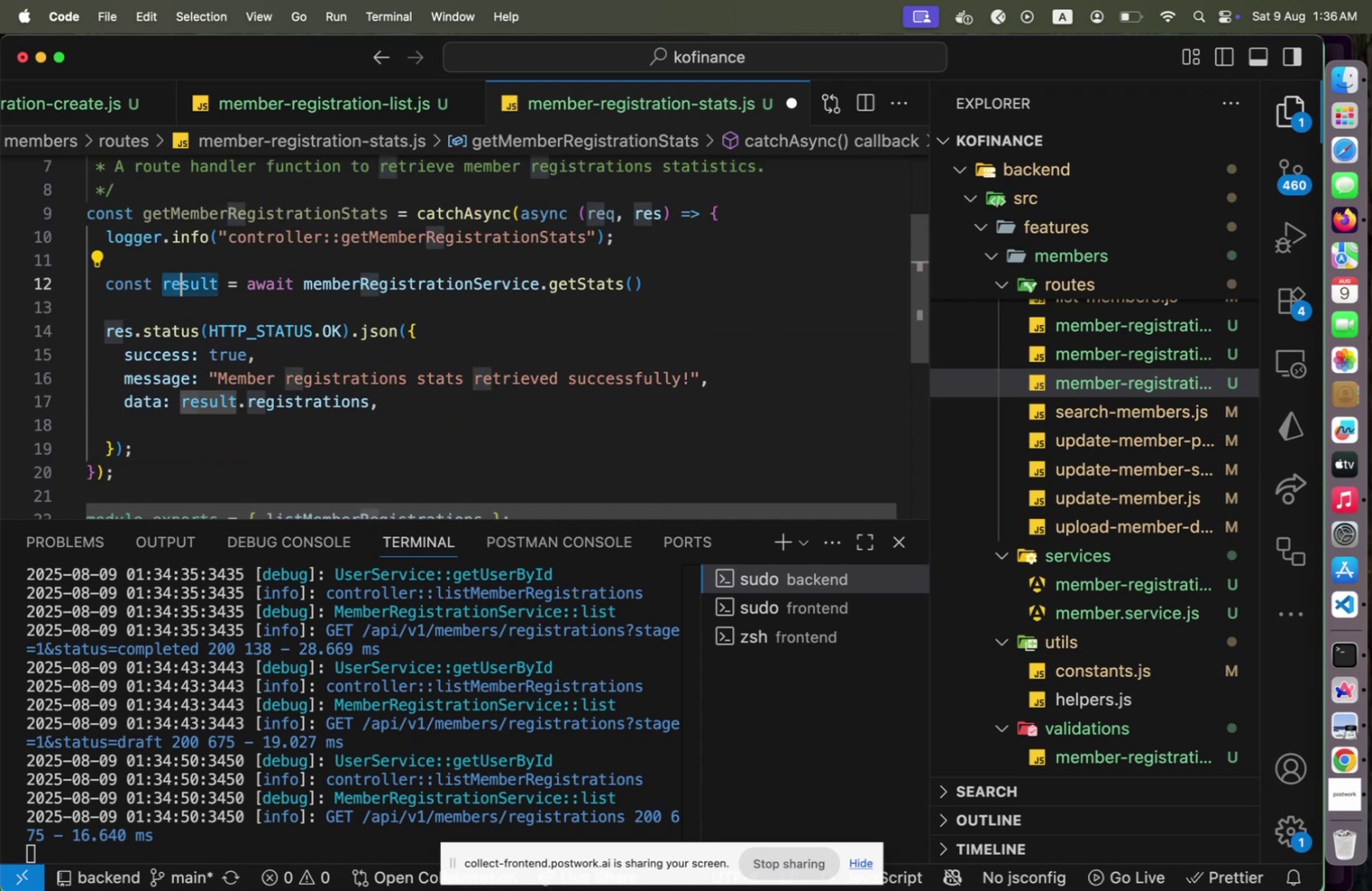 
key(Shift+ArrowRight)
 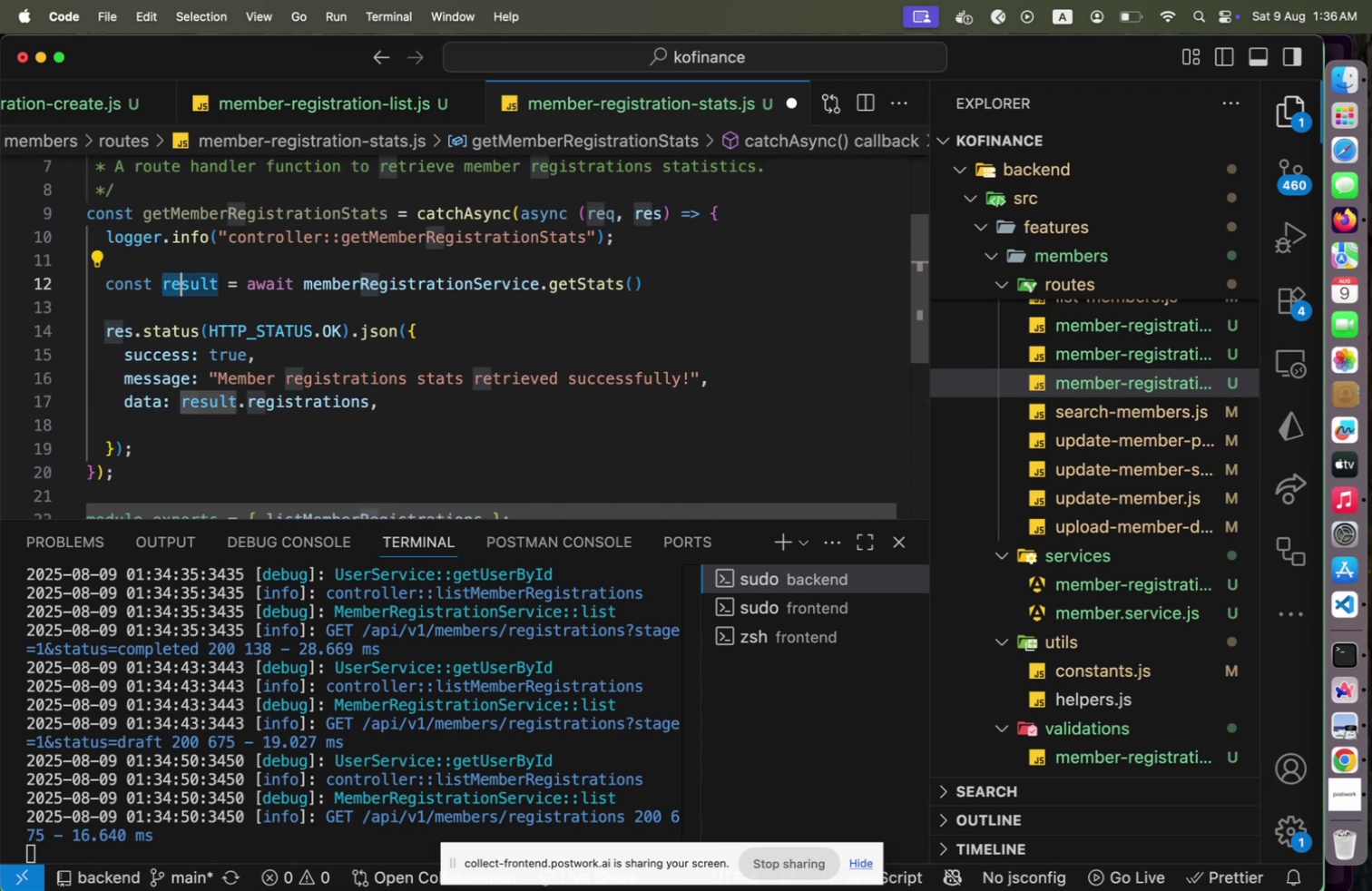 
key(Shift+ArrowRight)
 